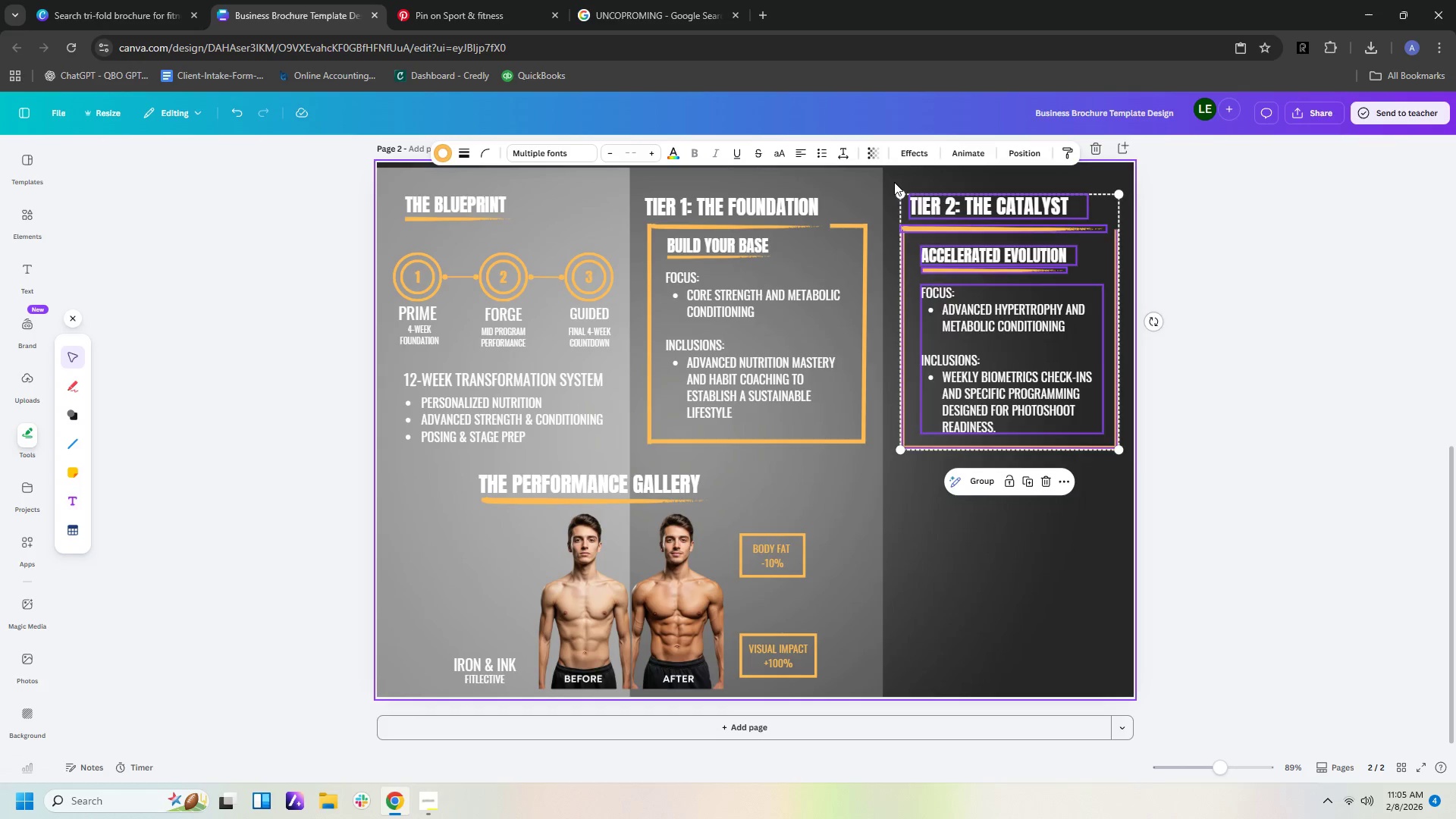 
key(Control+V)
 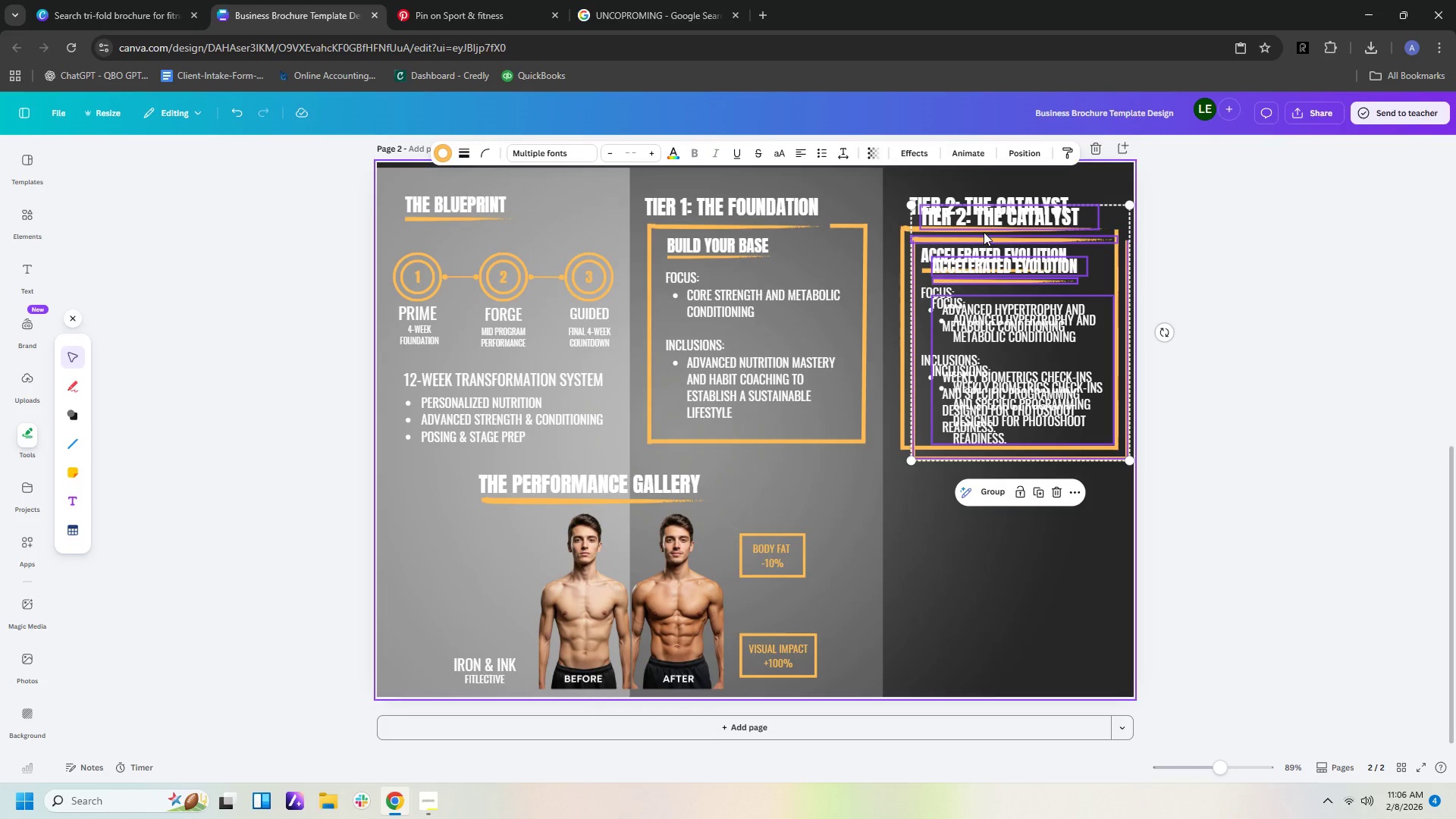 
left_click_drag(start_coordinate=[984, 215], to_coordinate=[972, 472])
 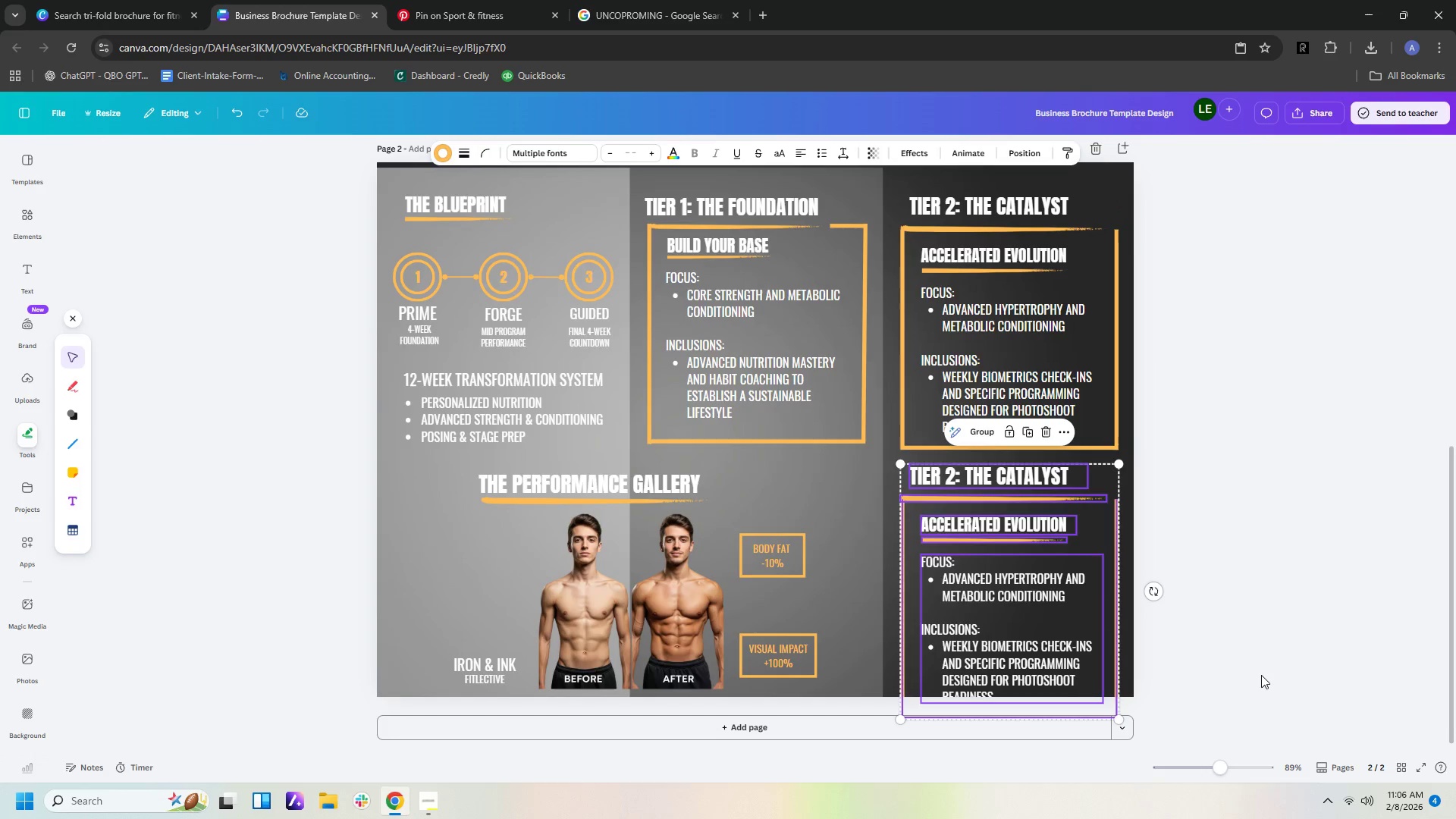 
left_click([1261, 675])
 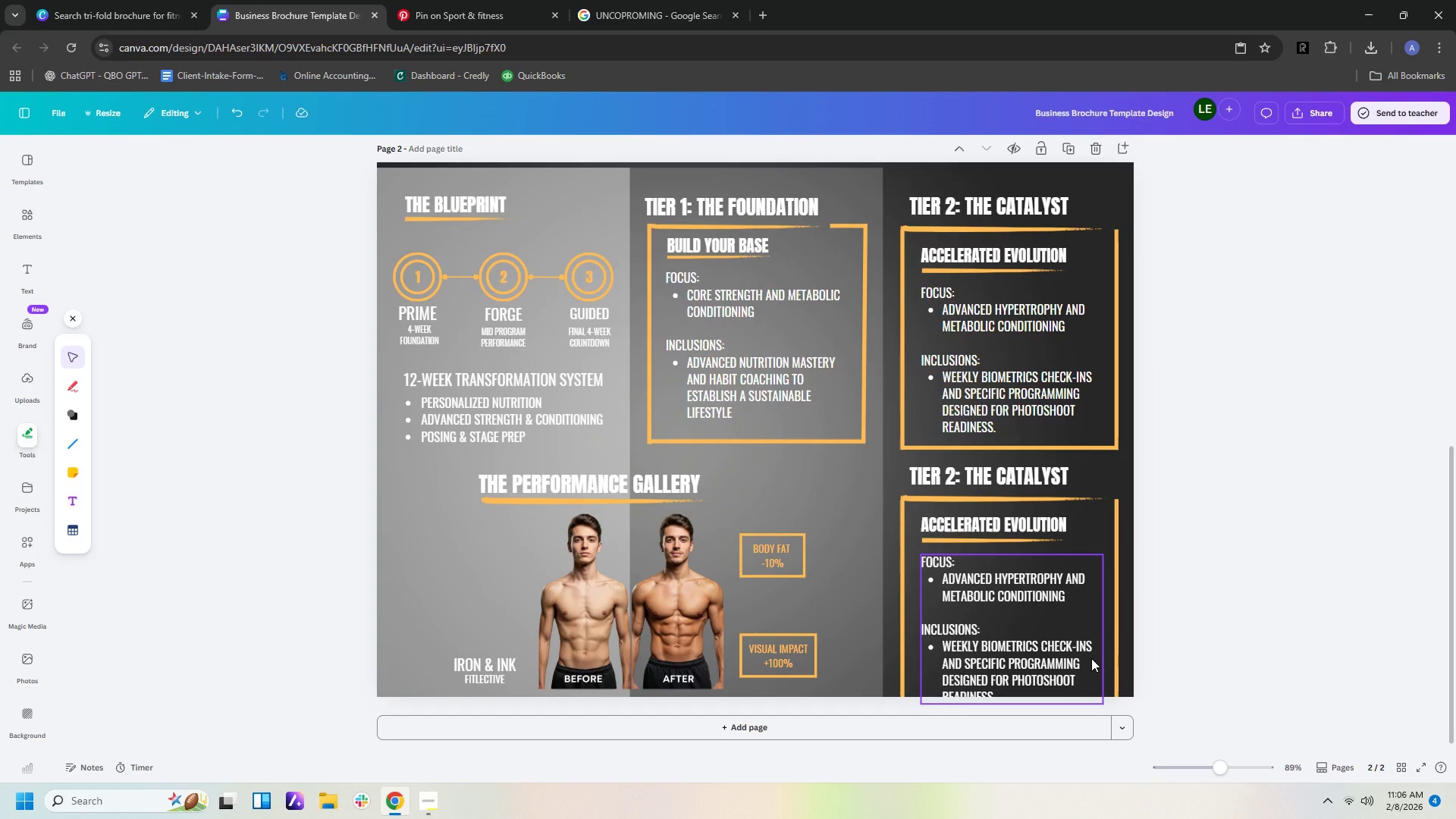 
key(Control+Z)
 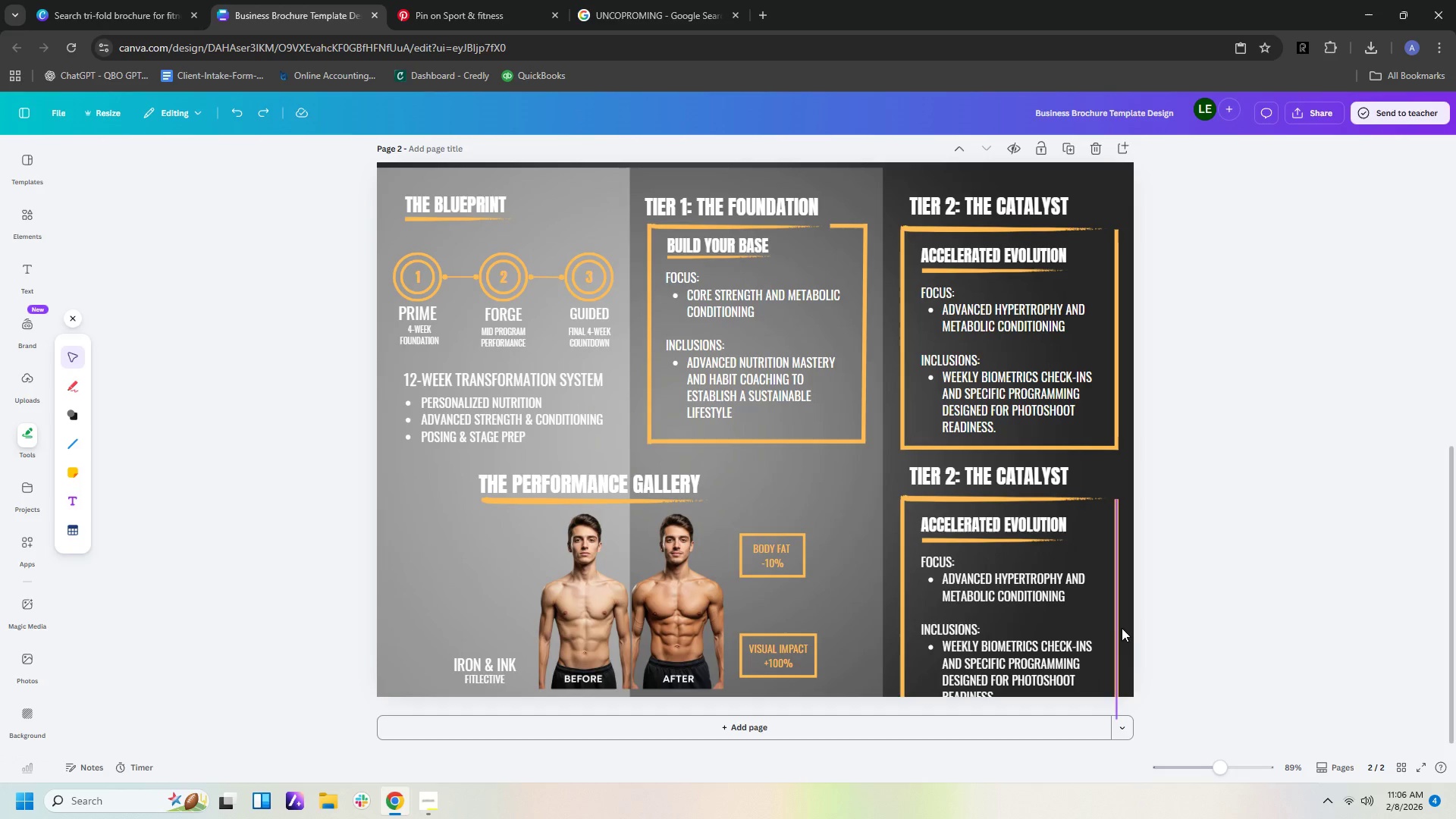 
key(Control+Z)
 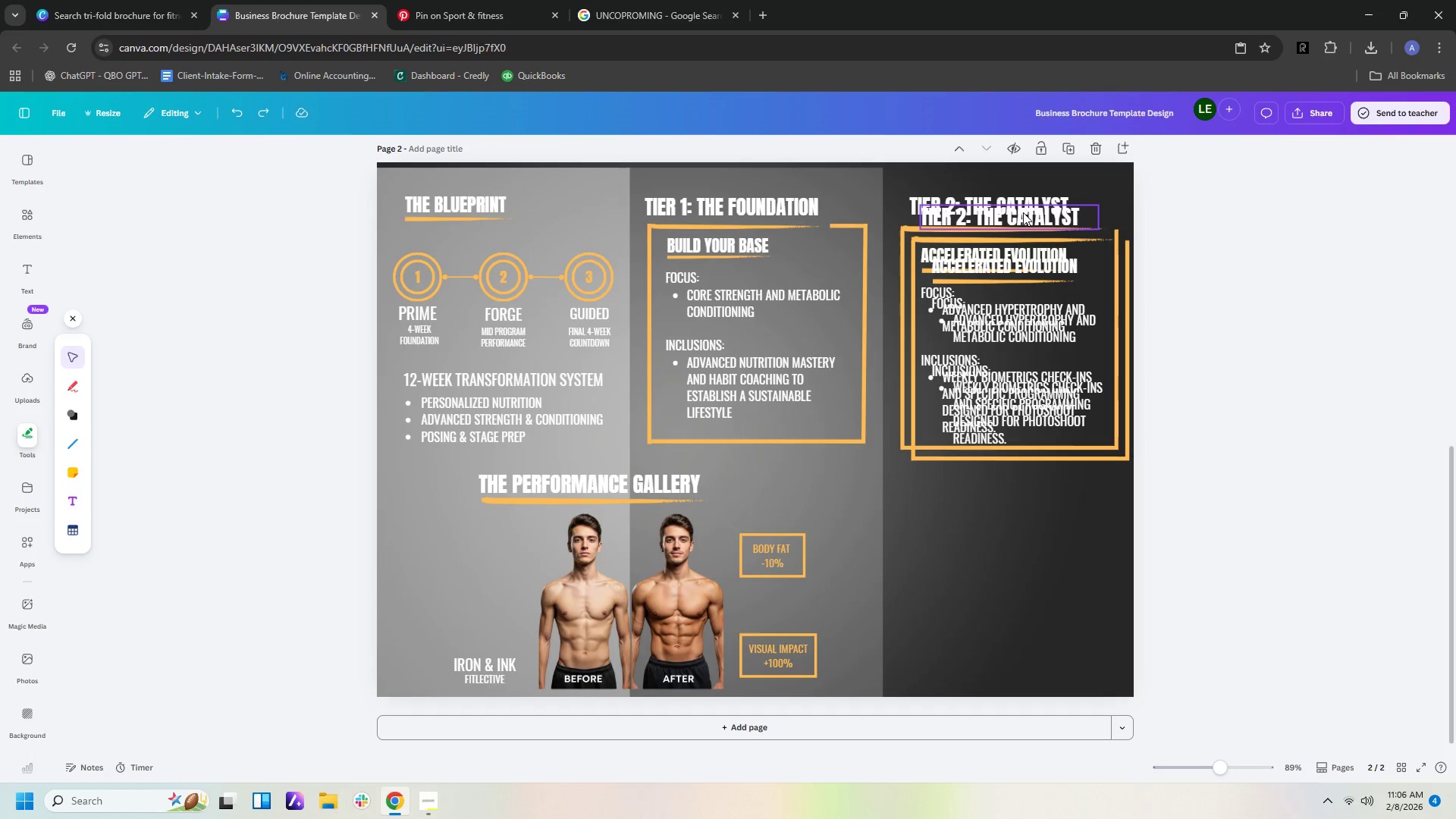 
left_click_drag(start_coordinate=[1021, 215], to_coordinate=[1004, 330])
 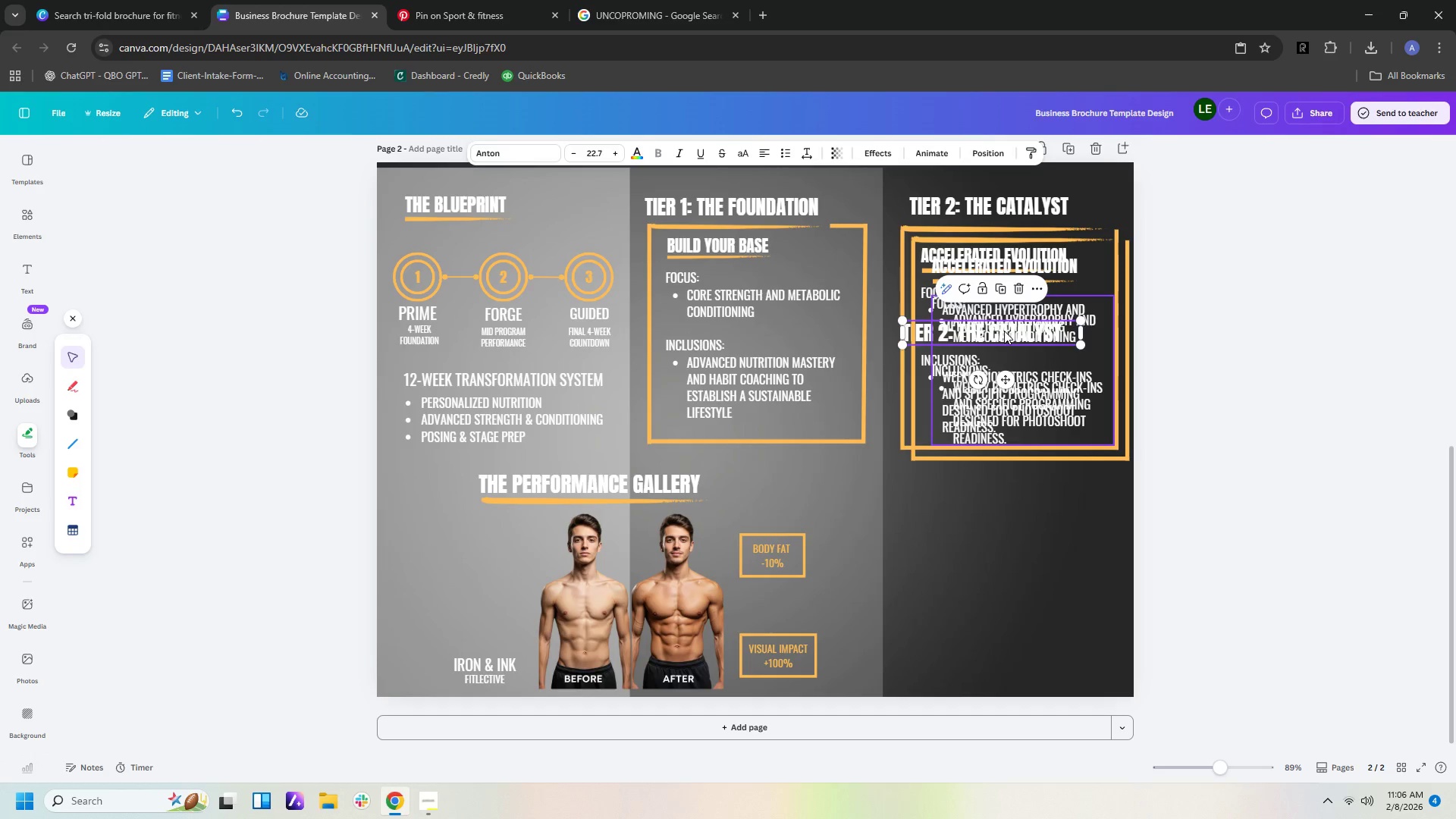 
key(Control+Z)
 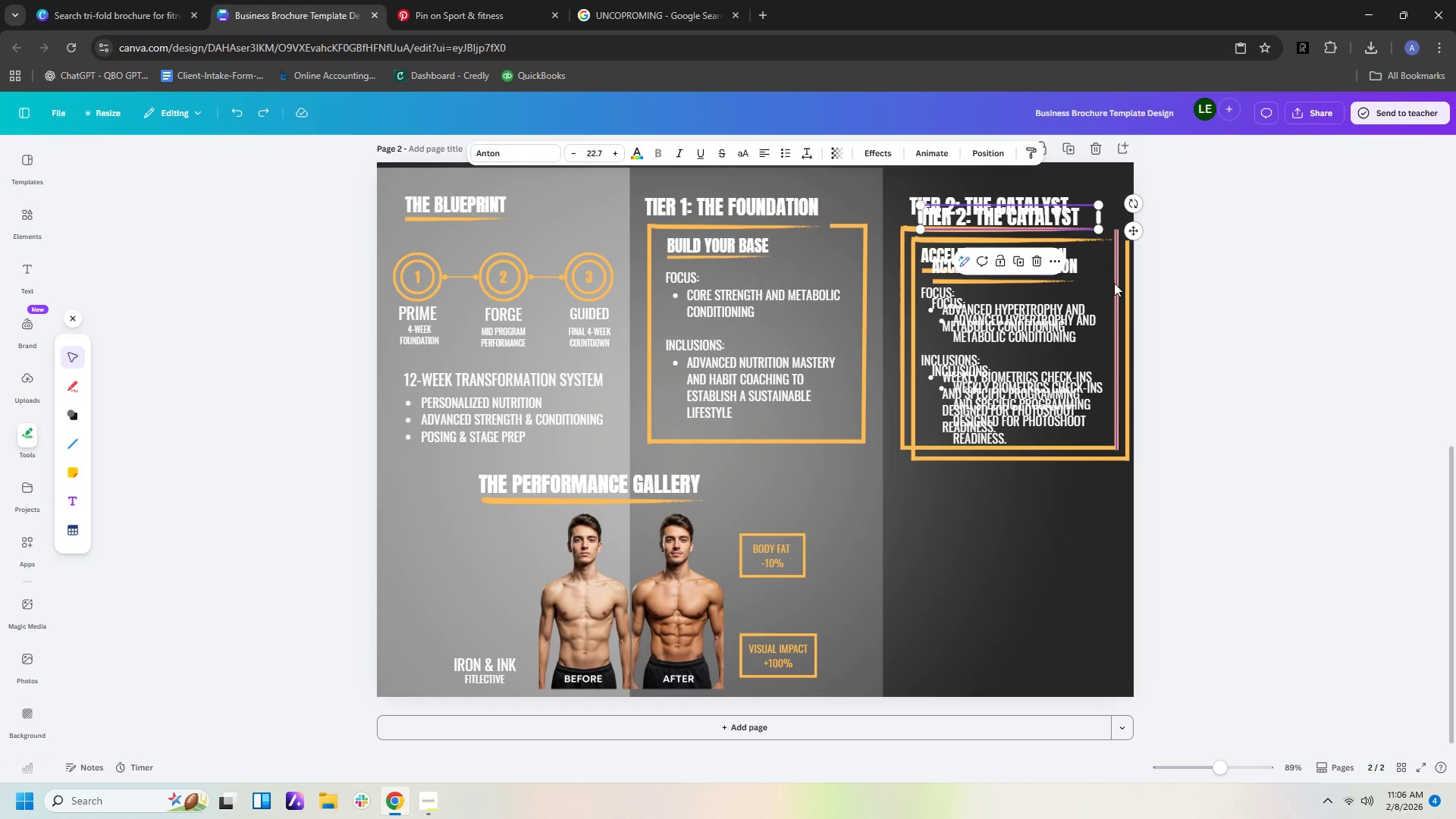 
key(Control+Z)
 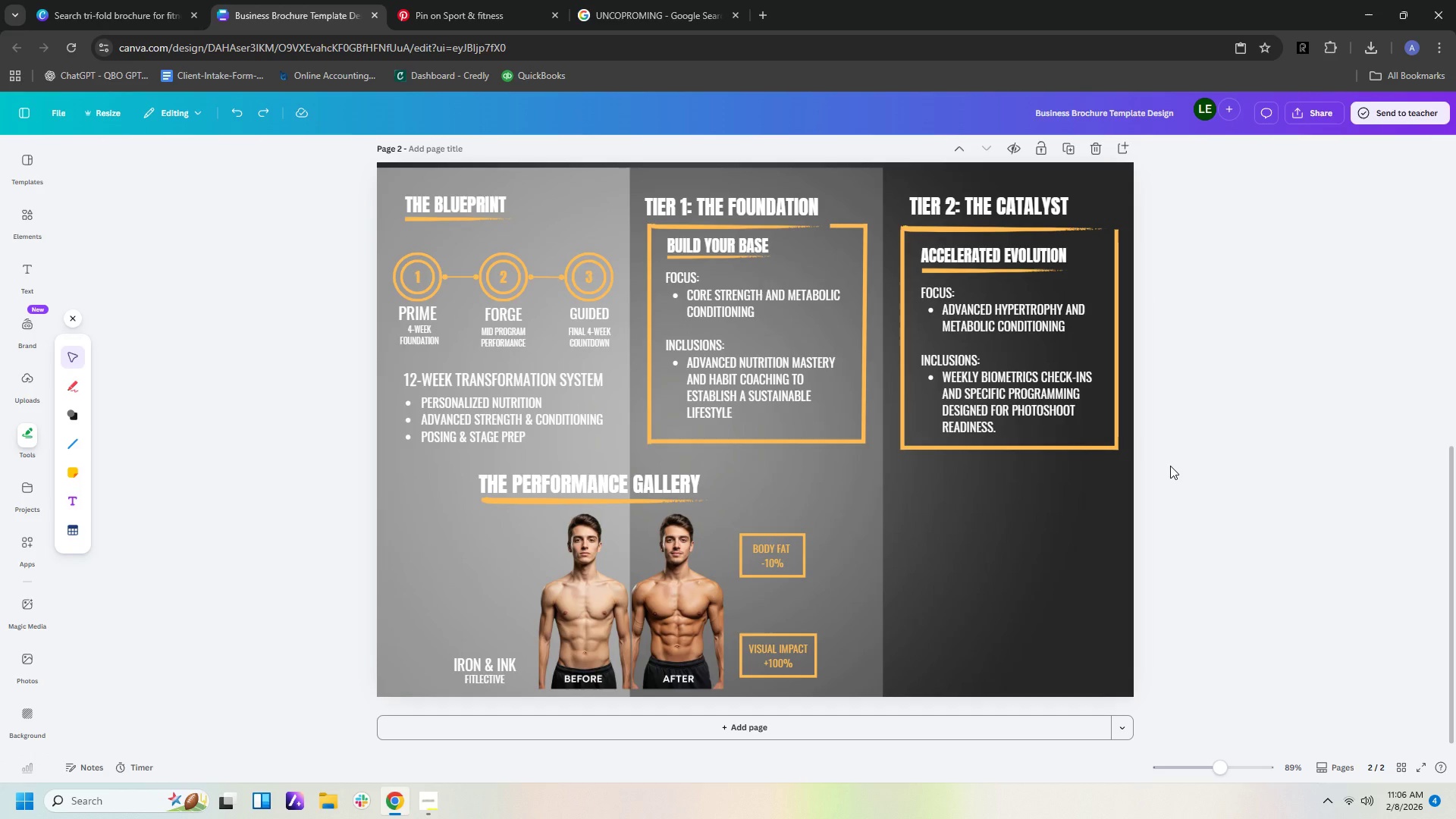 
left_click_drag(start_coordinate=[1172, 471], to_coordinate=[896, 169])
 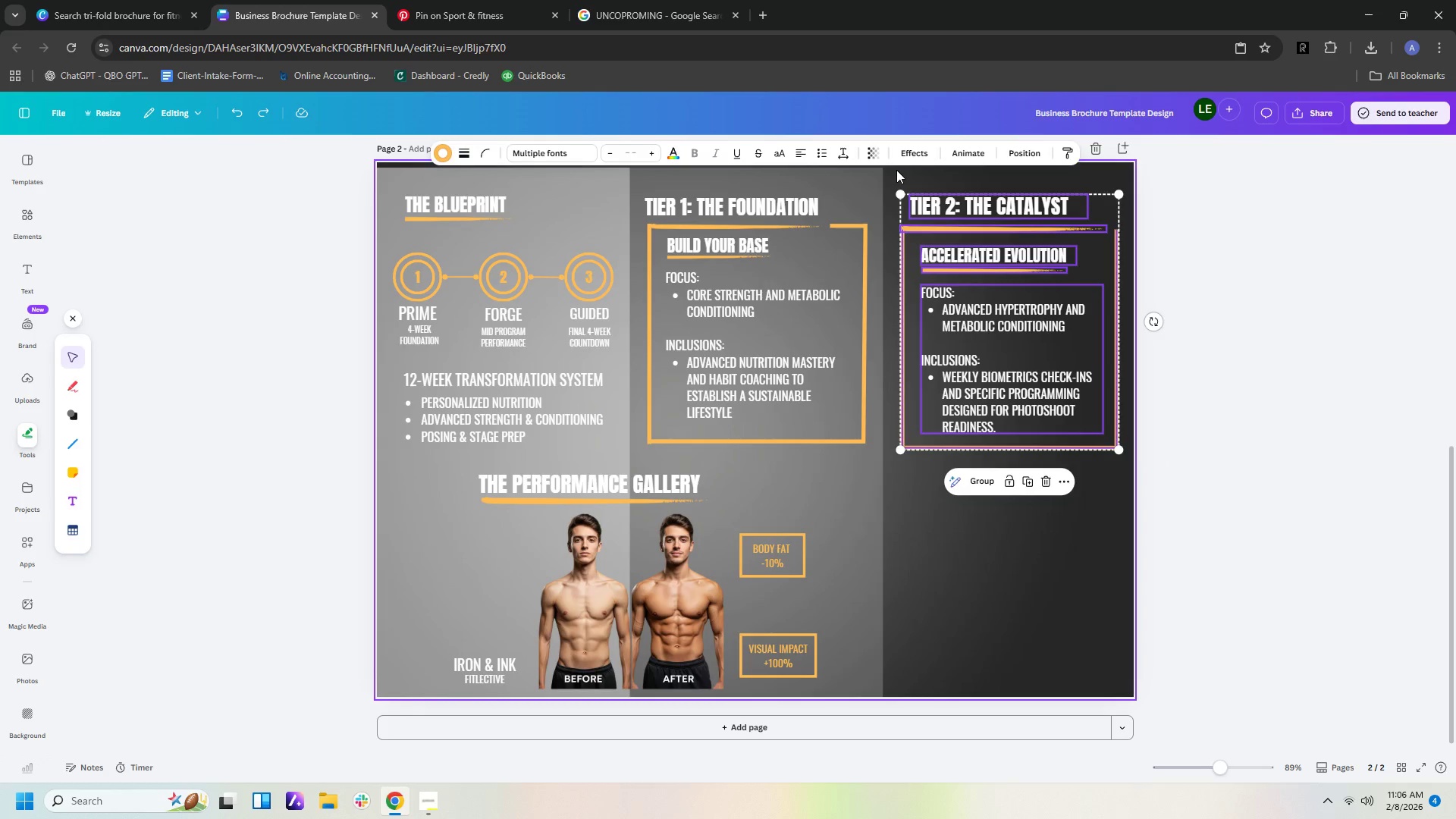 
key(ArrowUp)
 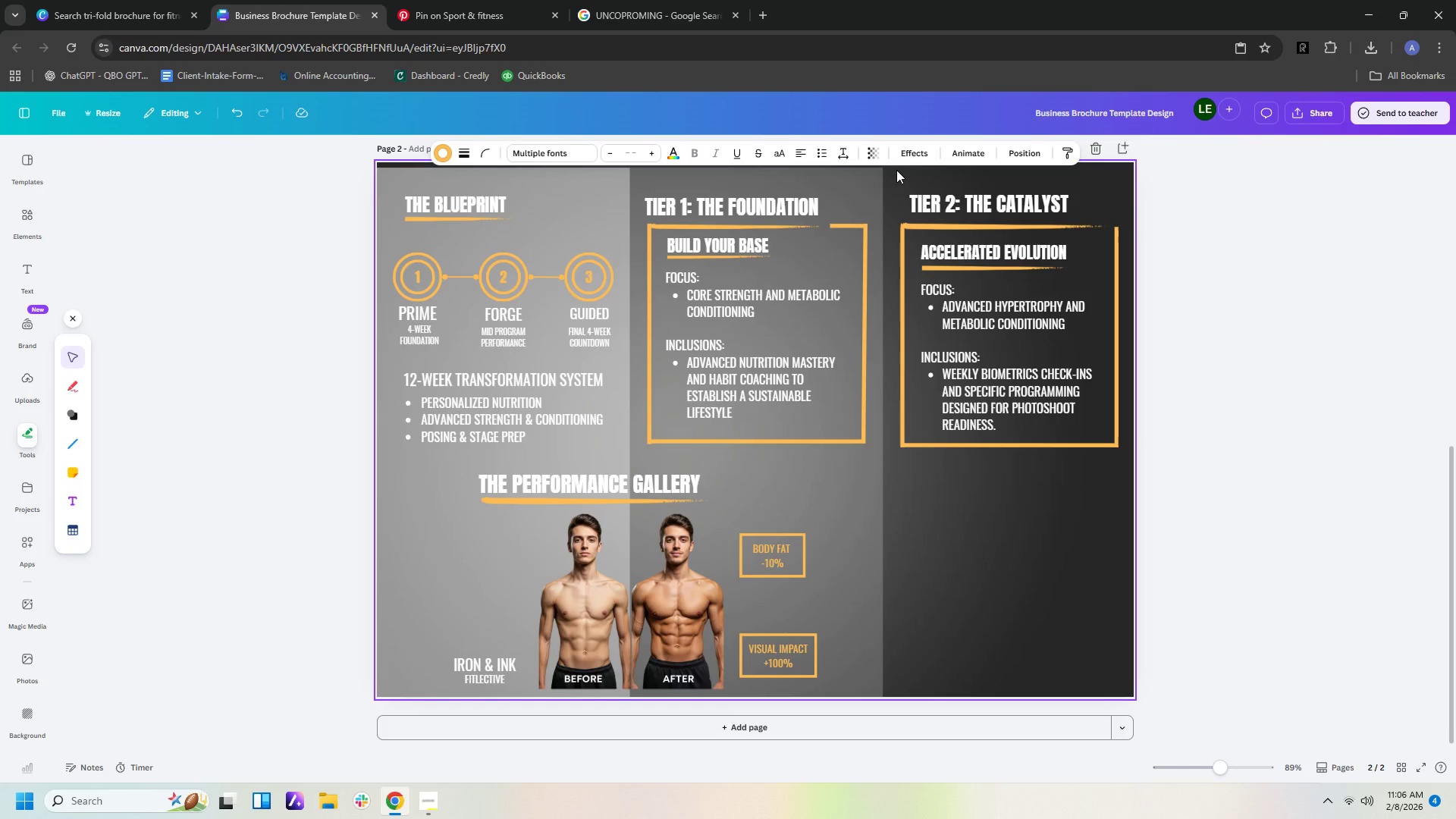 
key(ArrowUp)
 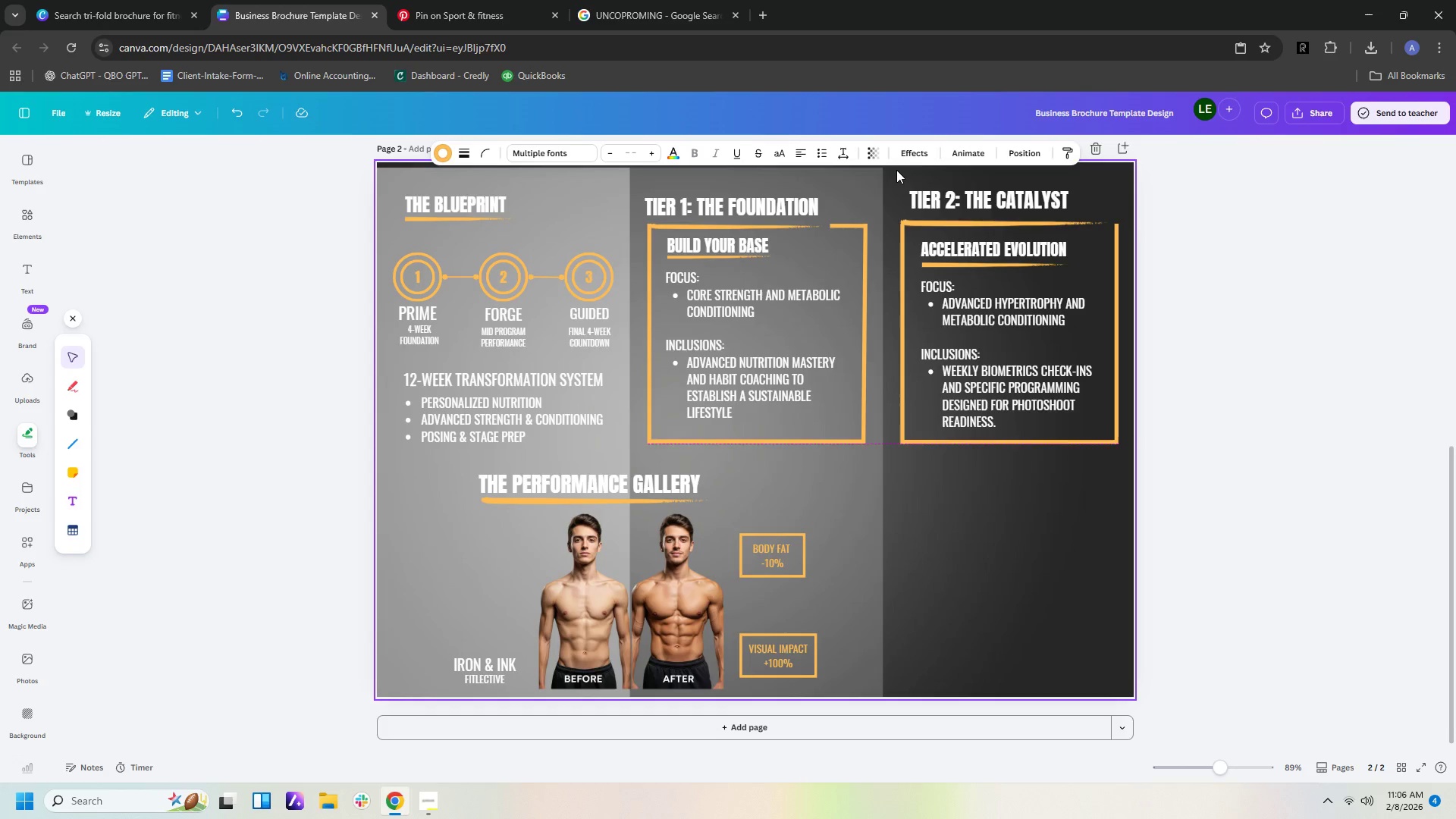 
key(ArrowUp)
 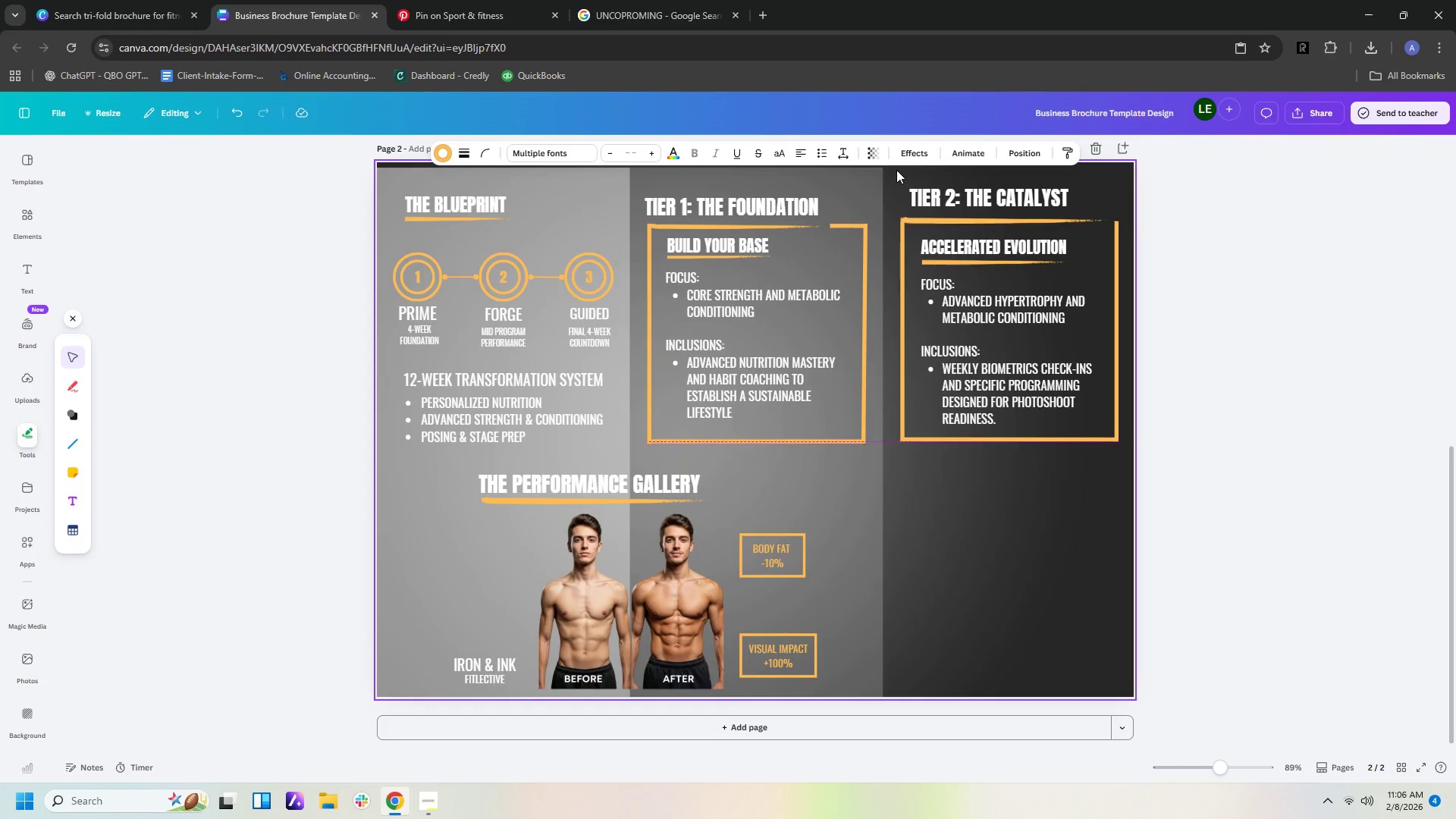 
key(ArrowUp)
 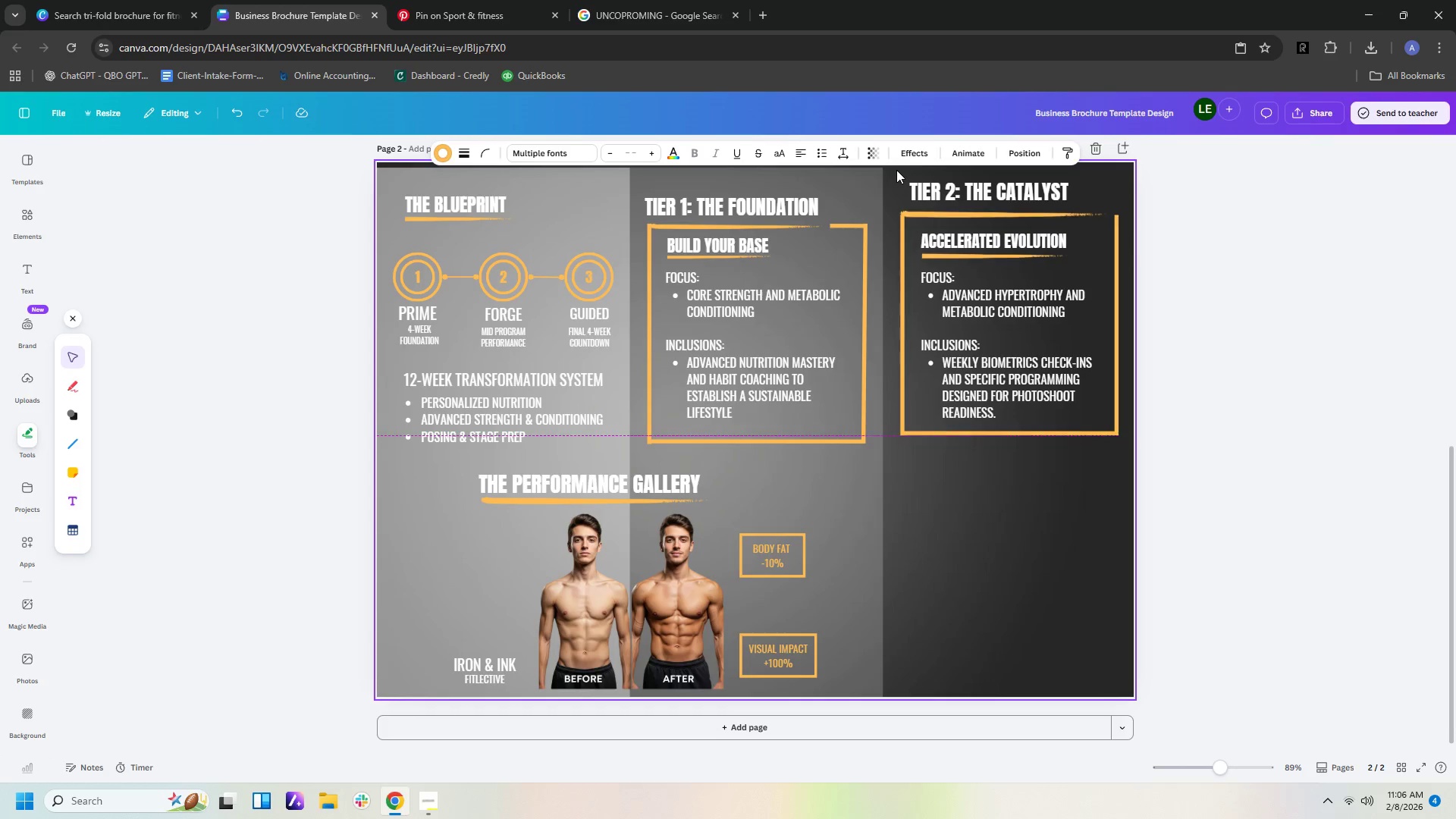 
key(ArrowUp)
 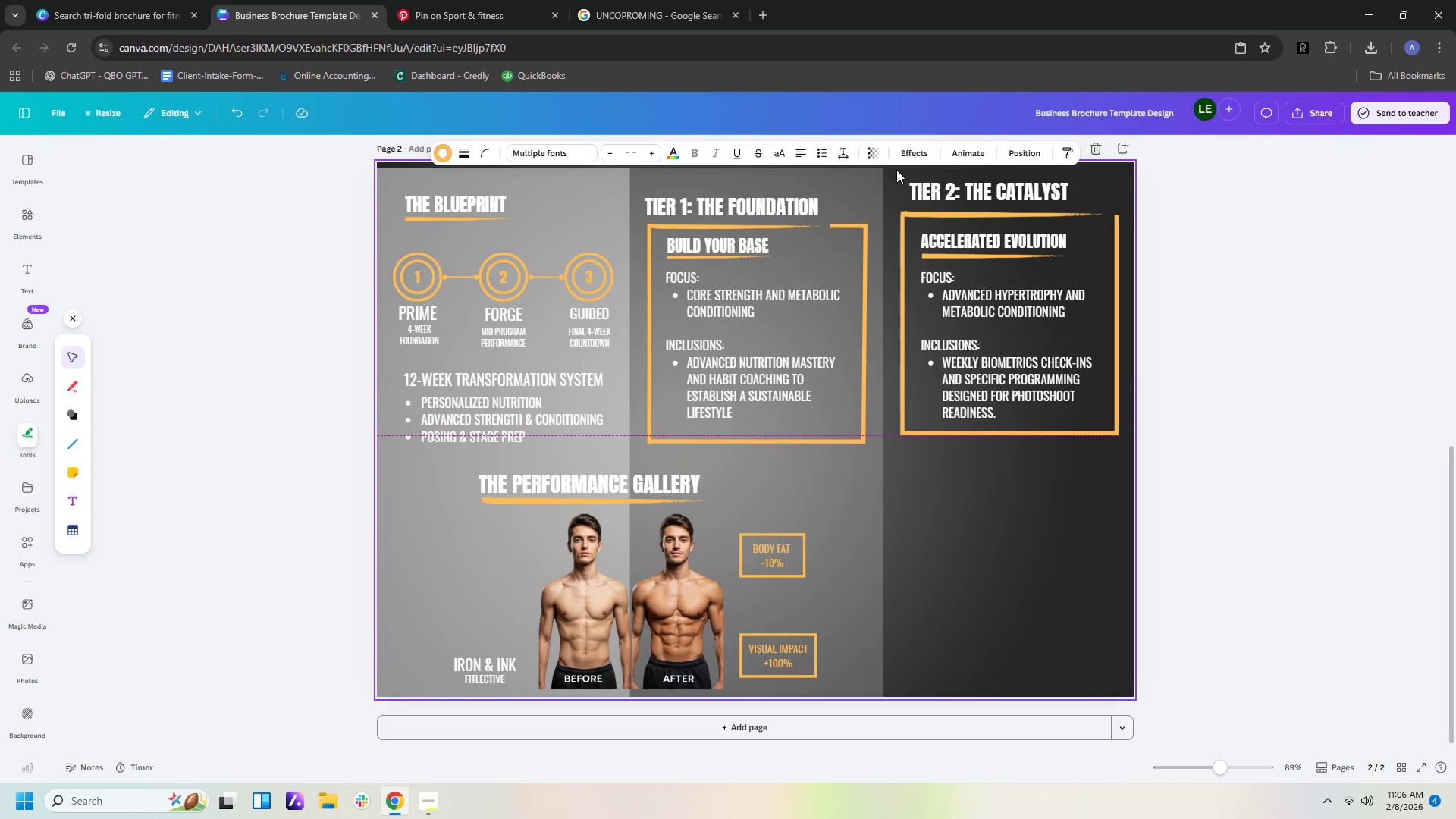 
key(ArrowUp)
 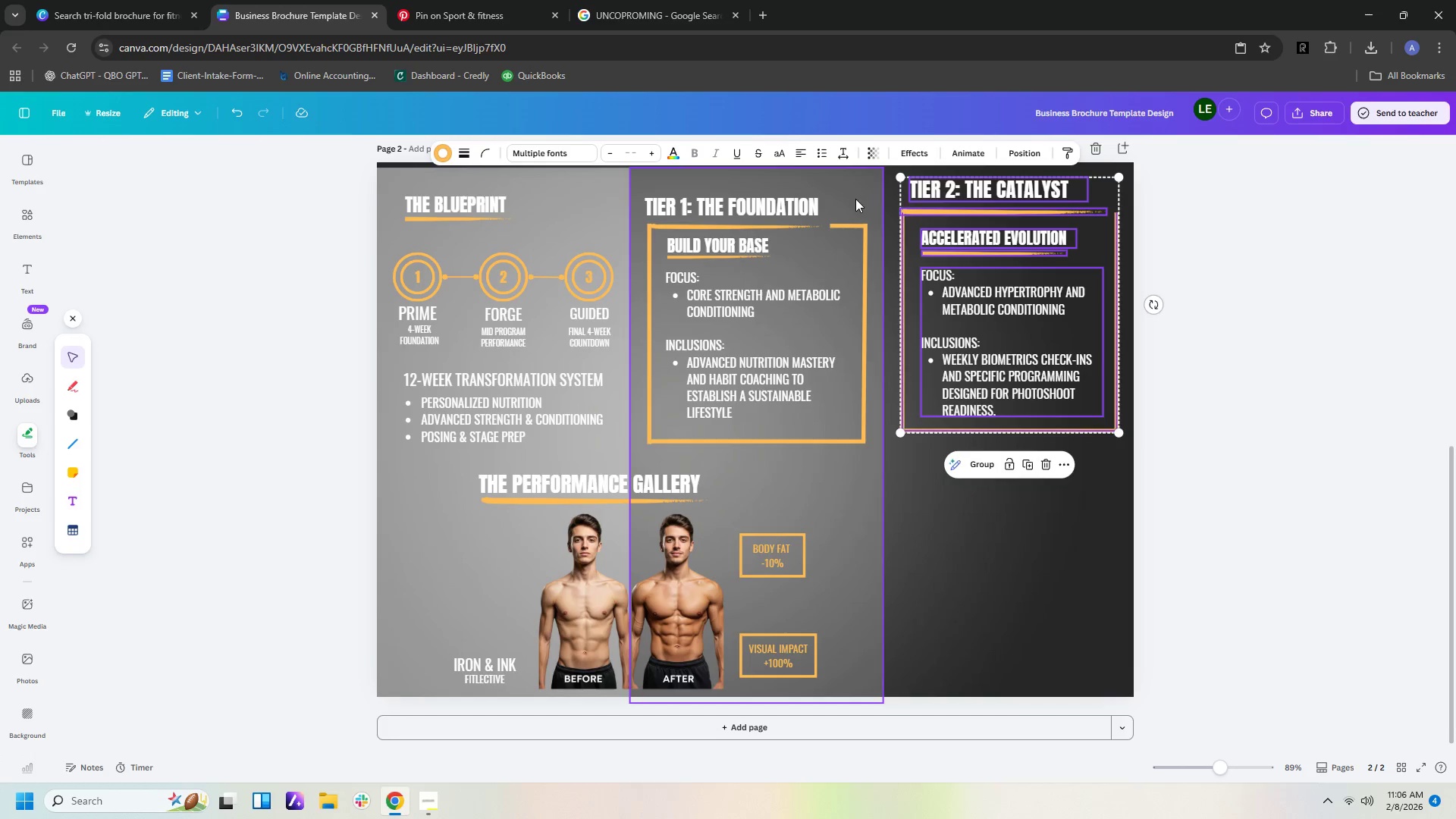 
left_click([1399, 334])
 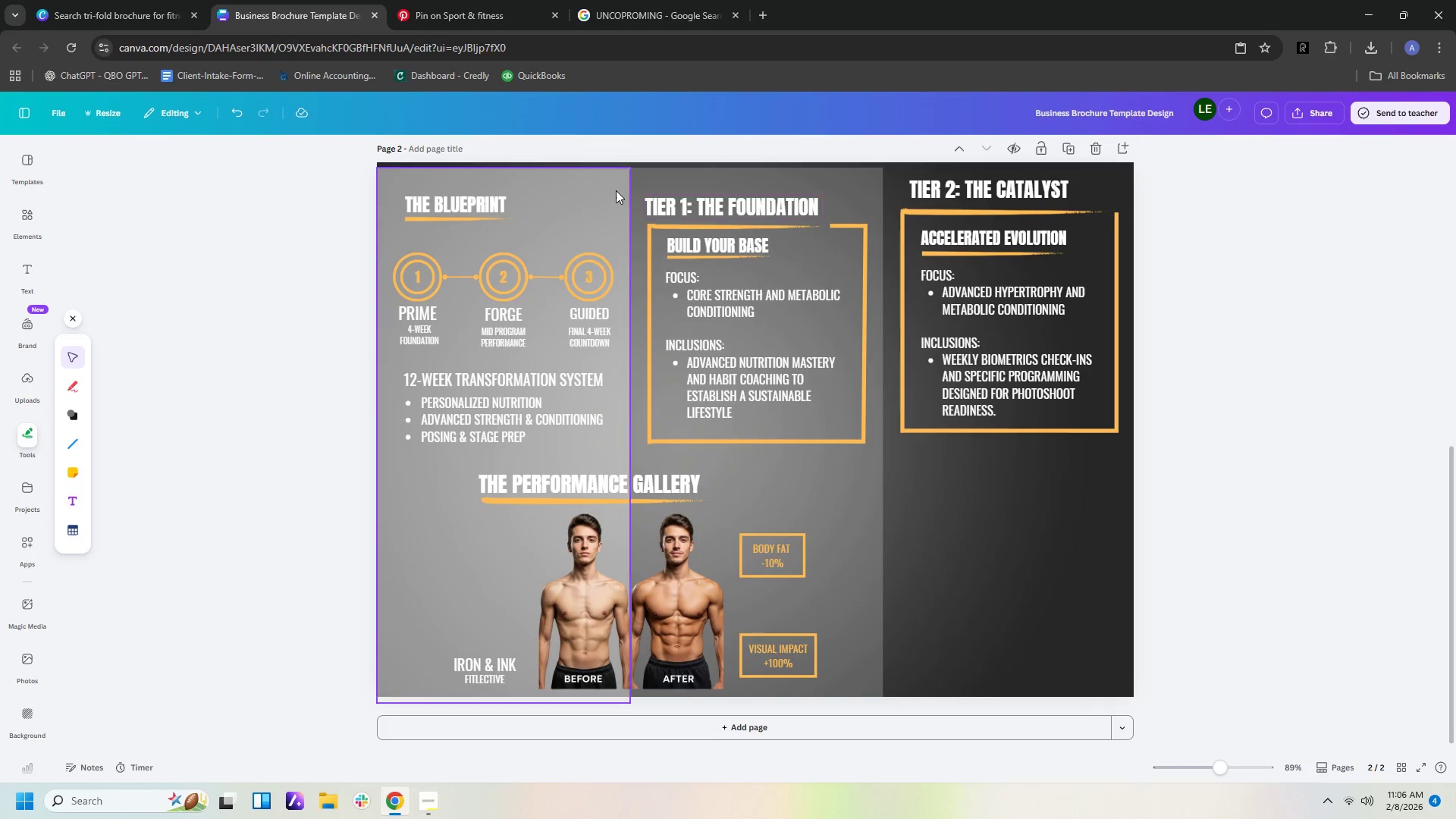 
left_click([613, 189])
 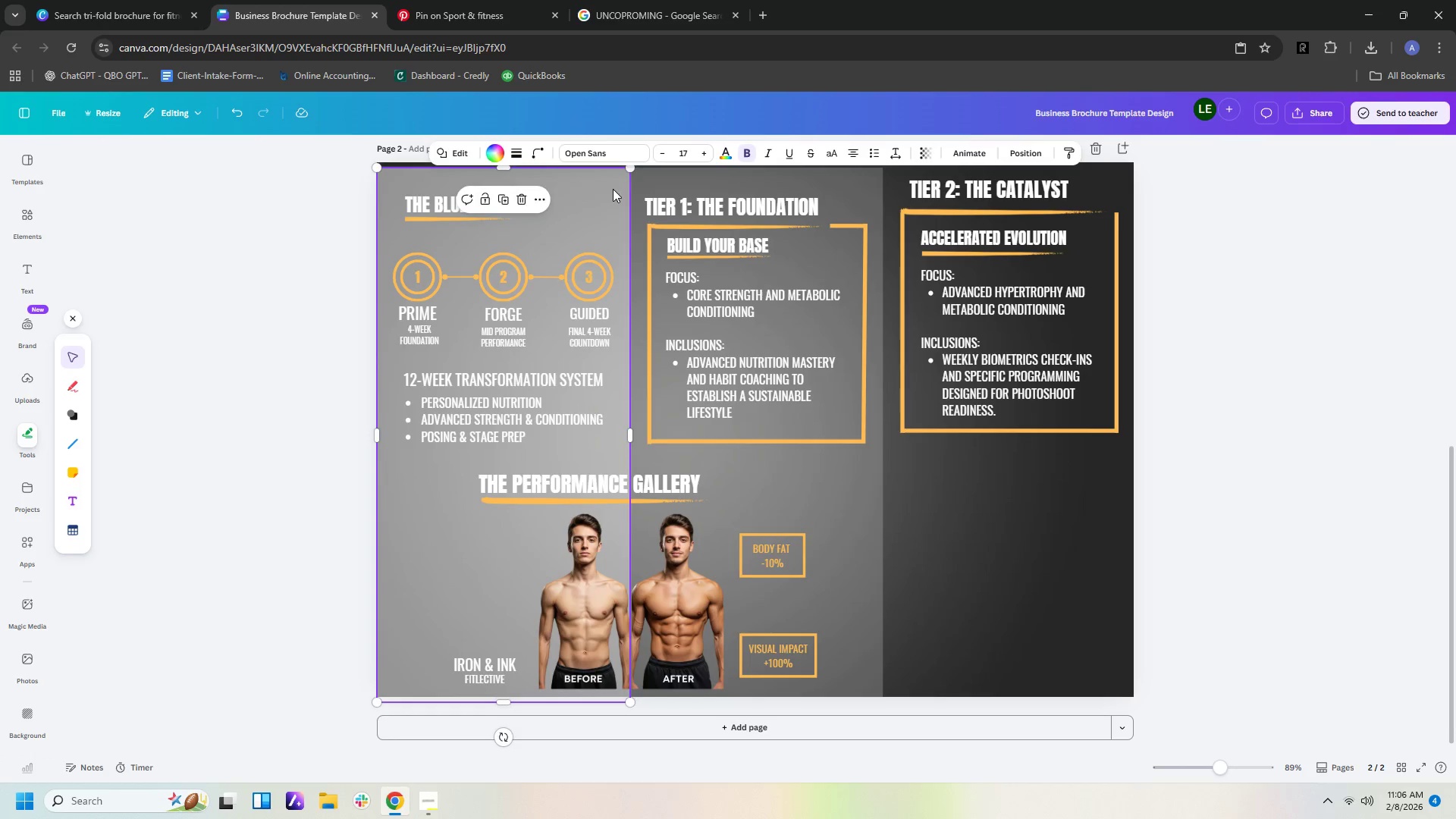 
key(ArrowUp)
 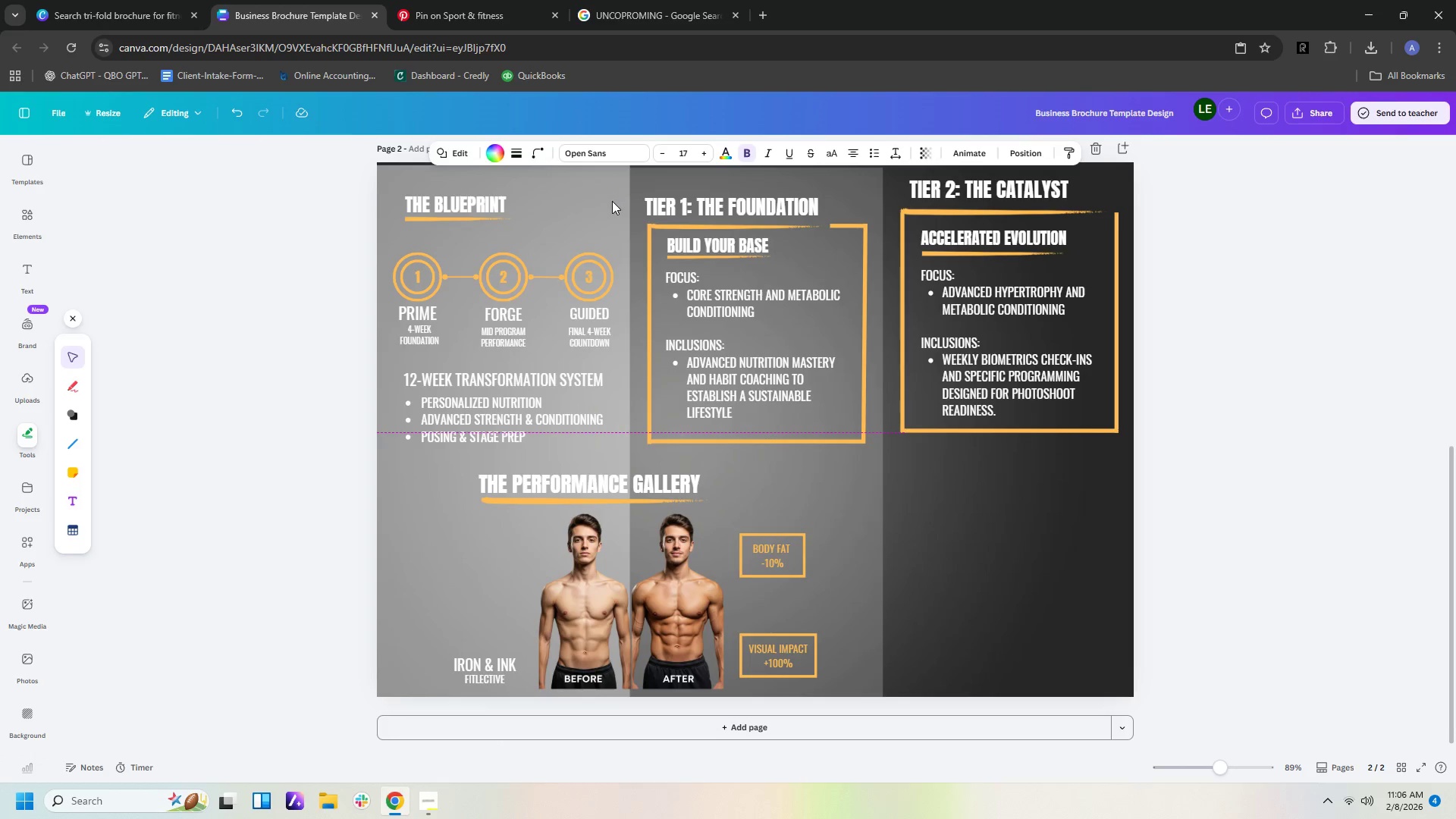 
key(ArrowUp)
 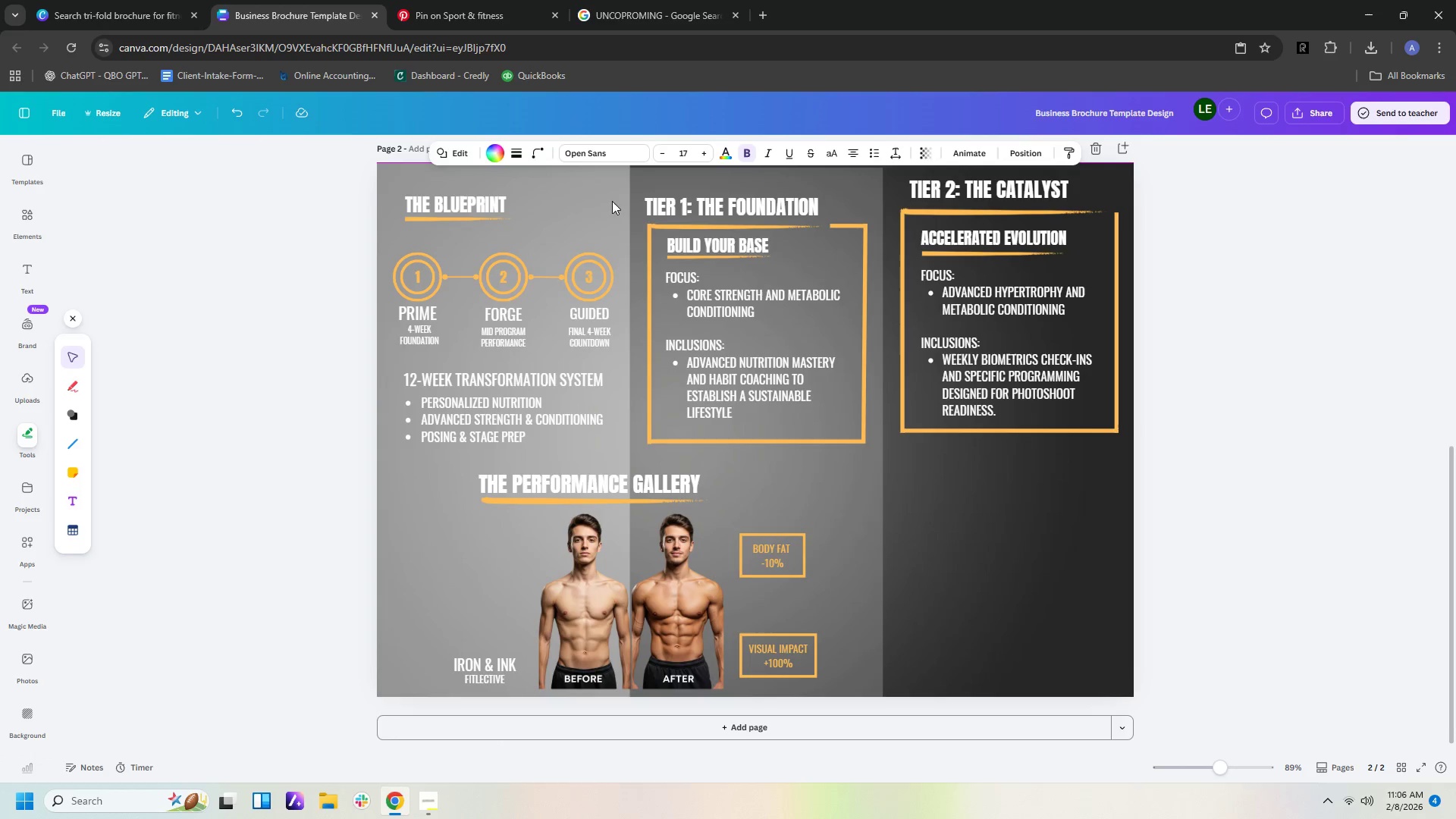 
key(ArrowUp)
 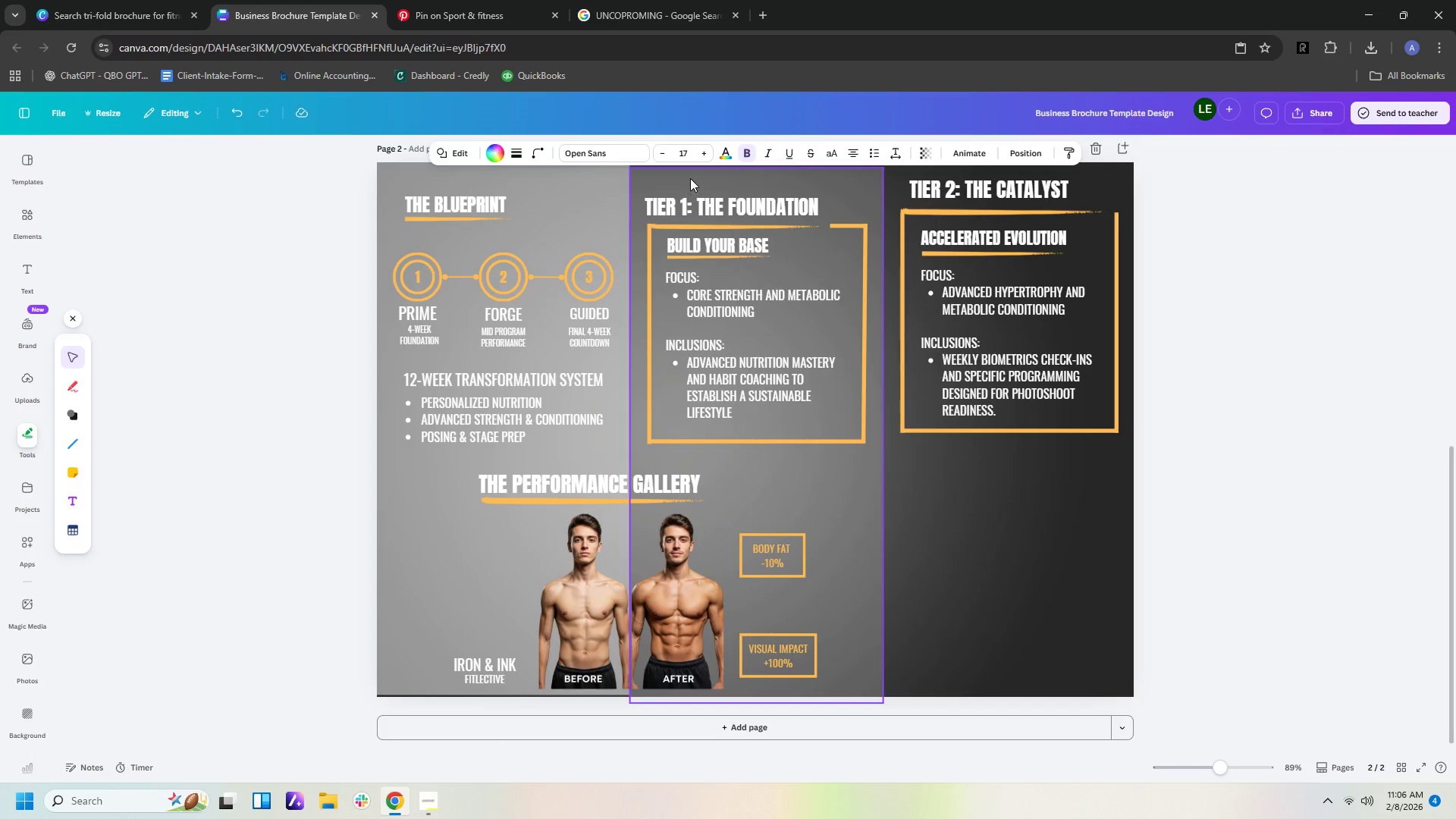 
left_click([691, 174])
 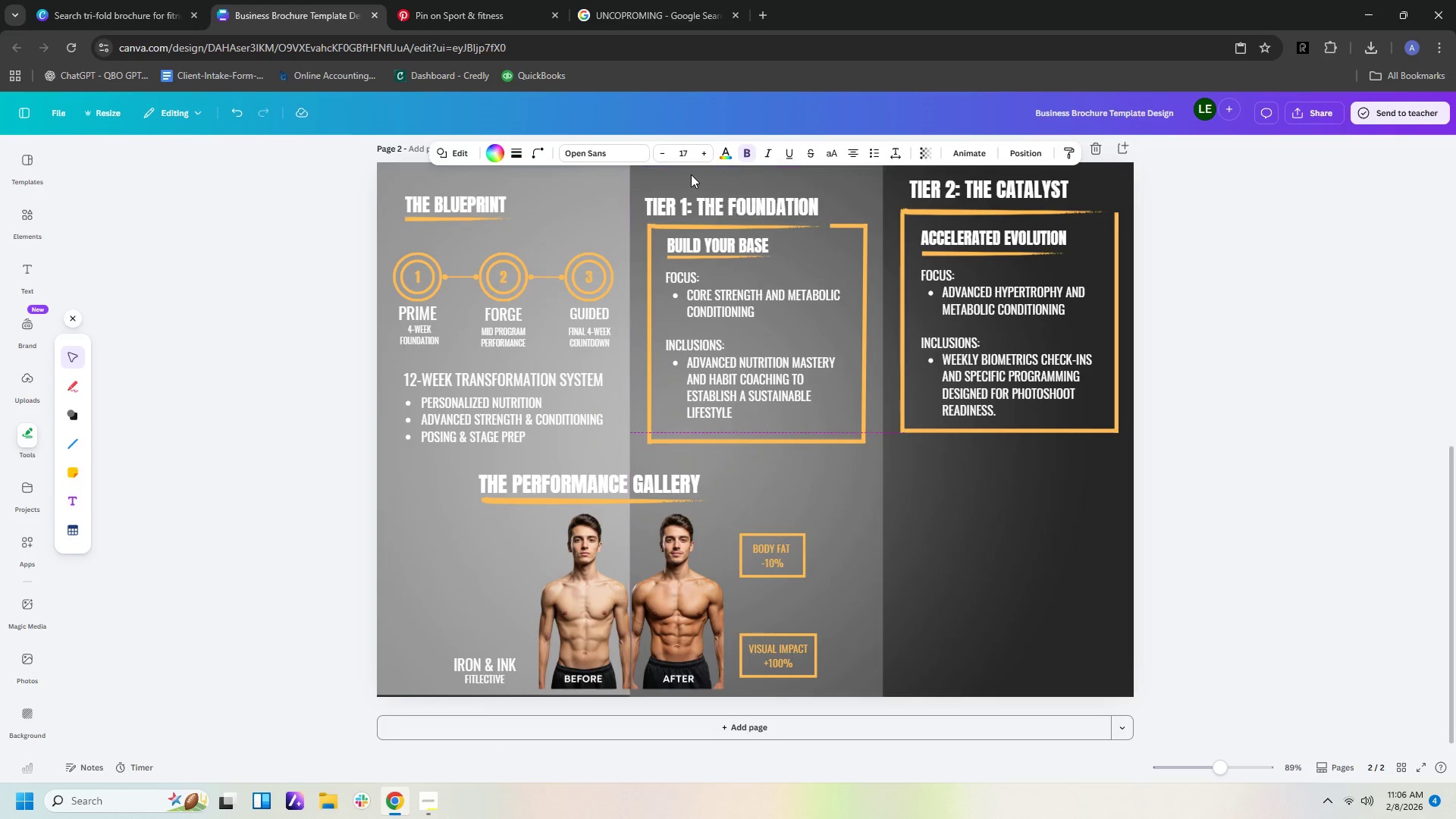 
key(ArrowUp)
 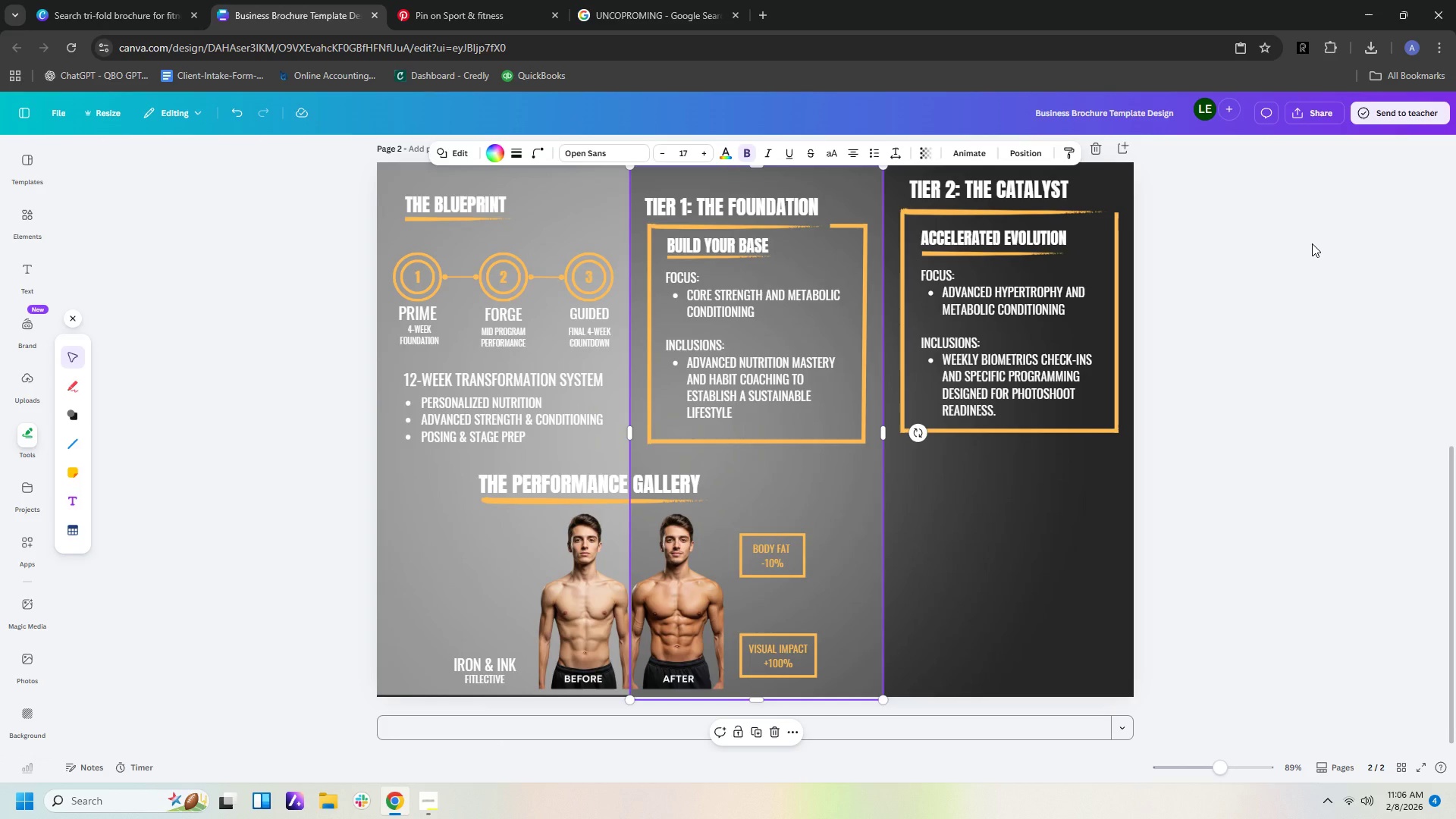 
key(ArrowUp)
 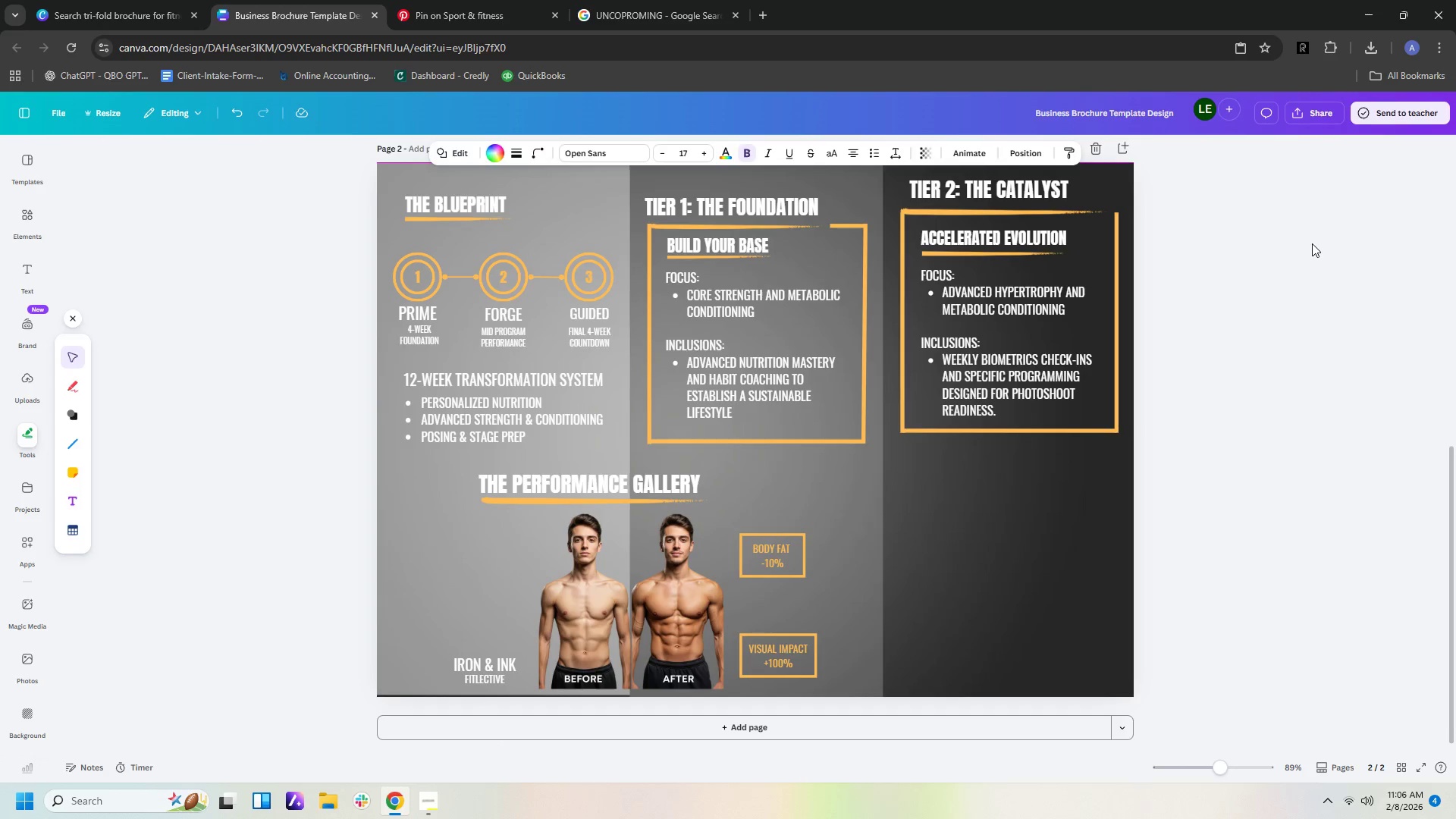 
left_click([1312, 243])
 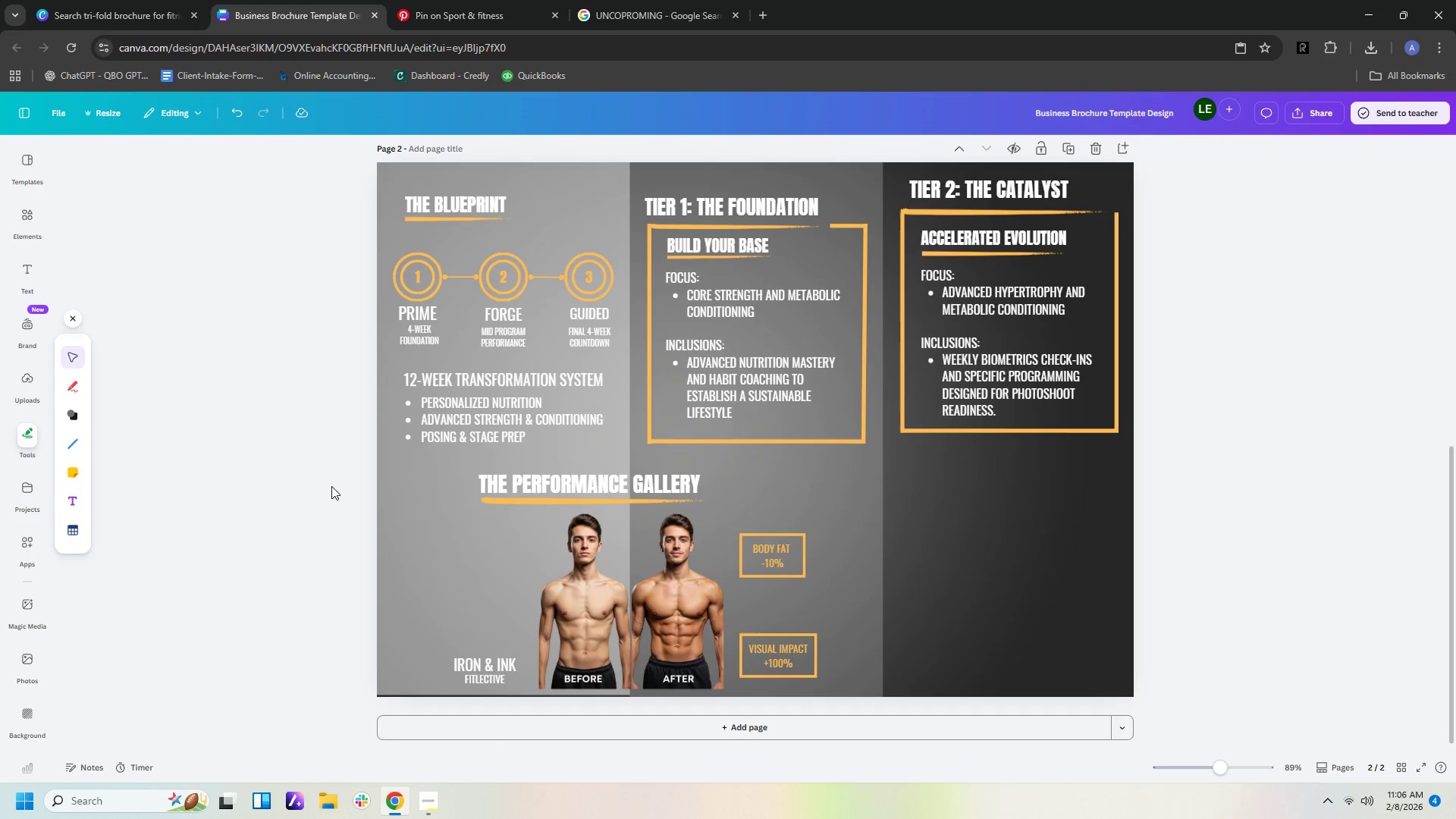 
left_click([418, 504])
 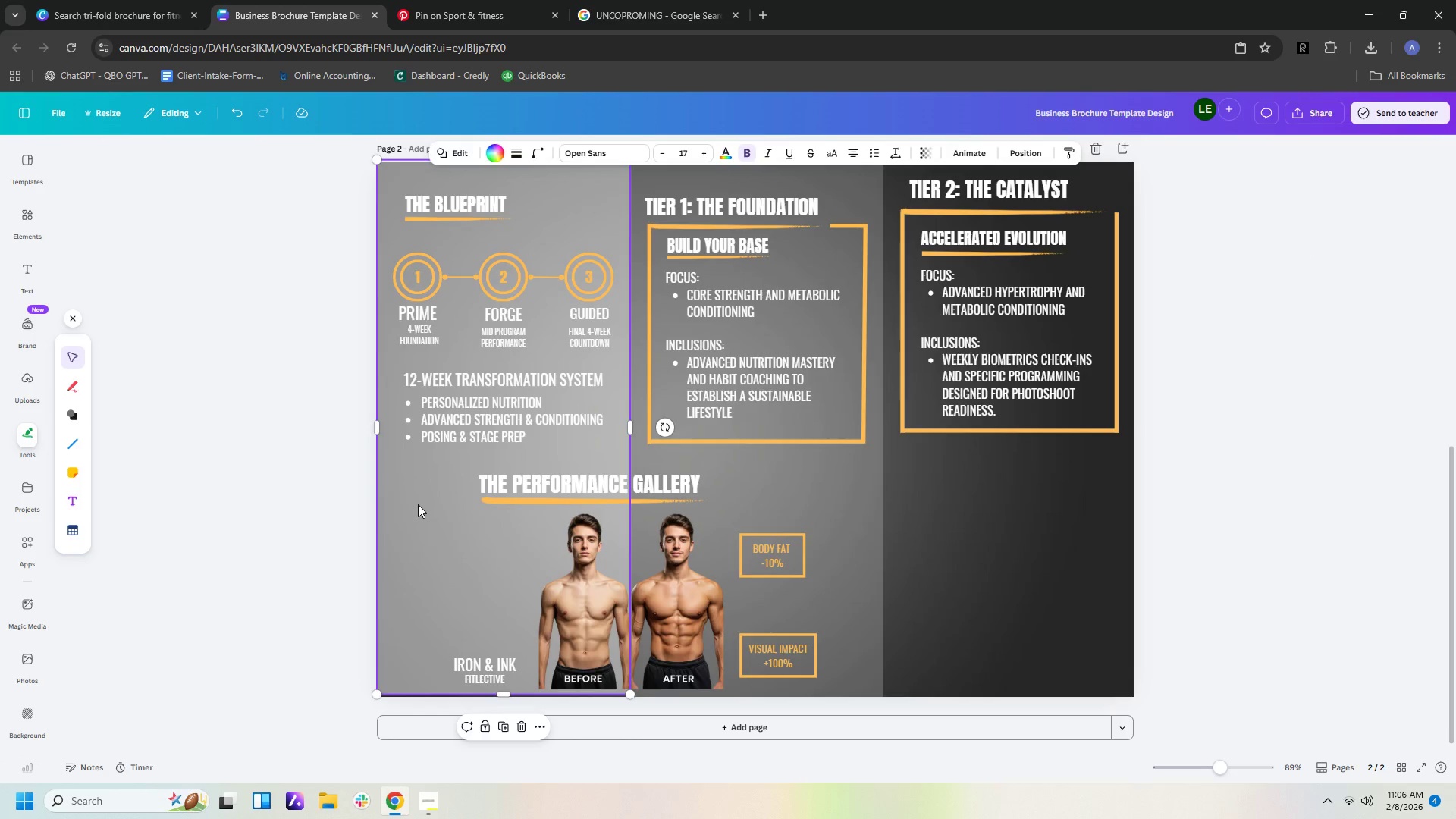 
key(ArrowDown)
 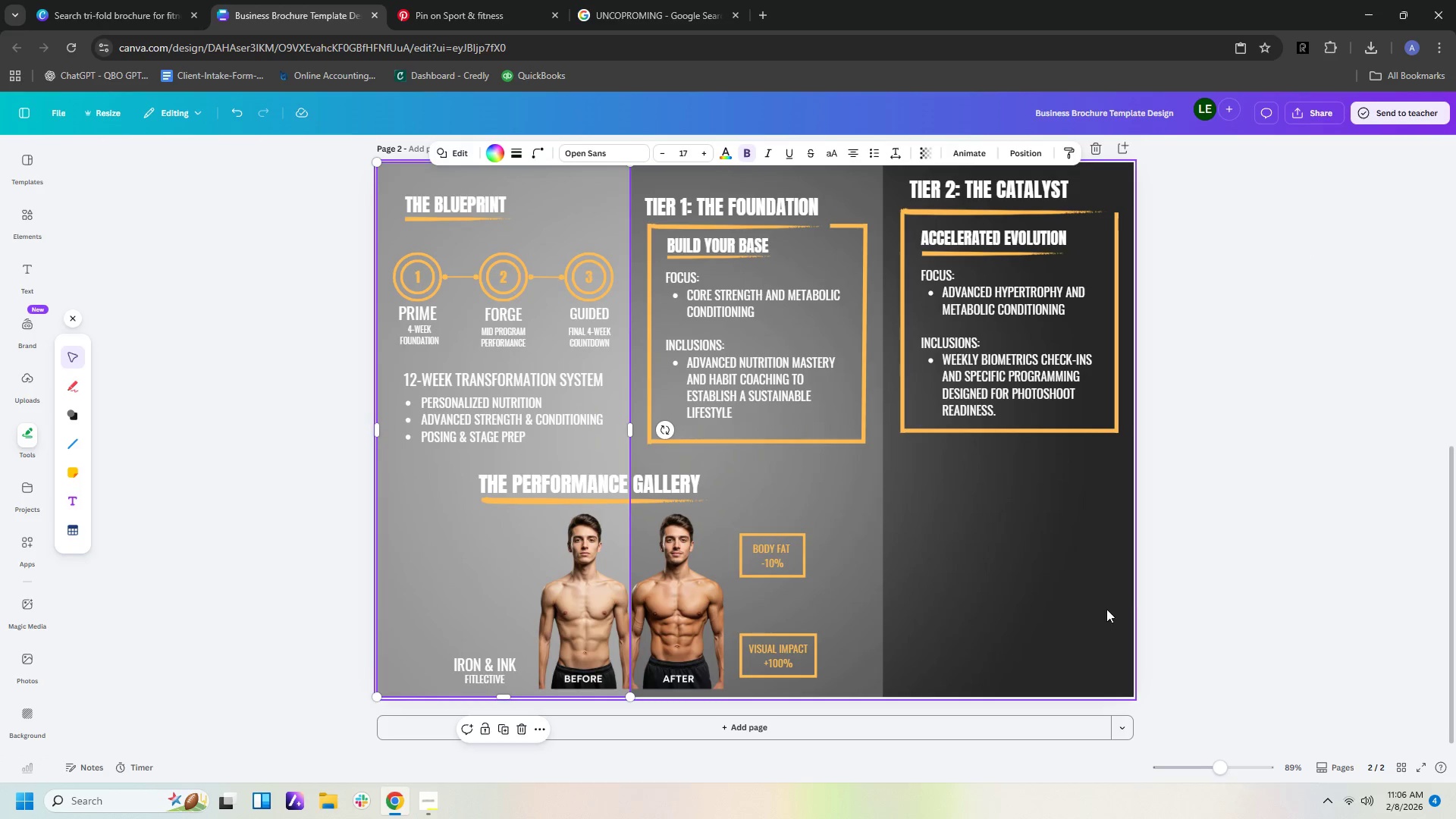 
left_click([1185, 582])
 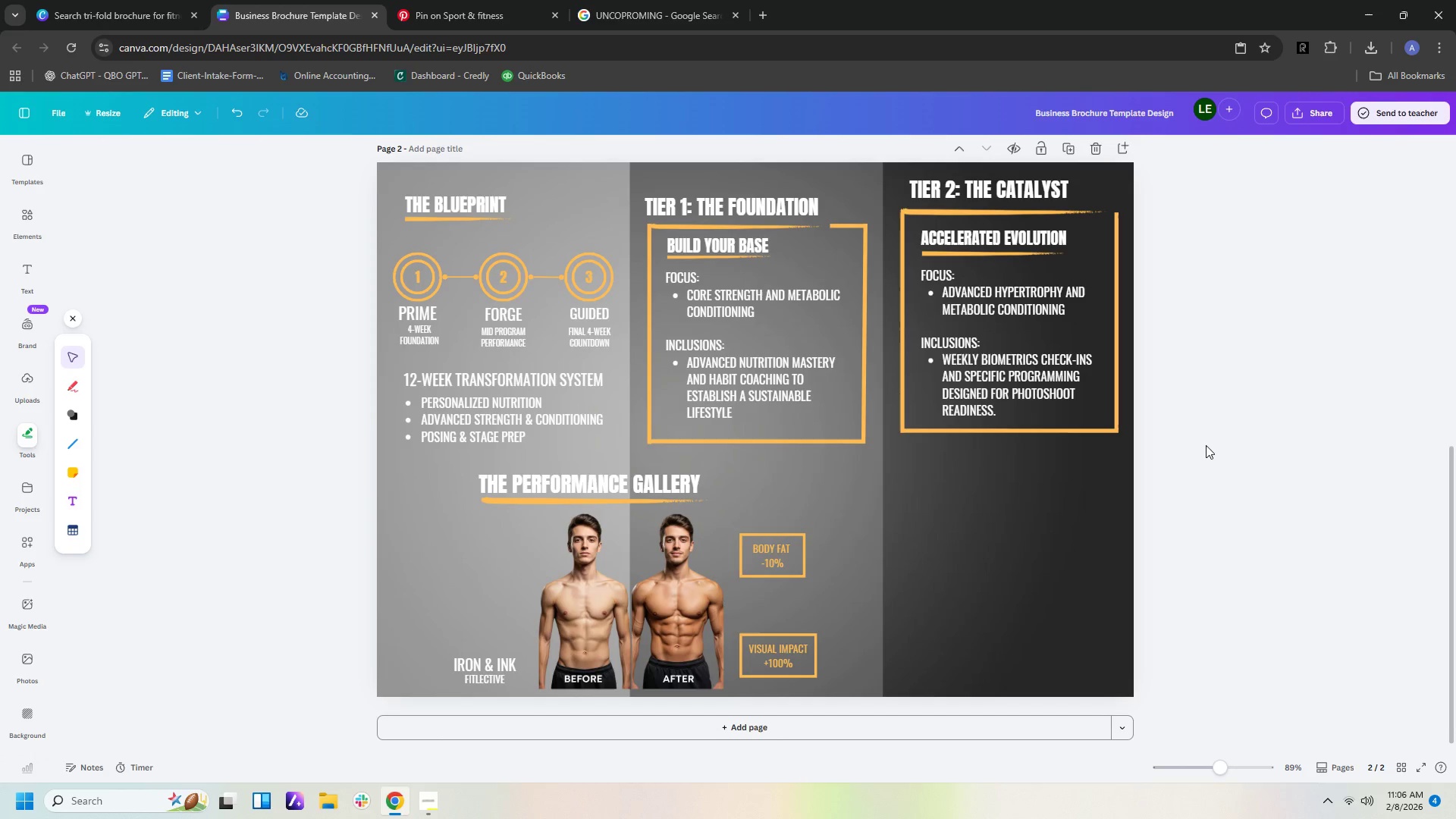 
left_click_drag(start_coordinate=[1198, 457], to_coordinate=[893, 162])
 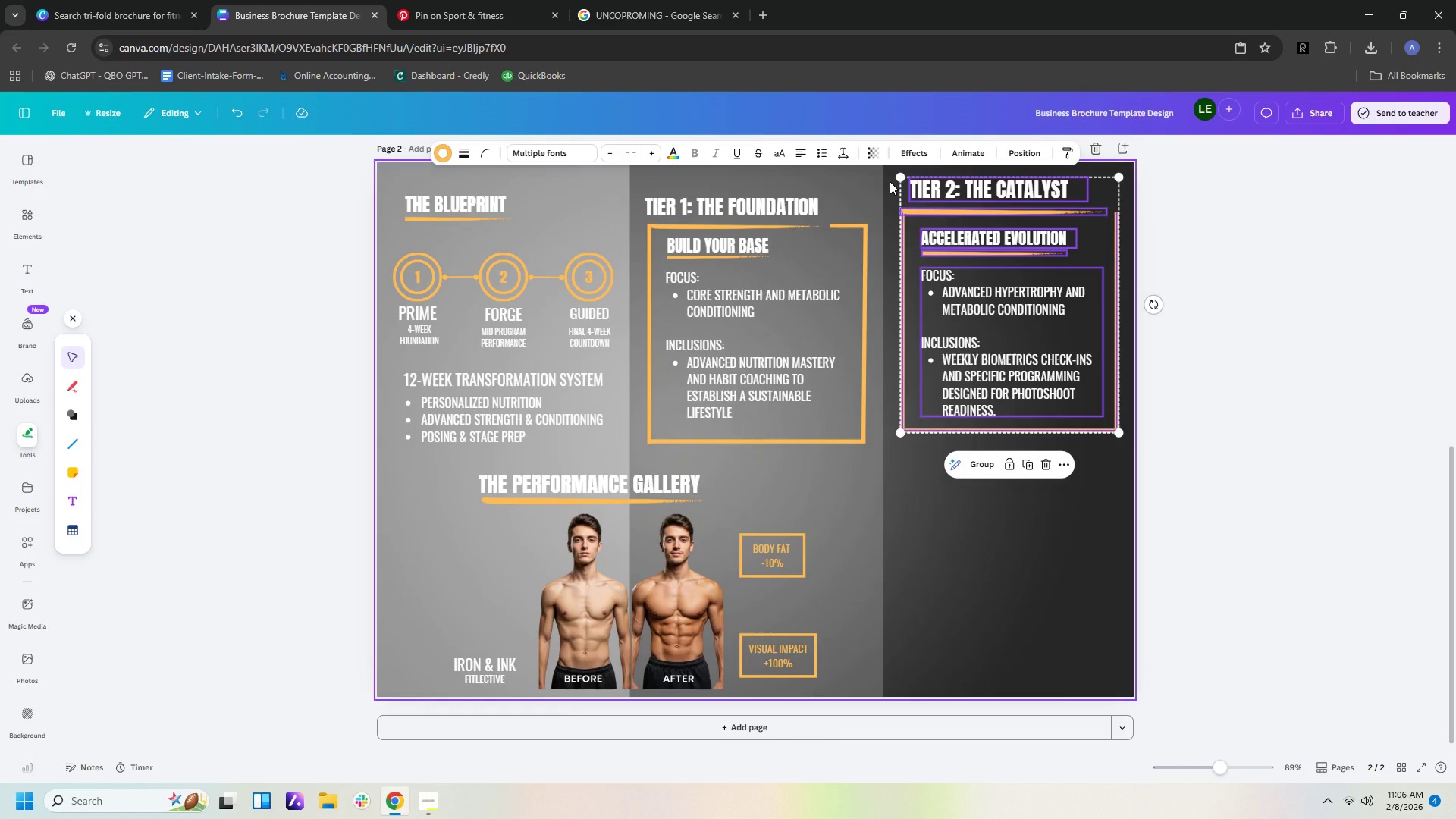 
key(Control+C)
 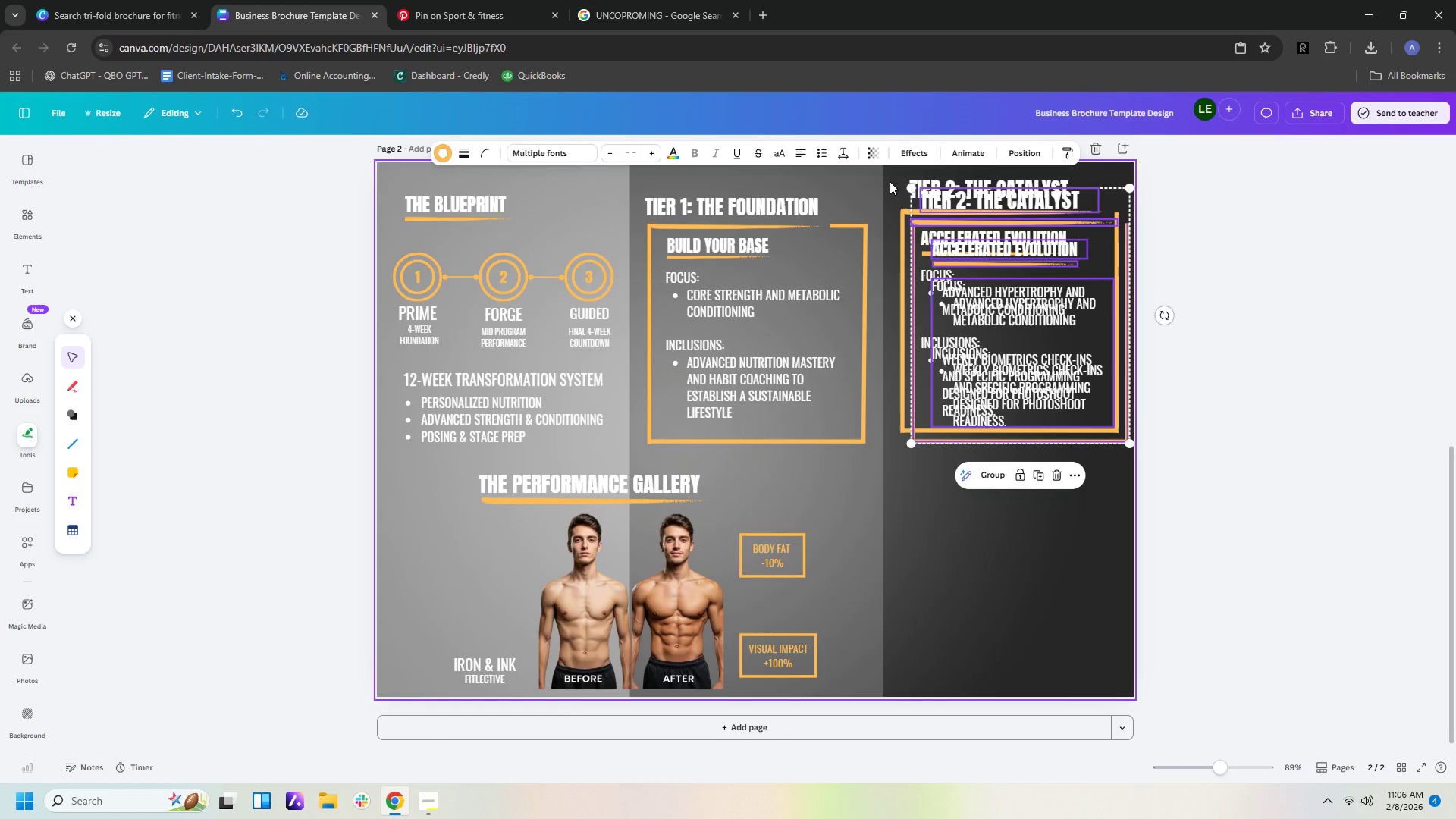 
key(Control+V)
 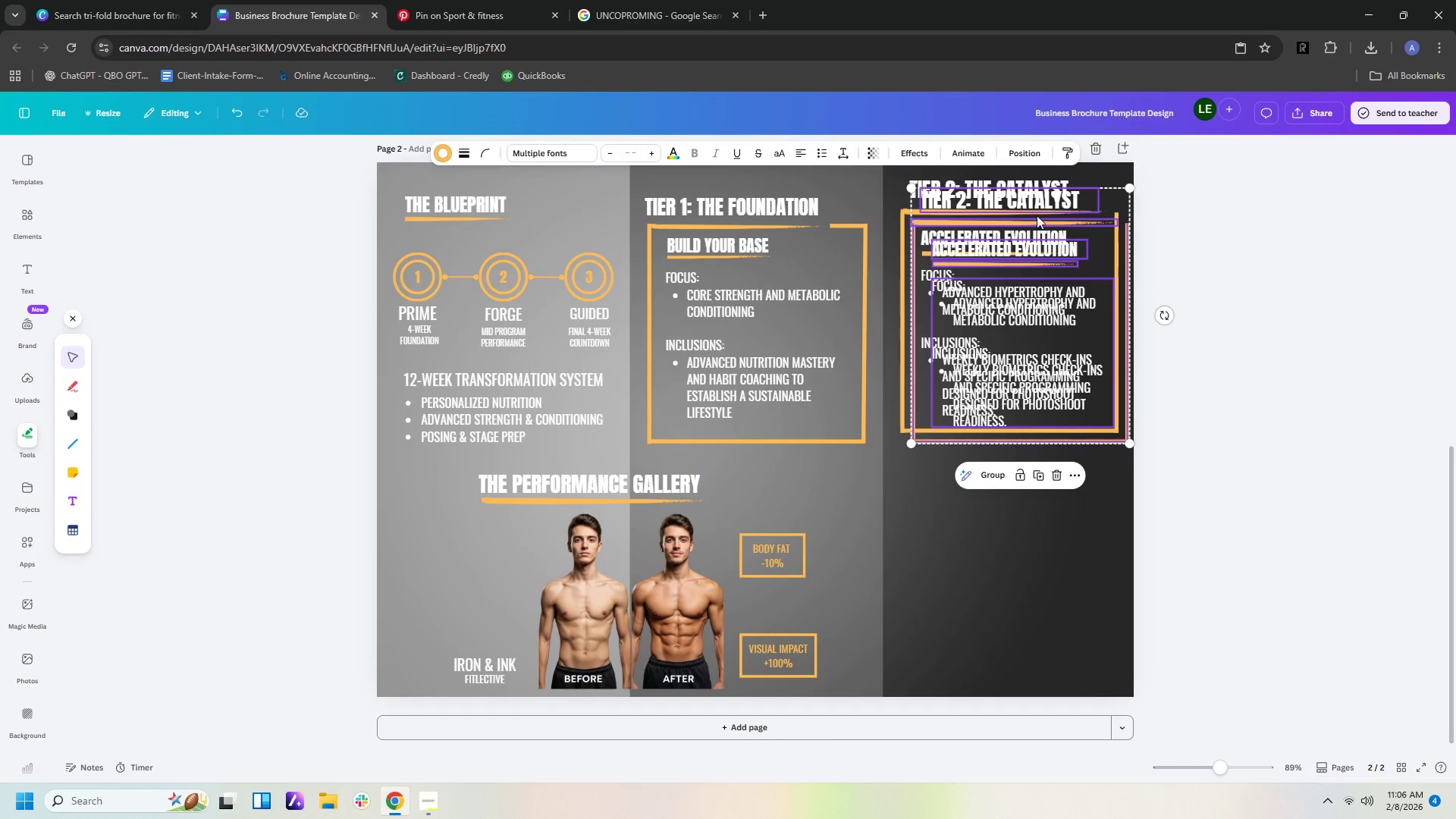 
left_click_drag(start_coordinate=[1037, 205], to_coordinate=[1026, 451])
 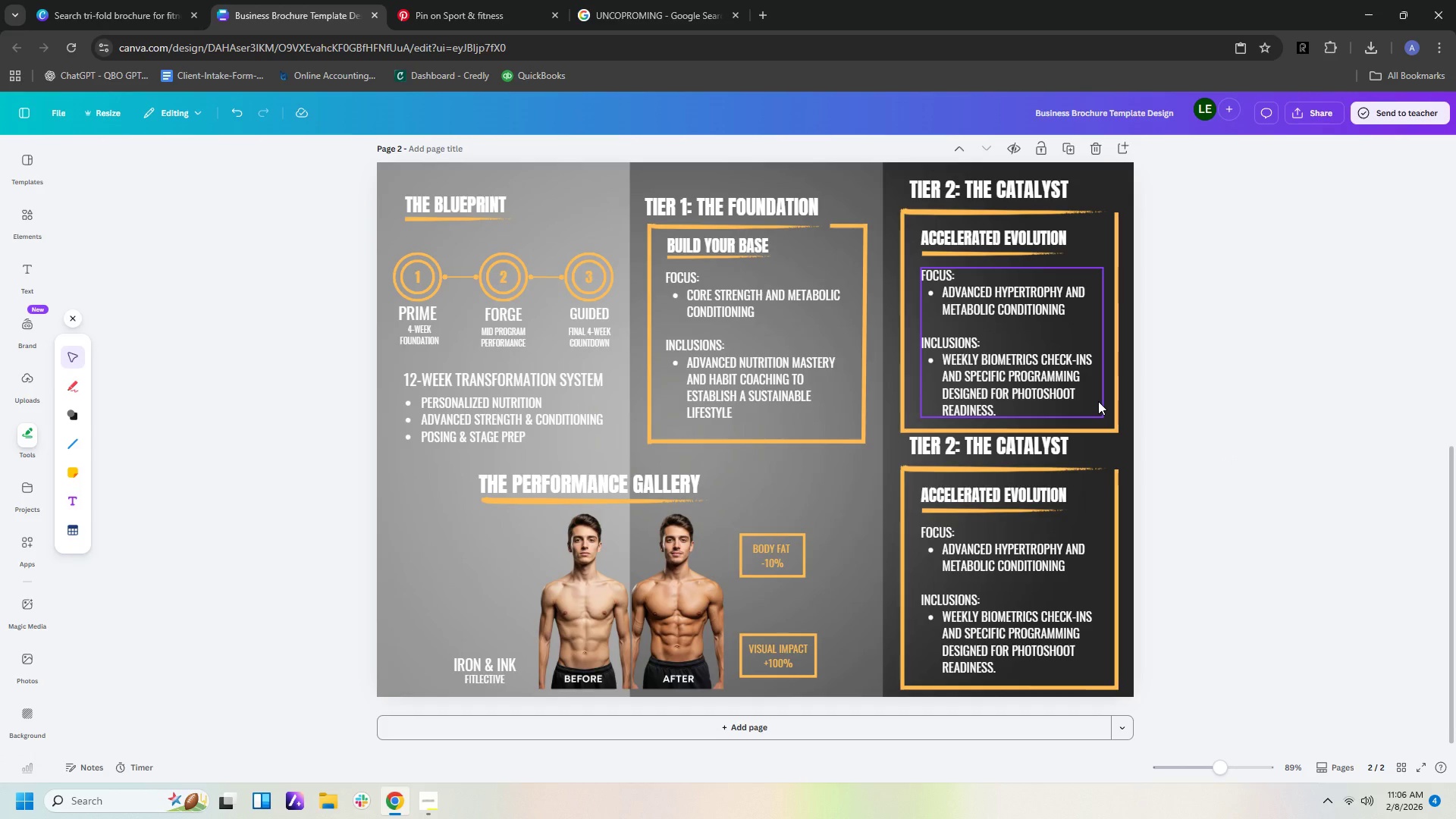 
wait(6.75)
 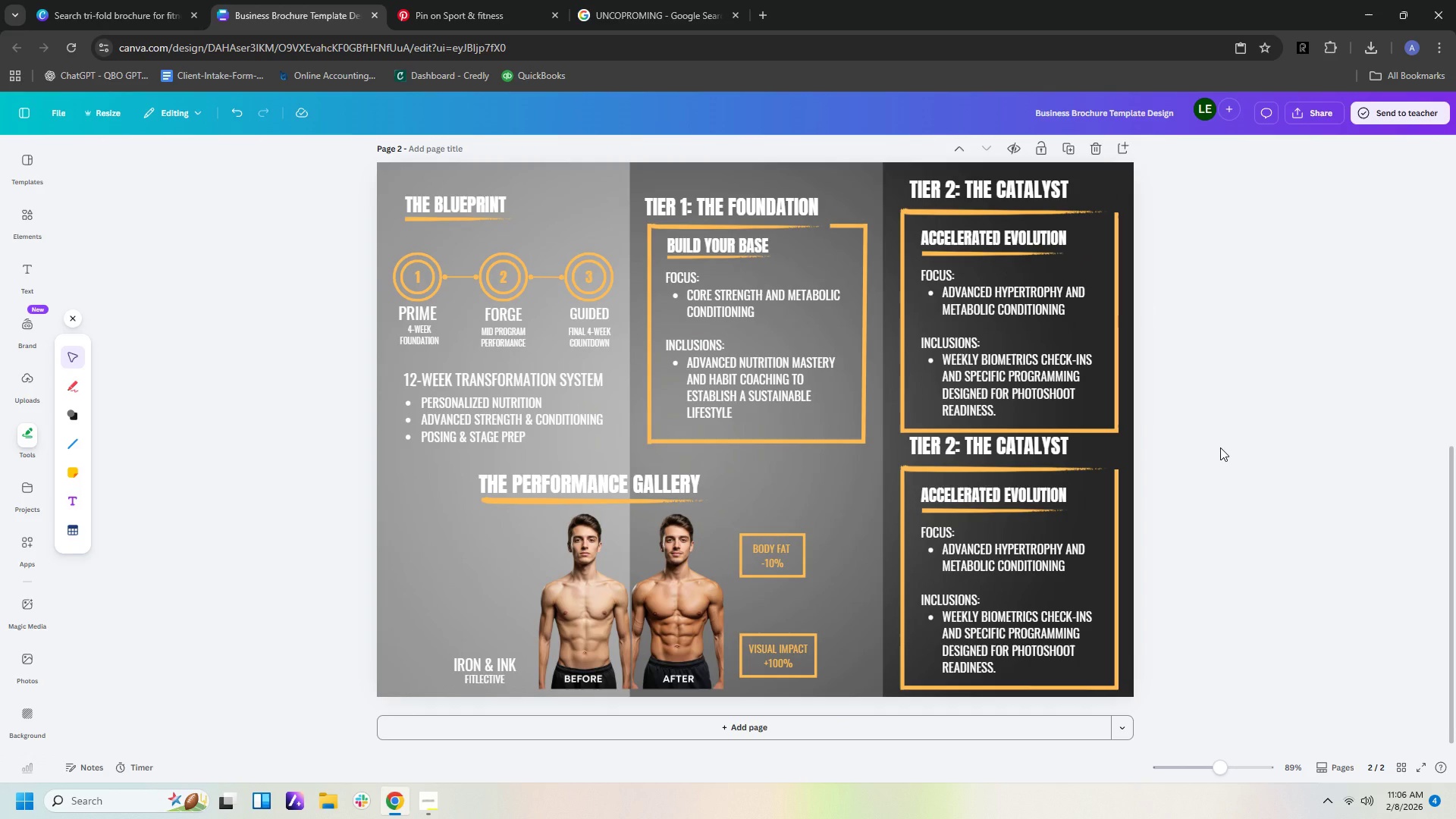 
left_click([988, 447])
 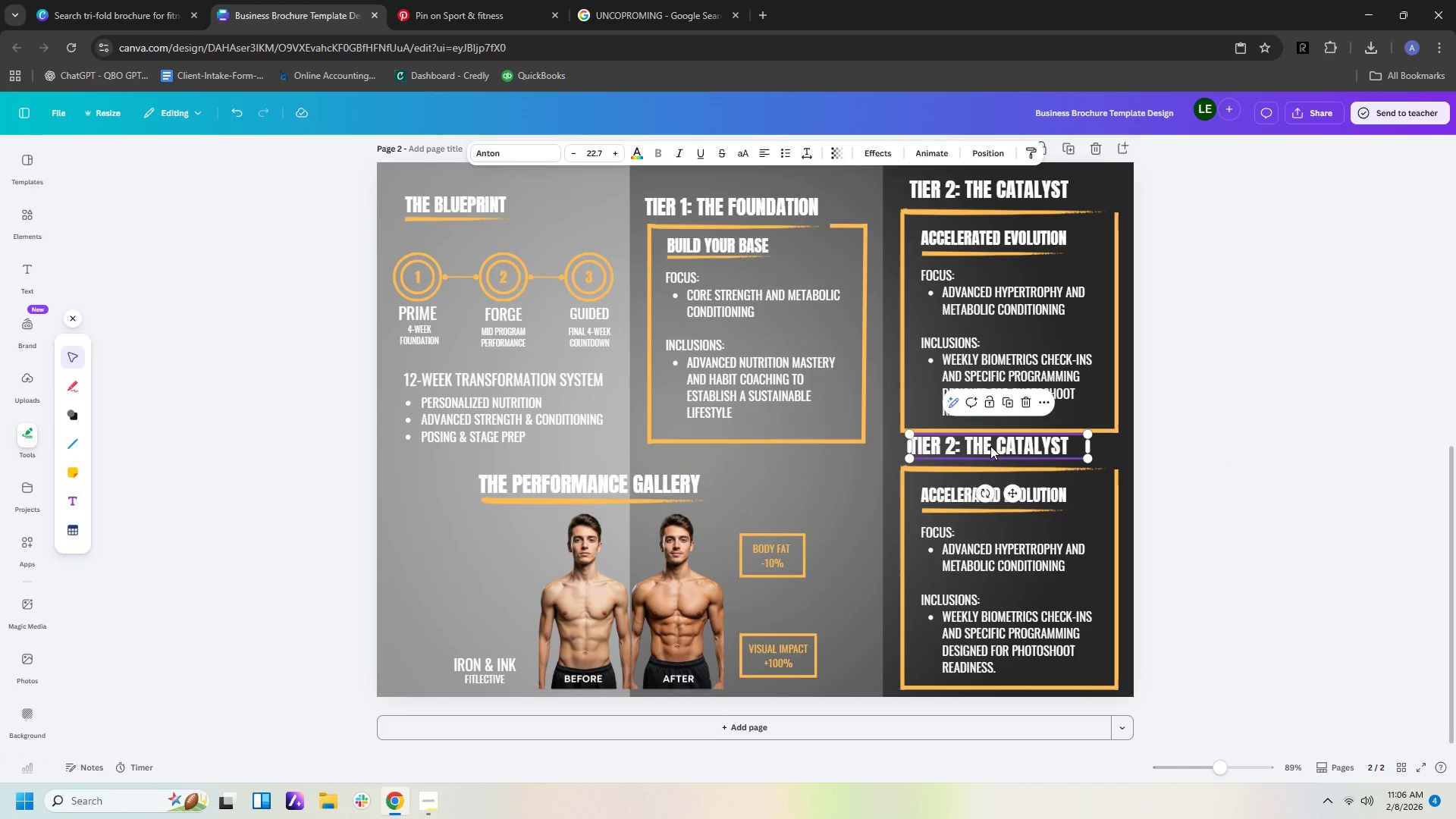 
wait(13.17)
 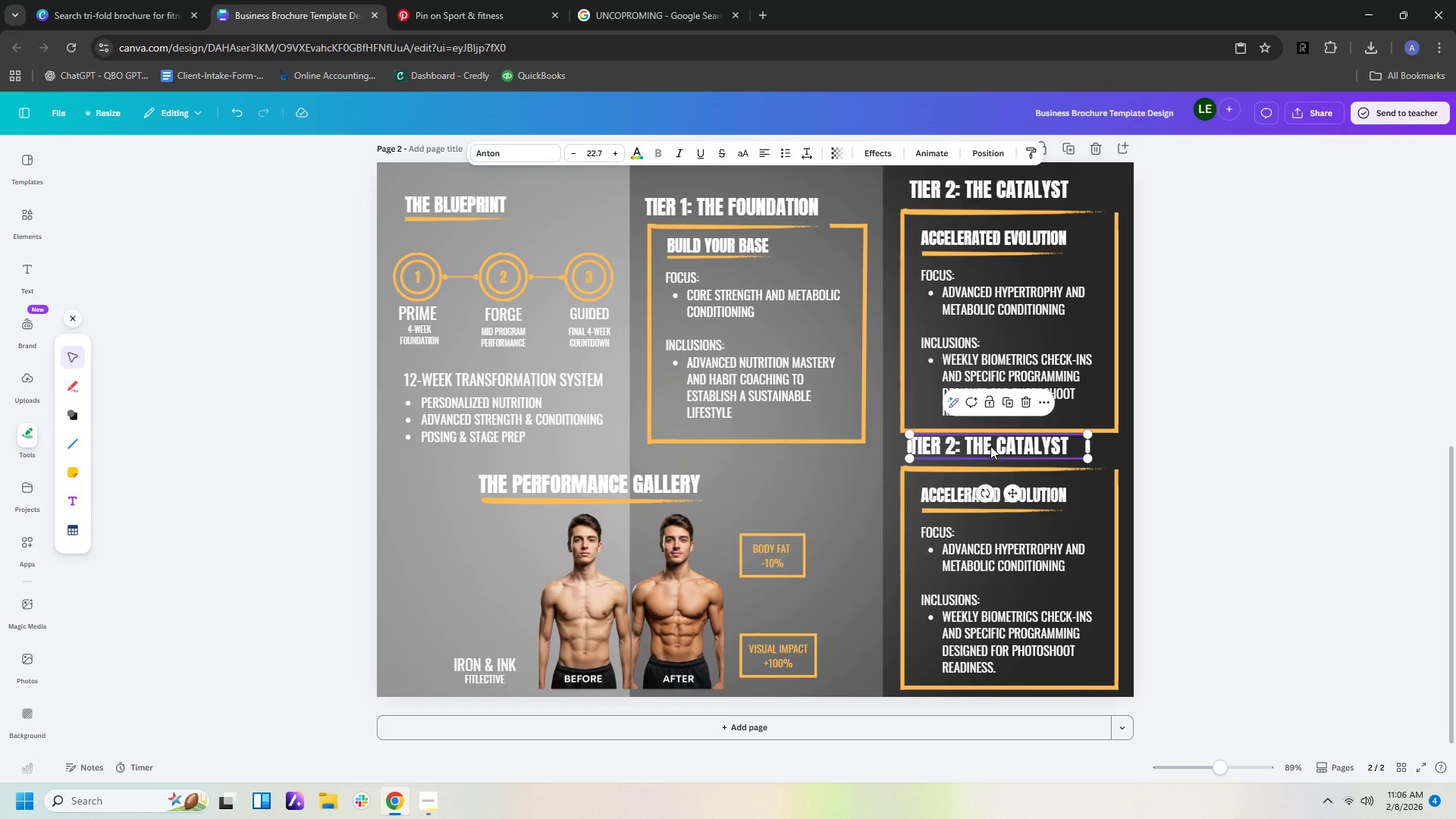 
double_click([1018, 441])
 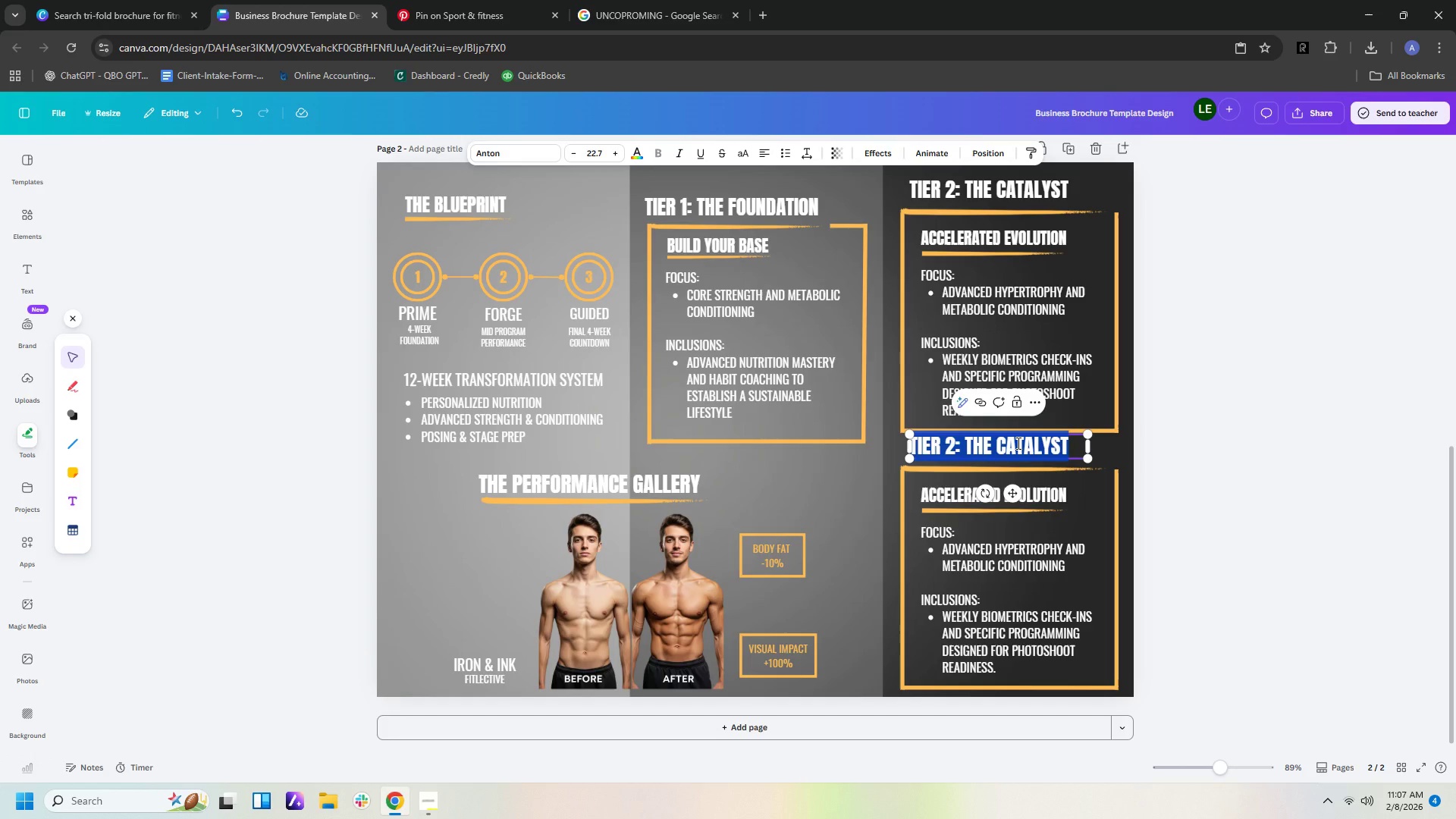 
type(TIER 3: THE ELITE CI)
key(Backspace)
type(OLLECTIVE)
 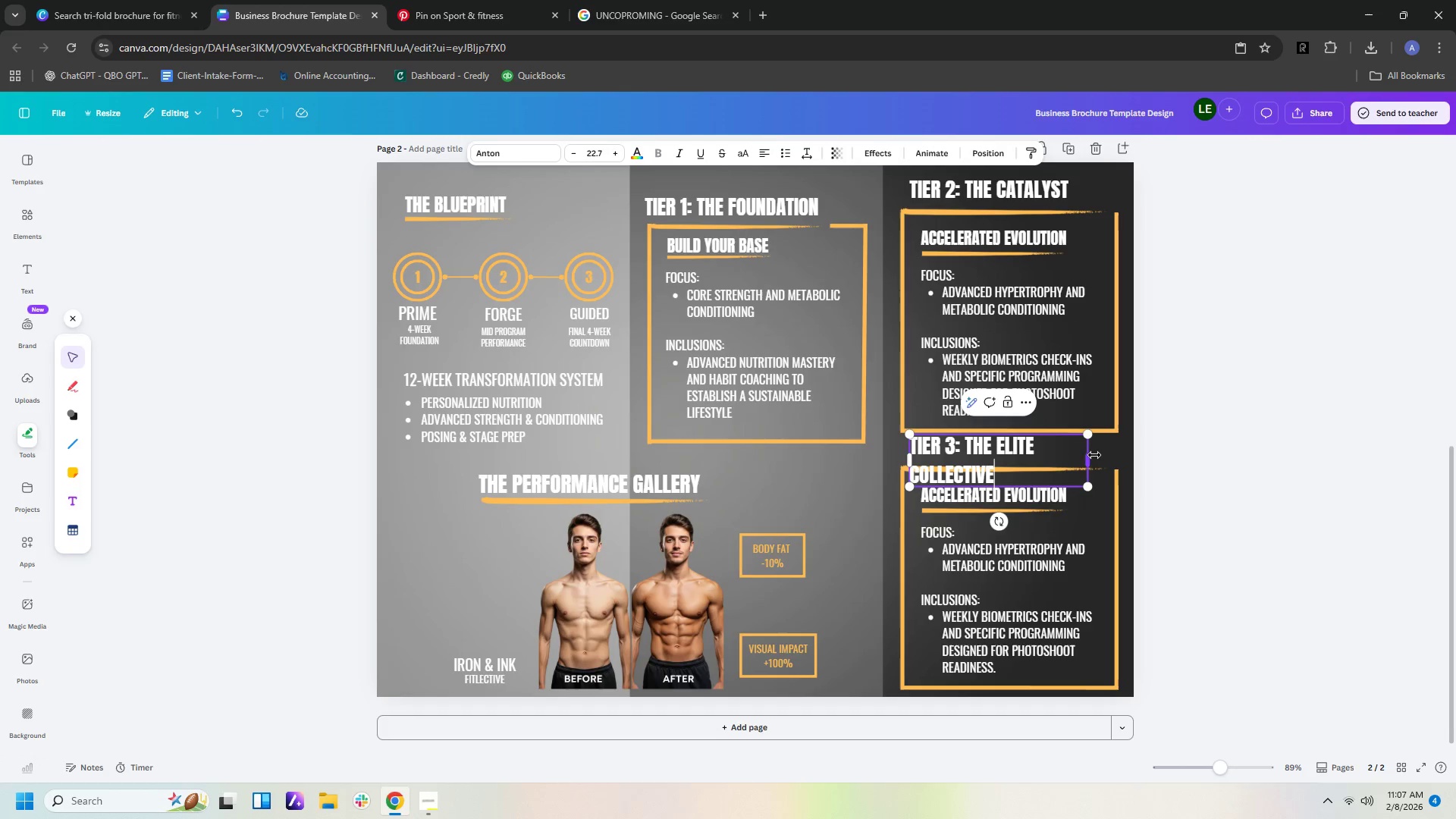 
left_click_drag(start_coordinate=[1090, 461], to_coordinate=[1144, 469])
 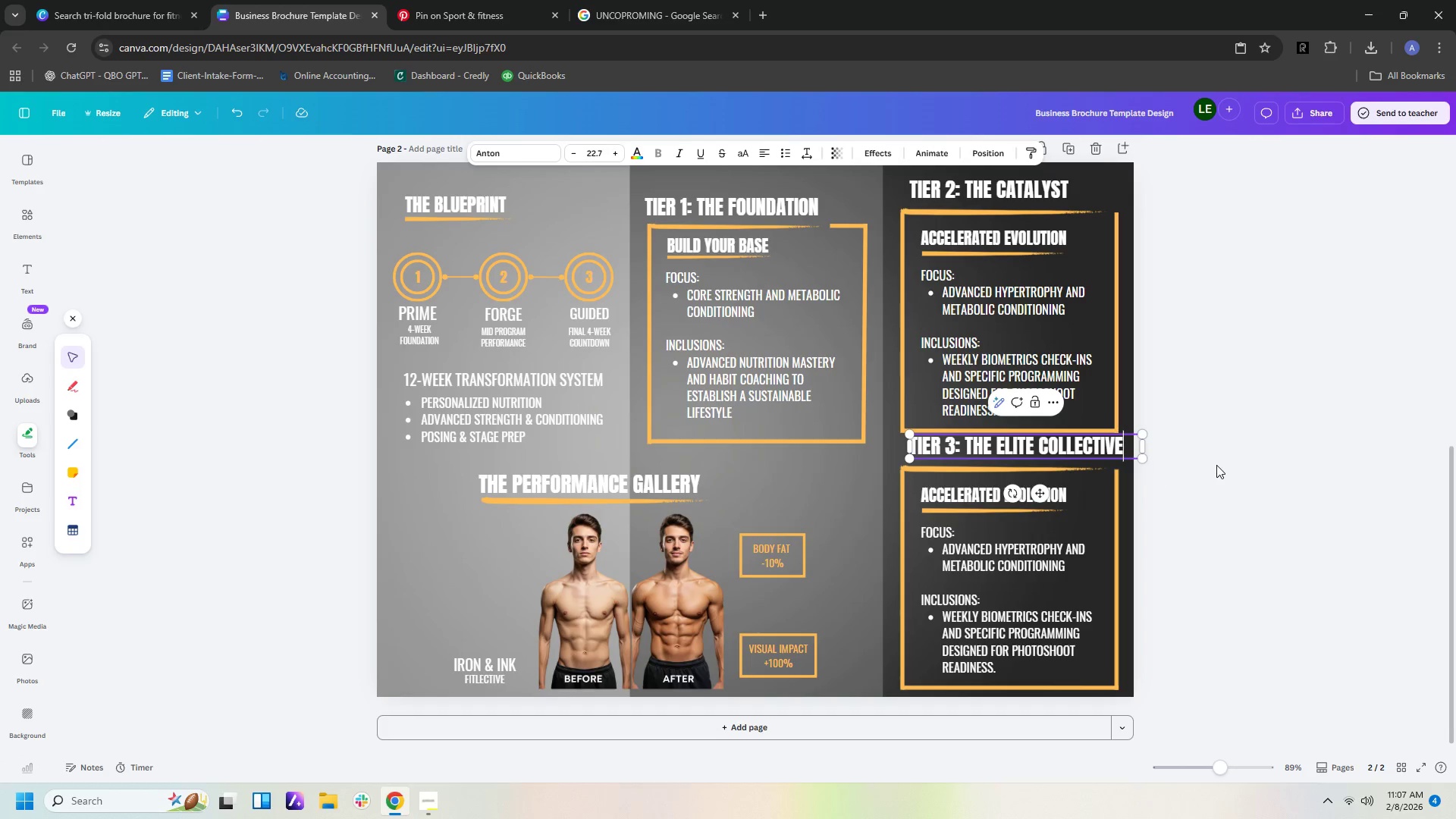 
left_click([1216, 465])
 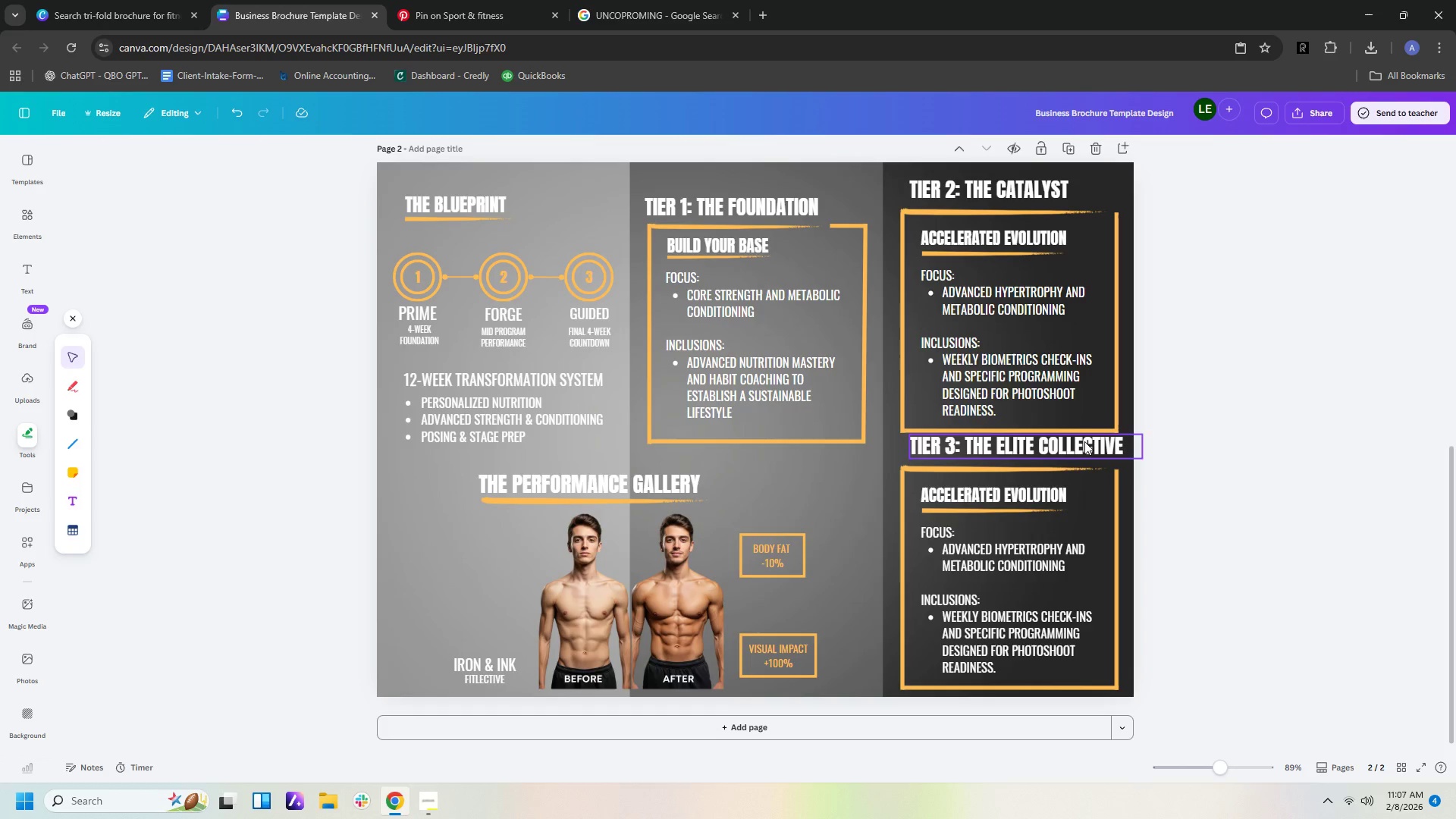 
left_click_drag(start_coordinate=[1084, 441], to_coordinate=[1073, 449])
 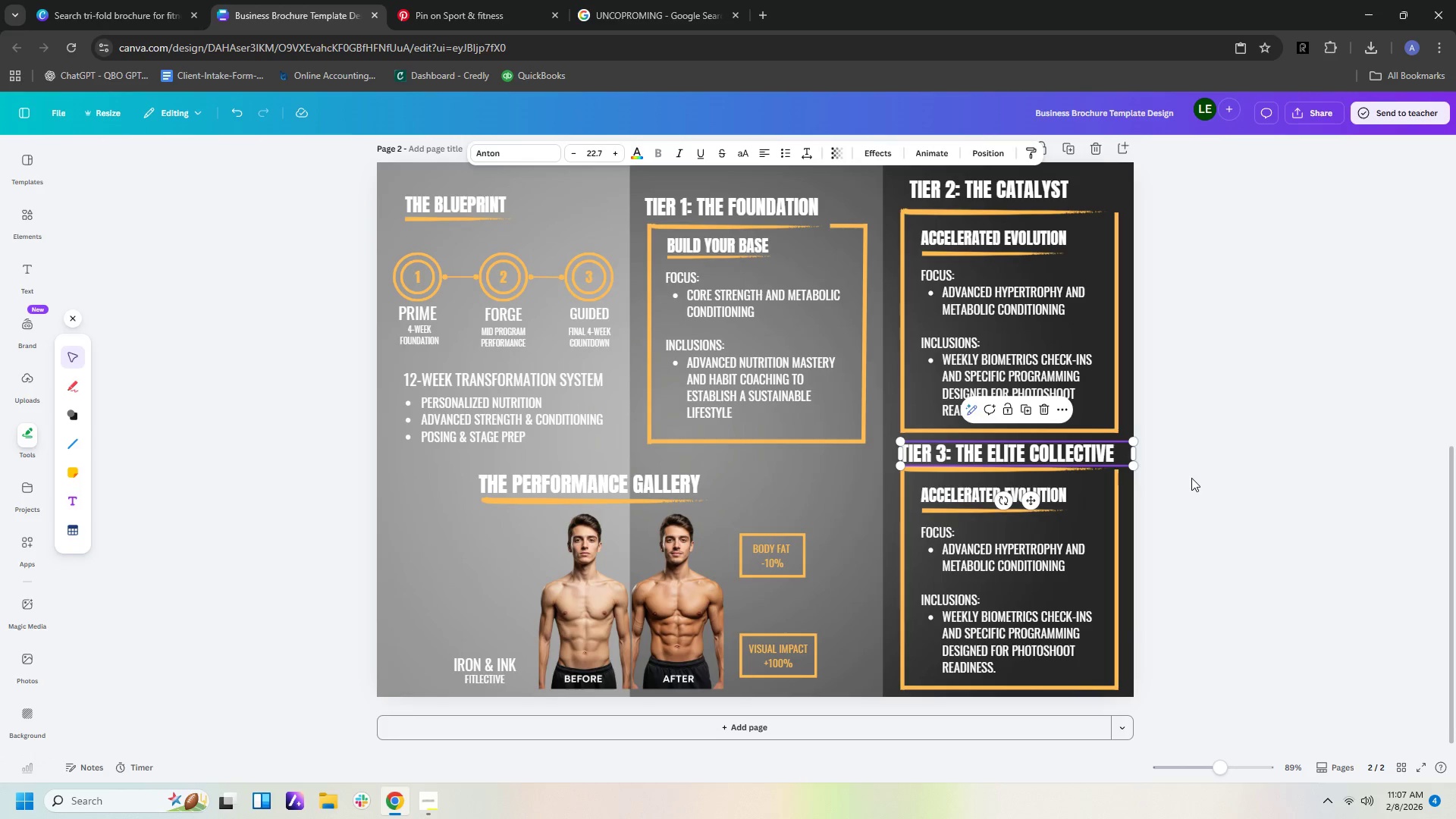 
left_click([1191, 478])
 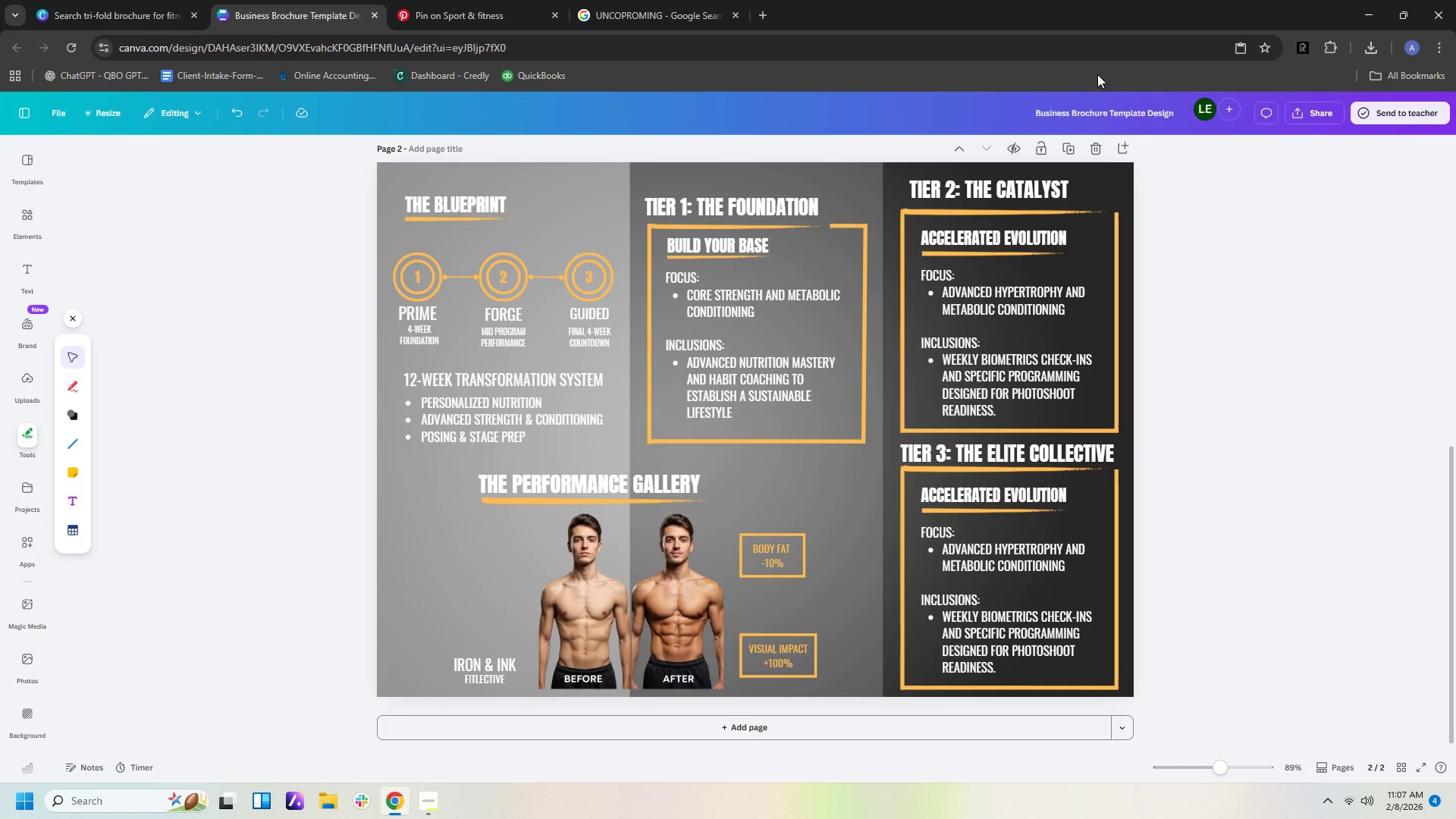 
wait(5.38)
 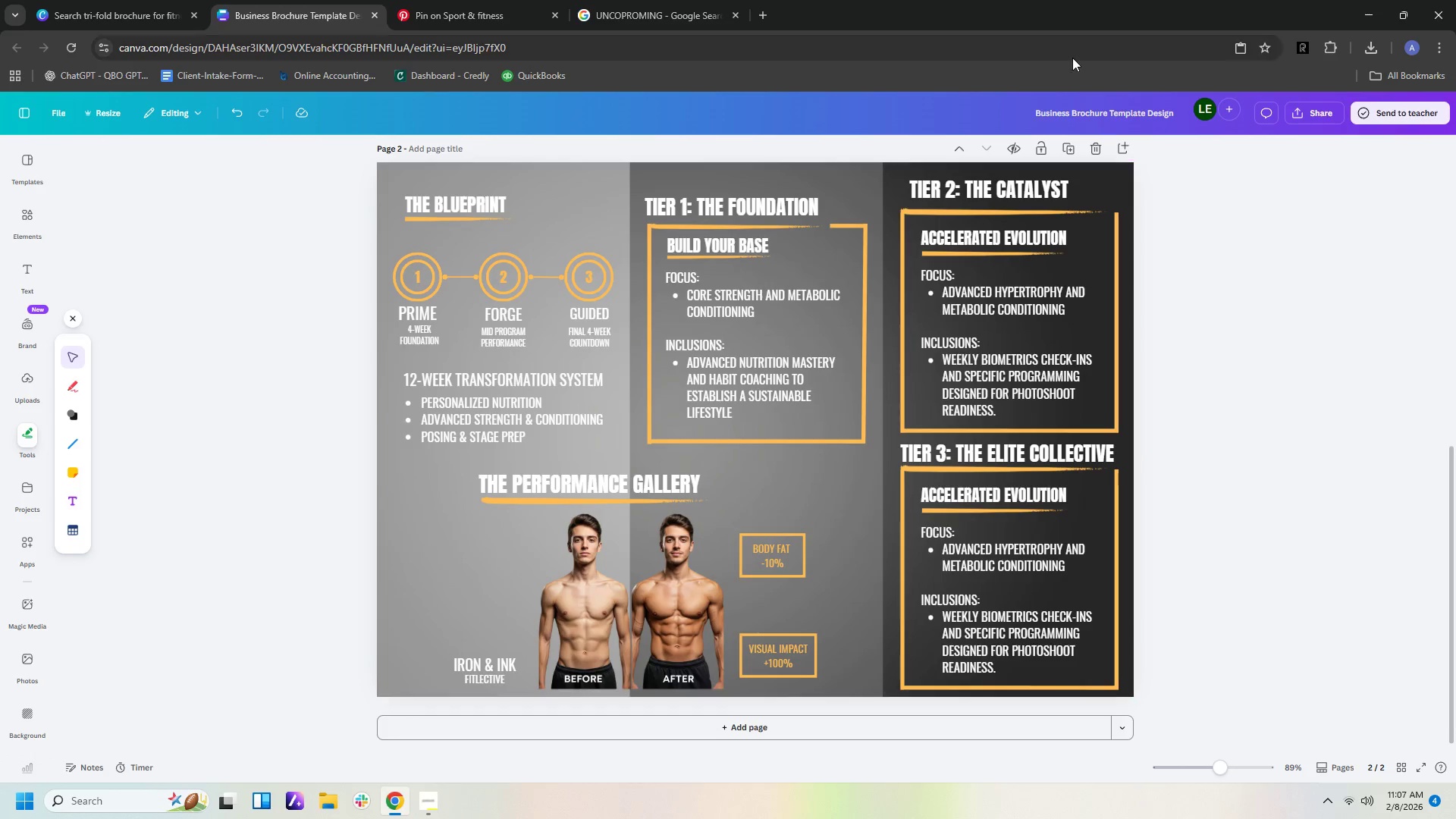 
left_click([1232, 522])
 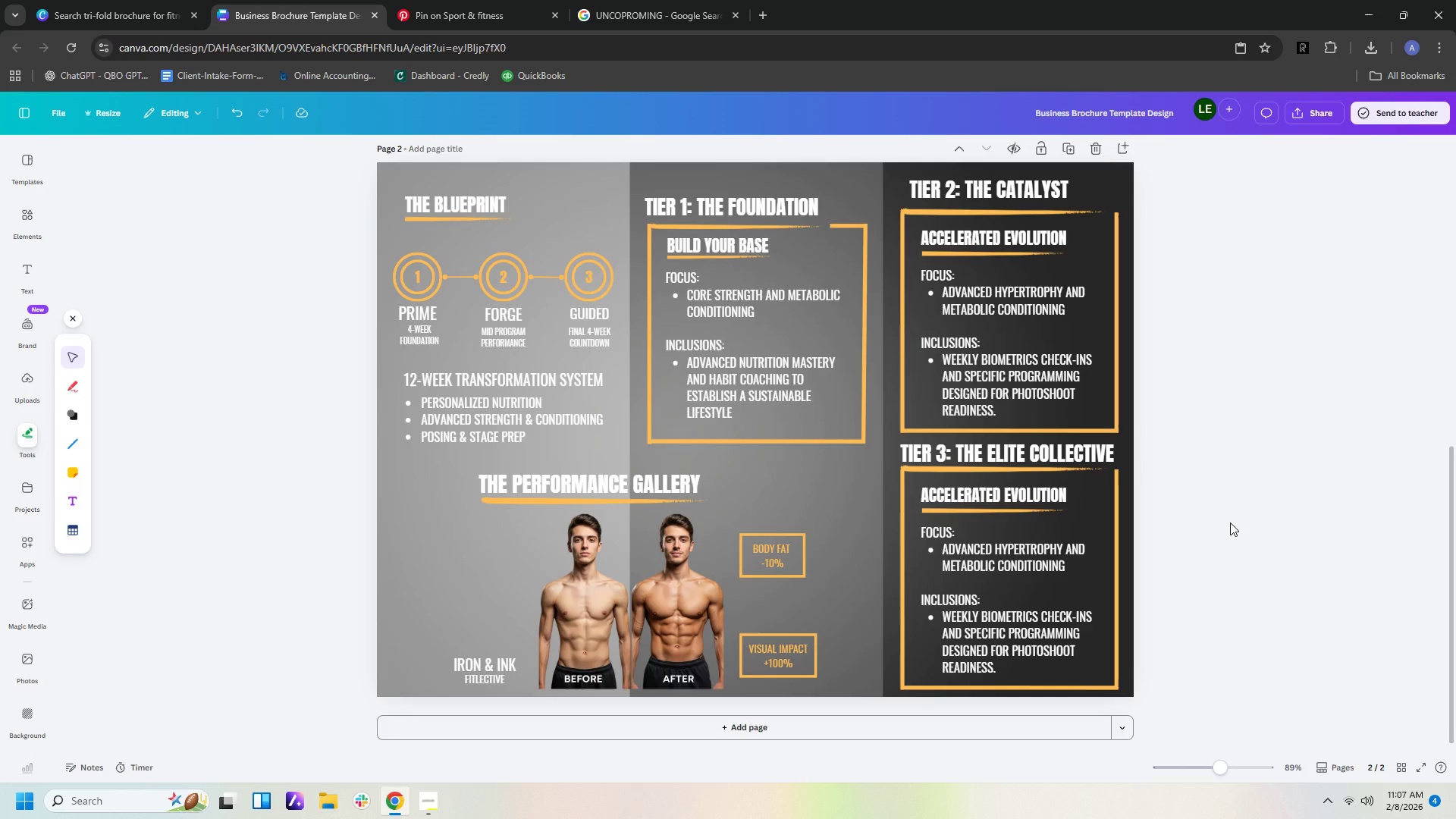 
scroll: coordinate [1230, 522], scroll_direction: down, amount: 1.0
 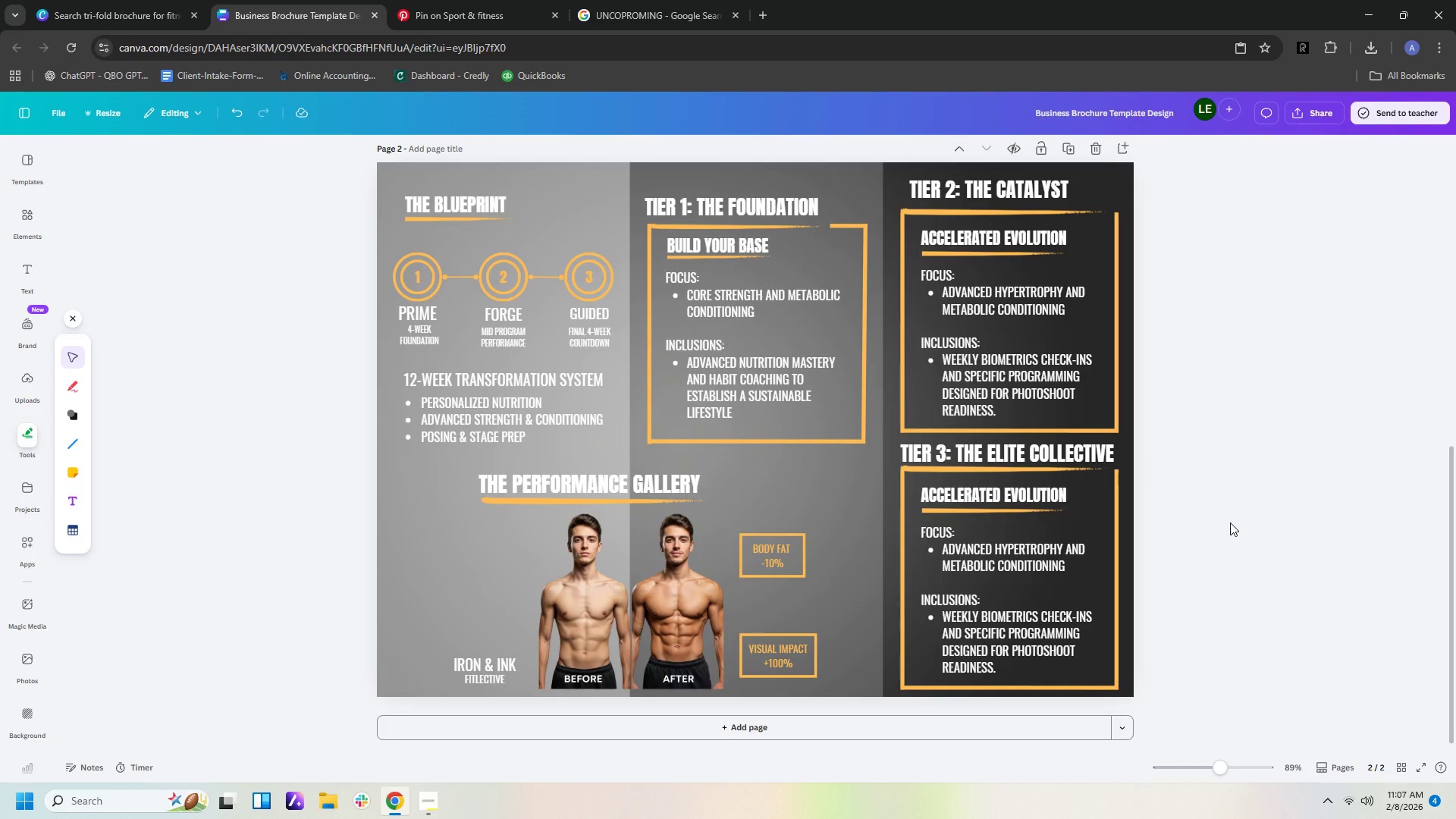 
wait(8.12)
 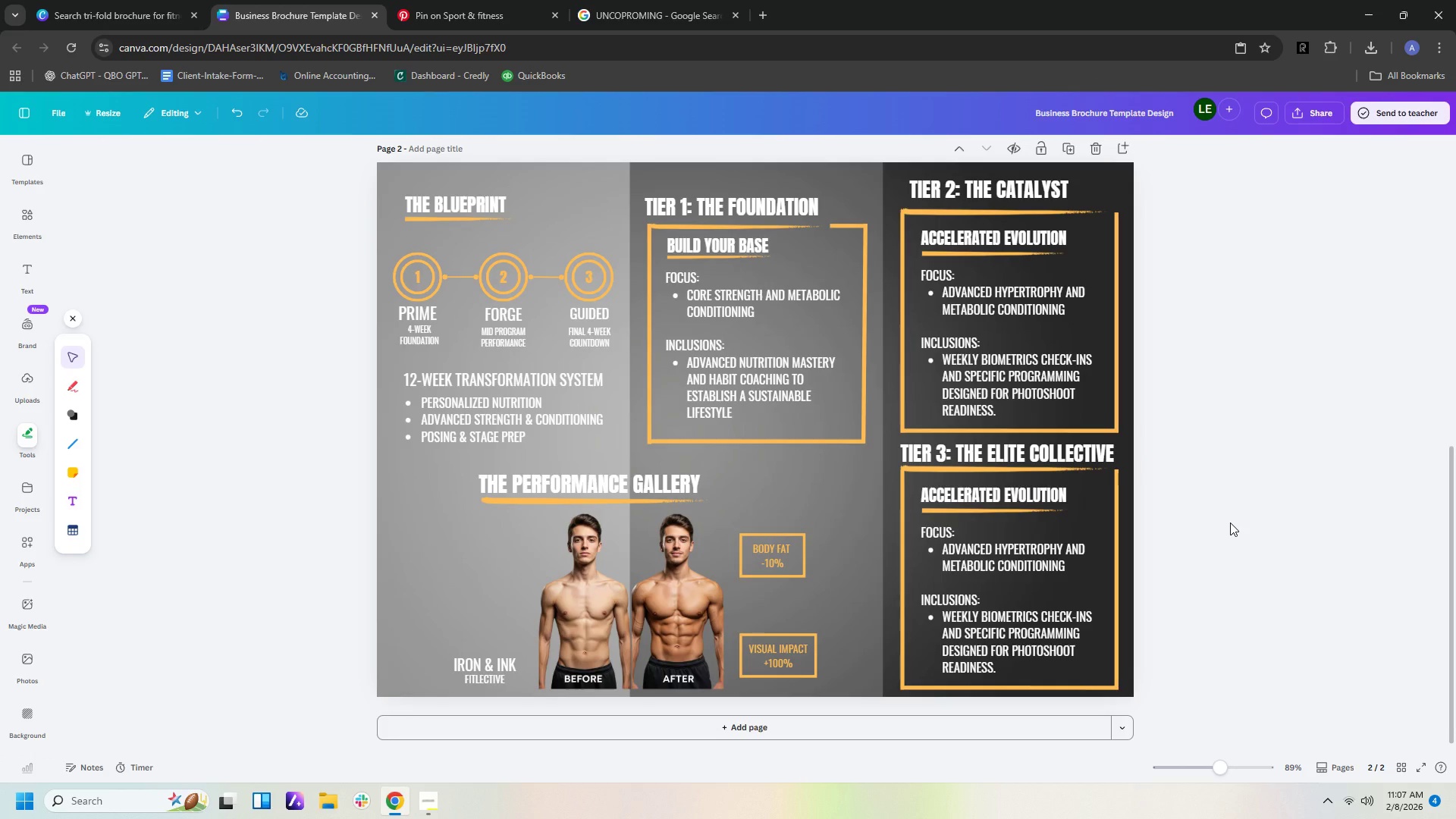 
double_click([1015, 561])
 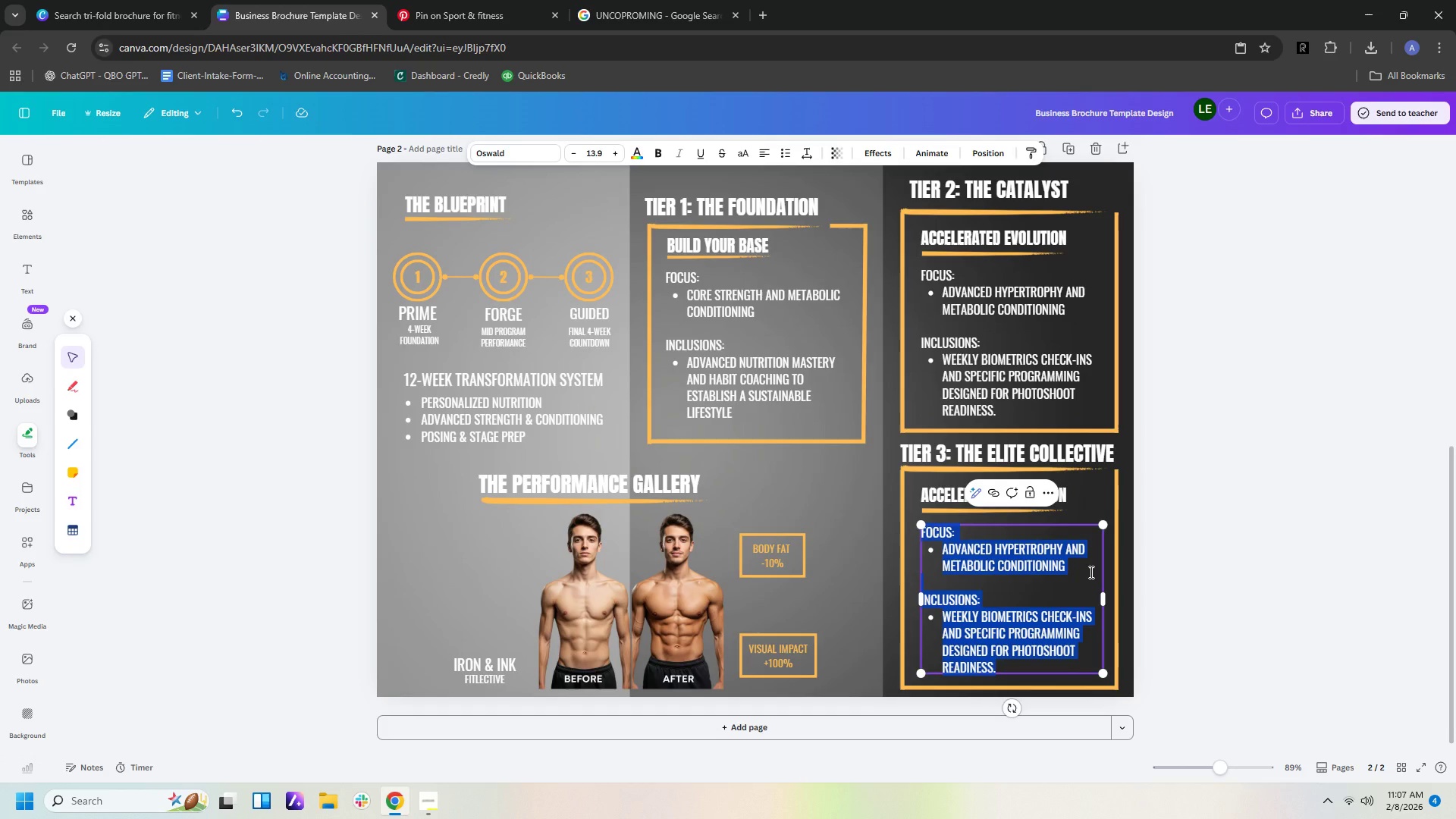 
left_click([1090, 572])
 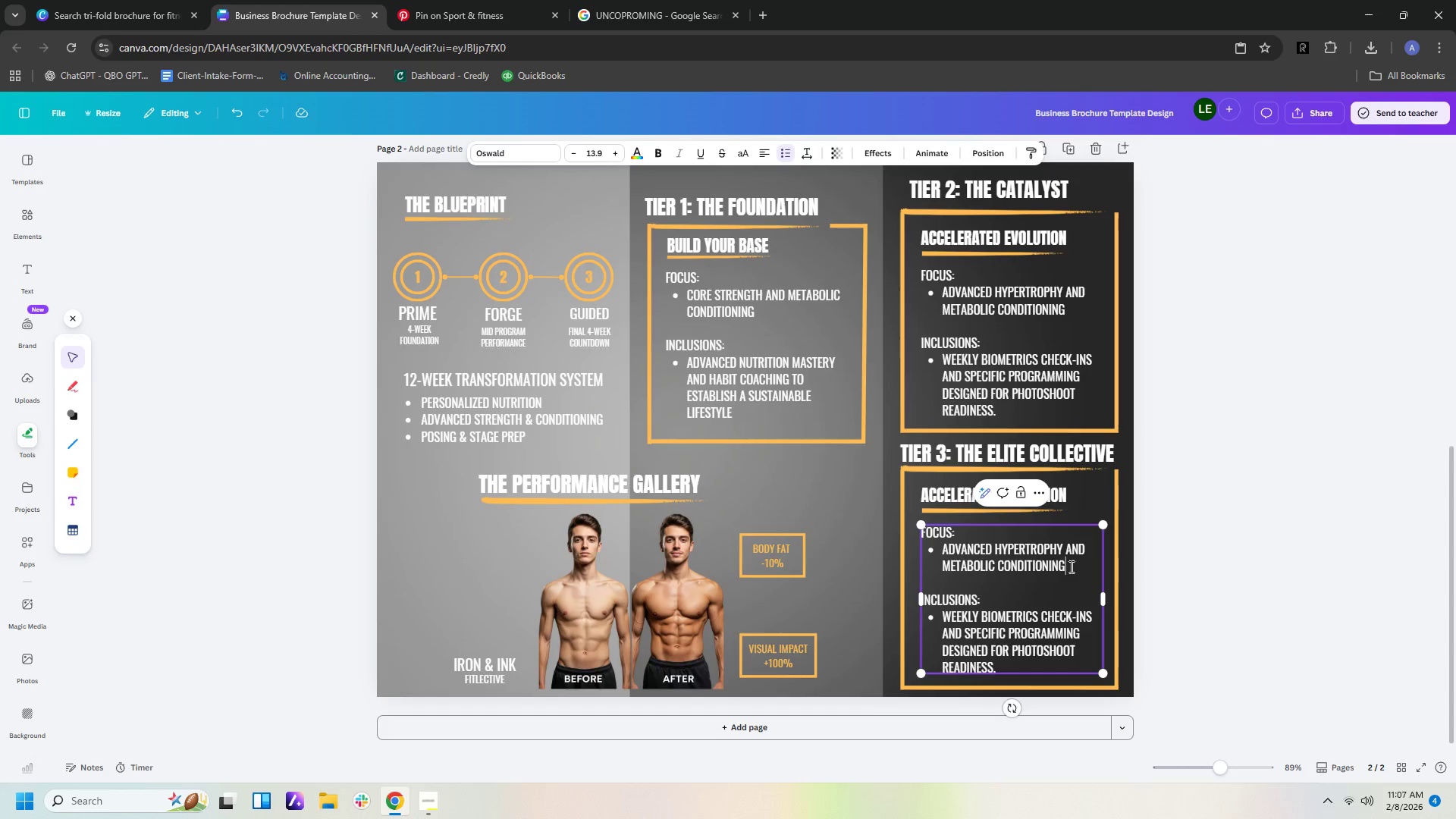 
left_click_drag(start_coordinate=[1073, 566], to_coordinate=[943, 551])
 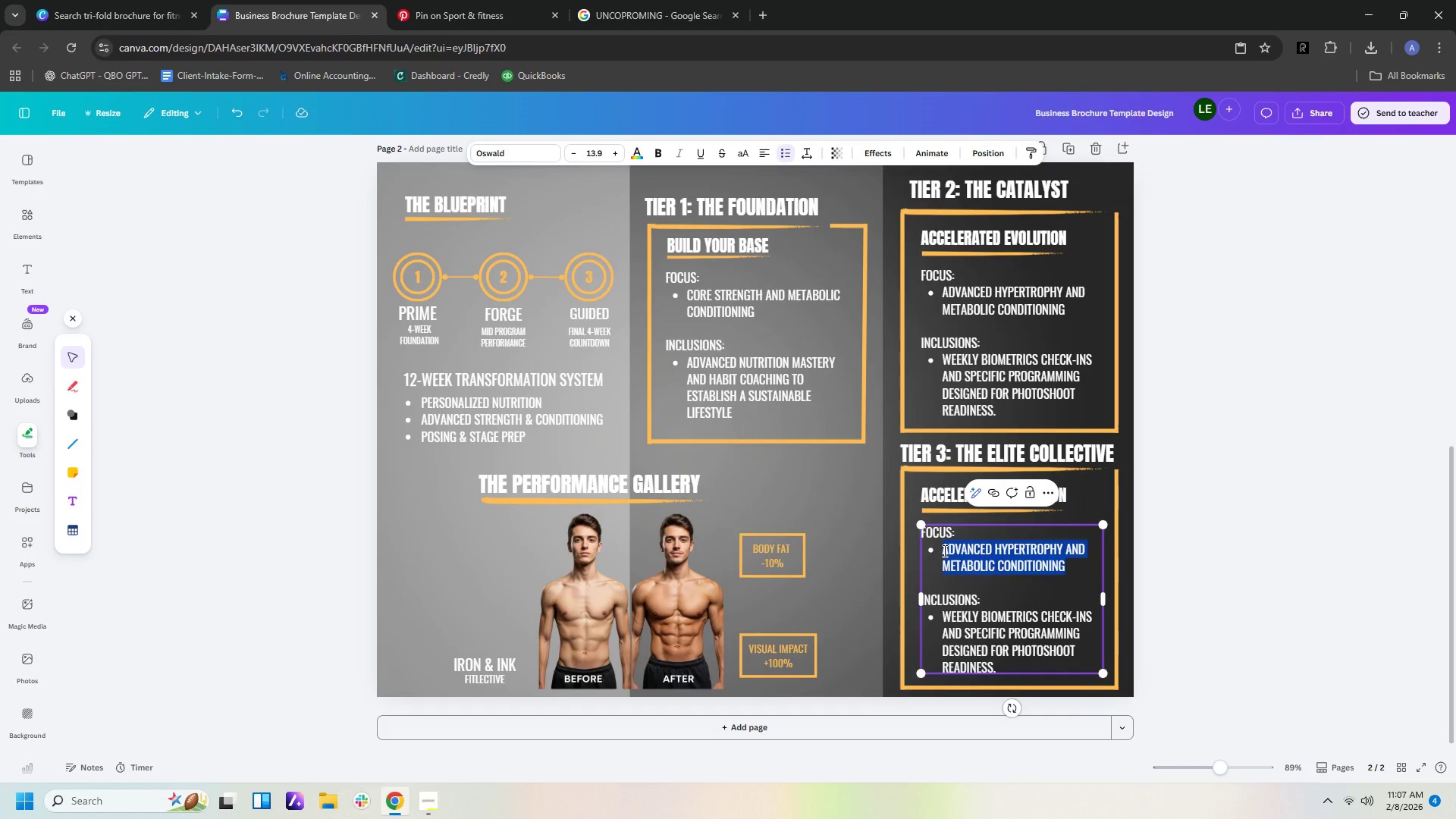 
type(COMPETITION PREPARARIO)
key(Backspace)
key(Backspace)
key(Backspace)
type(TION AND PTR)
key(Backspace)
key(Backspace)
type(ROFR)
key(Backspace)
type(ESSIONL)
key(Backspace)
type(AL )
 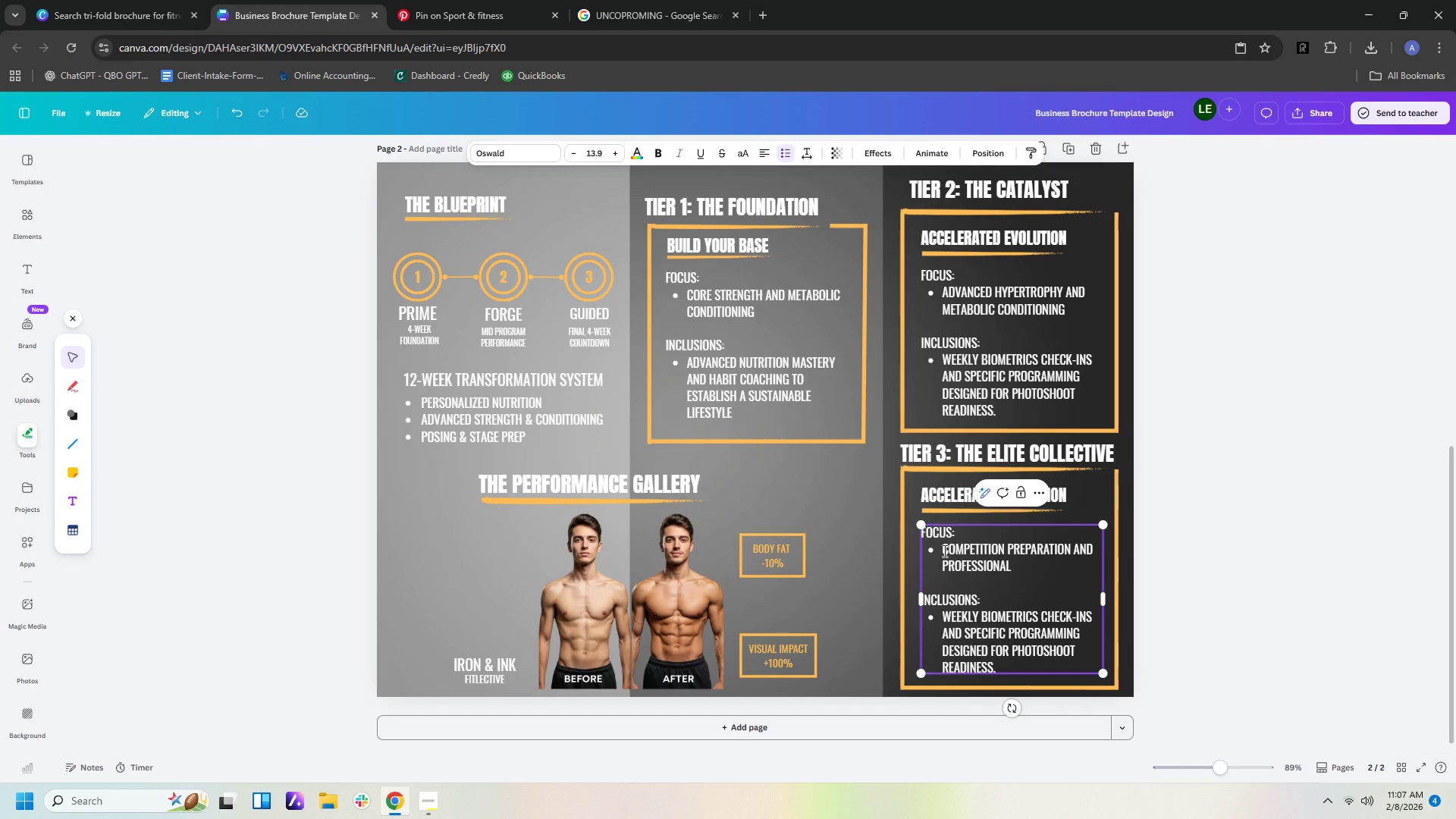 
type(PHYSC)
key(Backspace)
 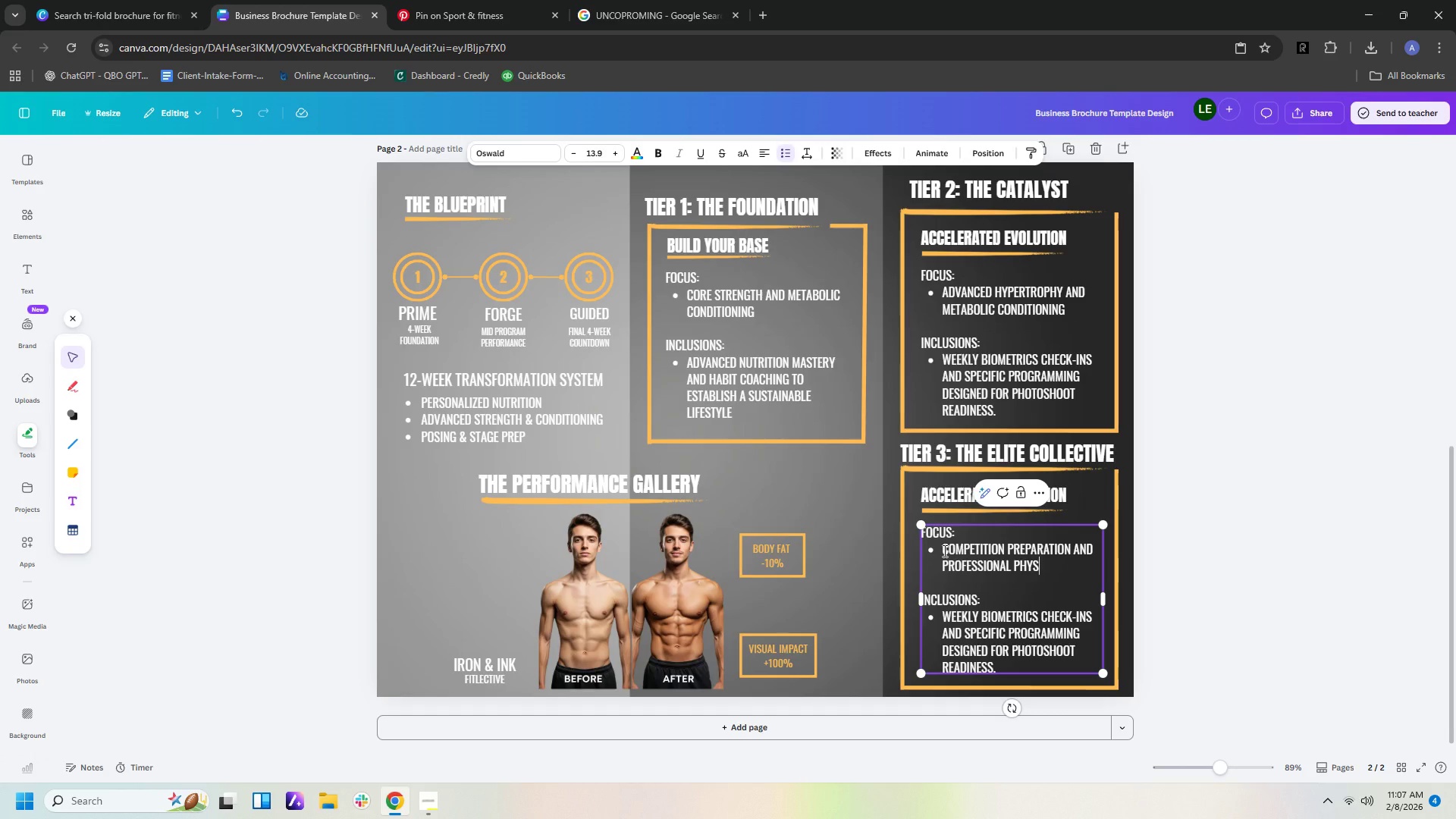 
type(IQUE STYLING.)
 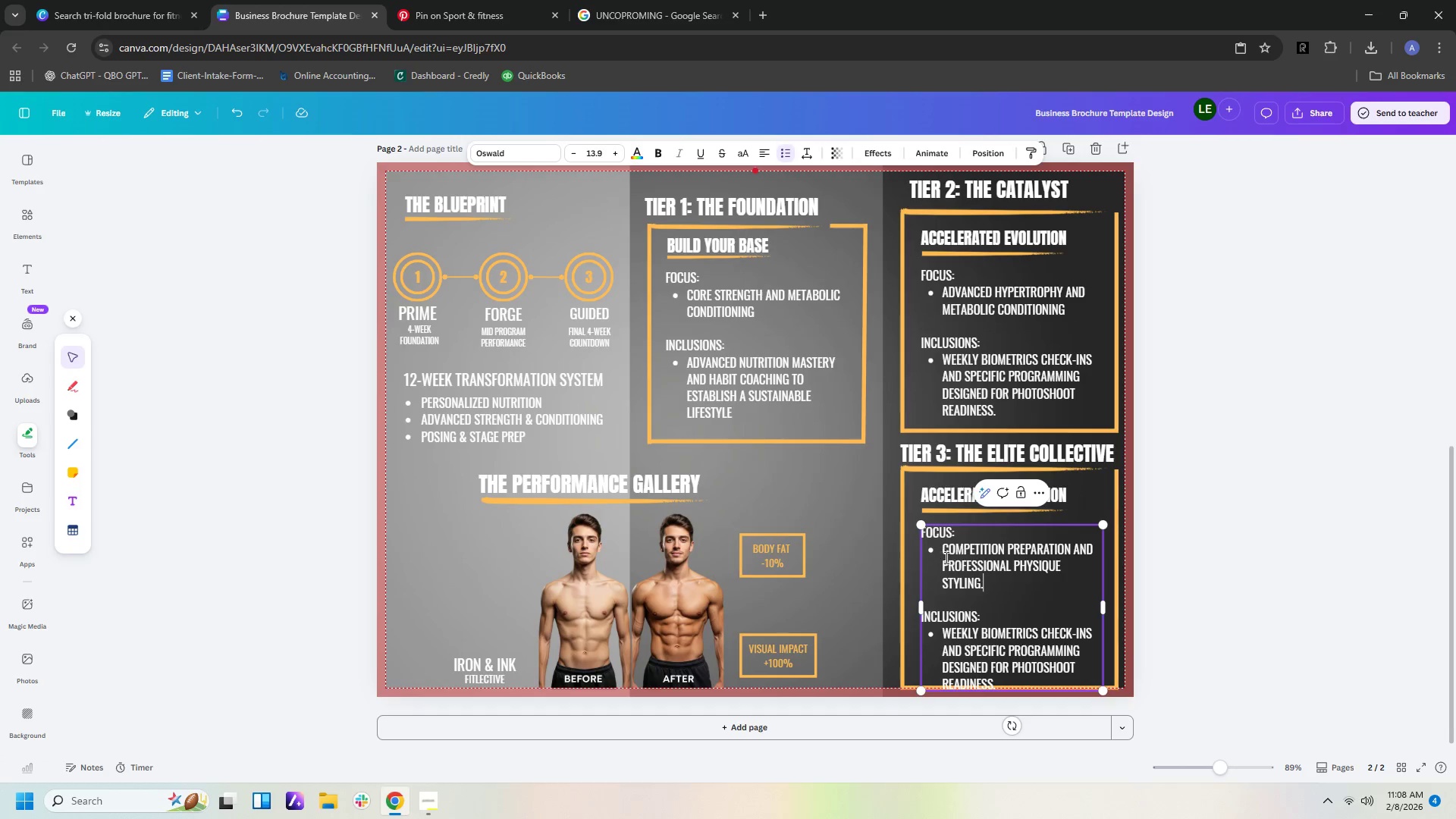 
scroll: coordinate [1081, 588], scroll_direction: down, amount: 1.0
 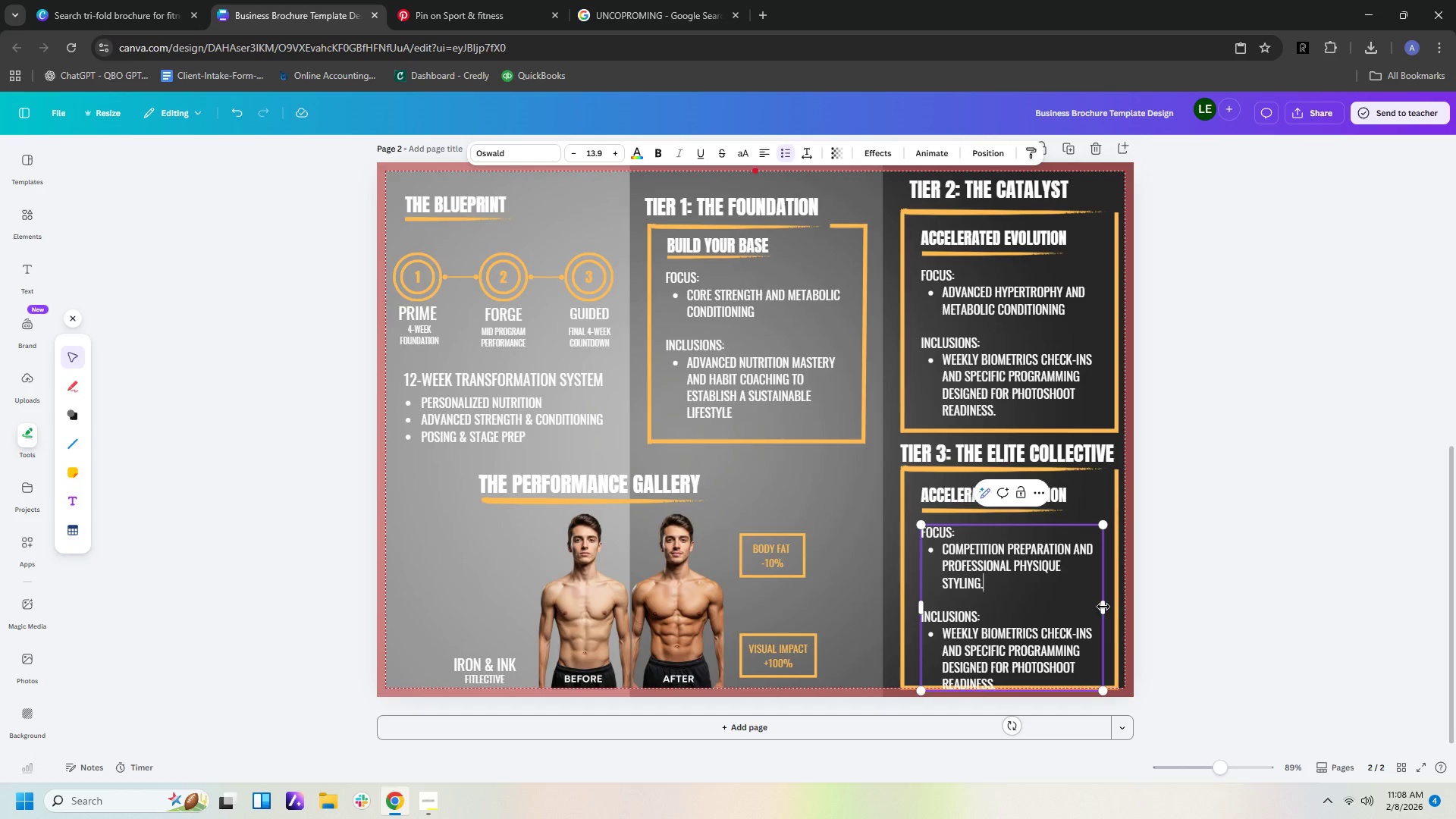 
left_click_drag(start_coordinate=[1103, 606], to_coordinate=[1108, 606])
 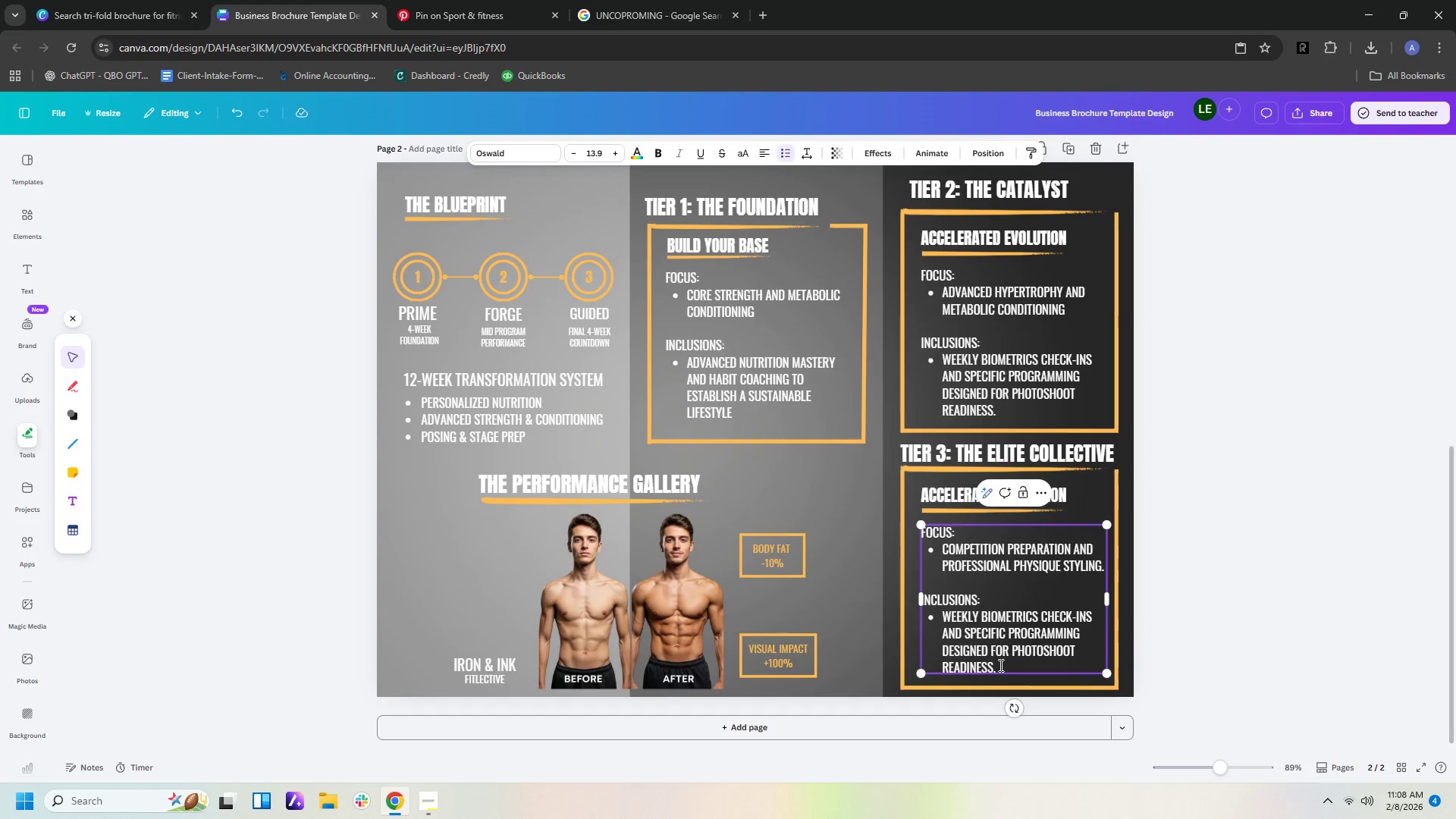 
left_click_drag(start_coordinate=[999, 666], to_coordinate=[945, 620])
 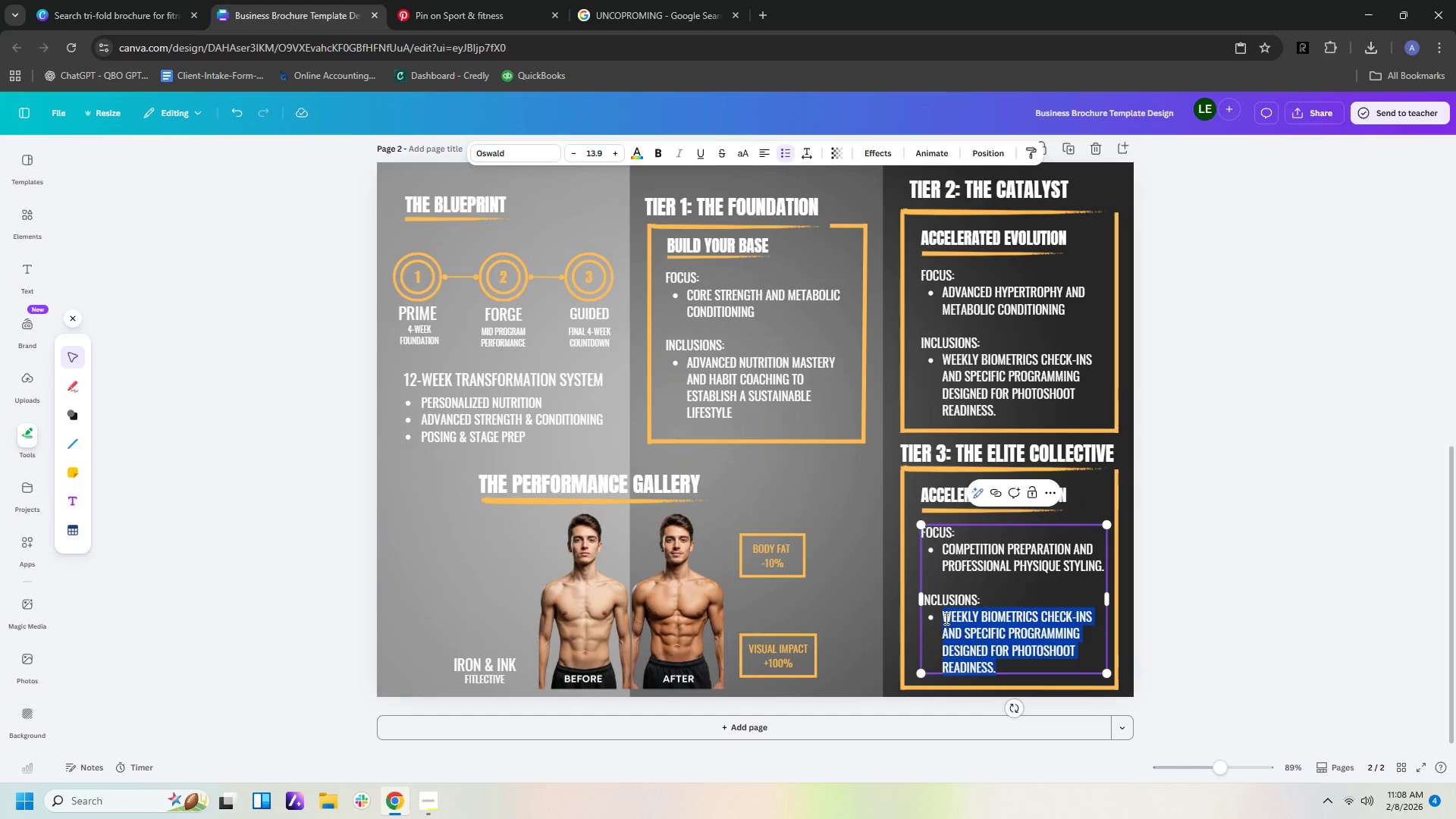 
type(1-ON-1 TRAINING )
key(Backspace)
key(Backspace)
key(Backspace)
key(Backspace)
key(Backspace)
key(Backspace)
key(Backspace)
key(Backspace)
key(Backspace)
type(INTENSICE )
key(Backspace)
key(Backspace)
key(Backspace)
type(VE COACHING AND "PHOTOSHH)
key(Backspace)
type(OOT REAFT)
key(Backspace)
key(Backspace)
type(DT)
key(Backspace)
type(Y" POSN)
key(Backspace)
type(ING AND )
 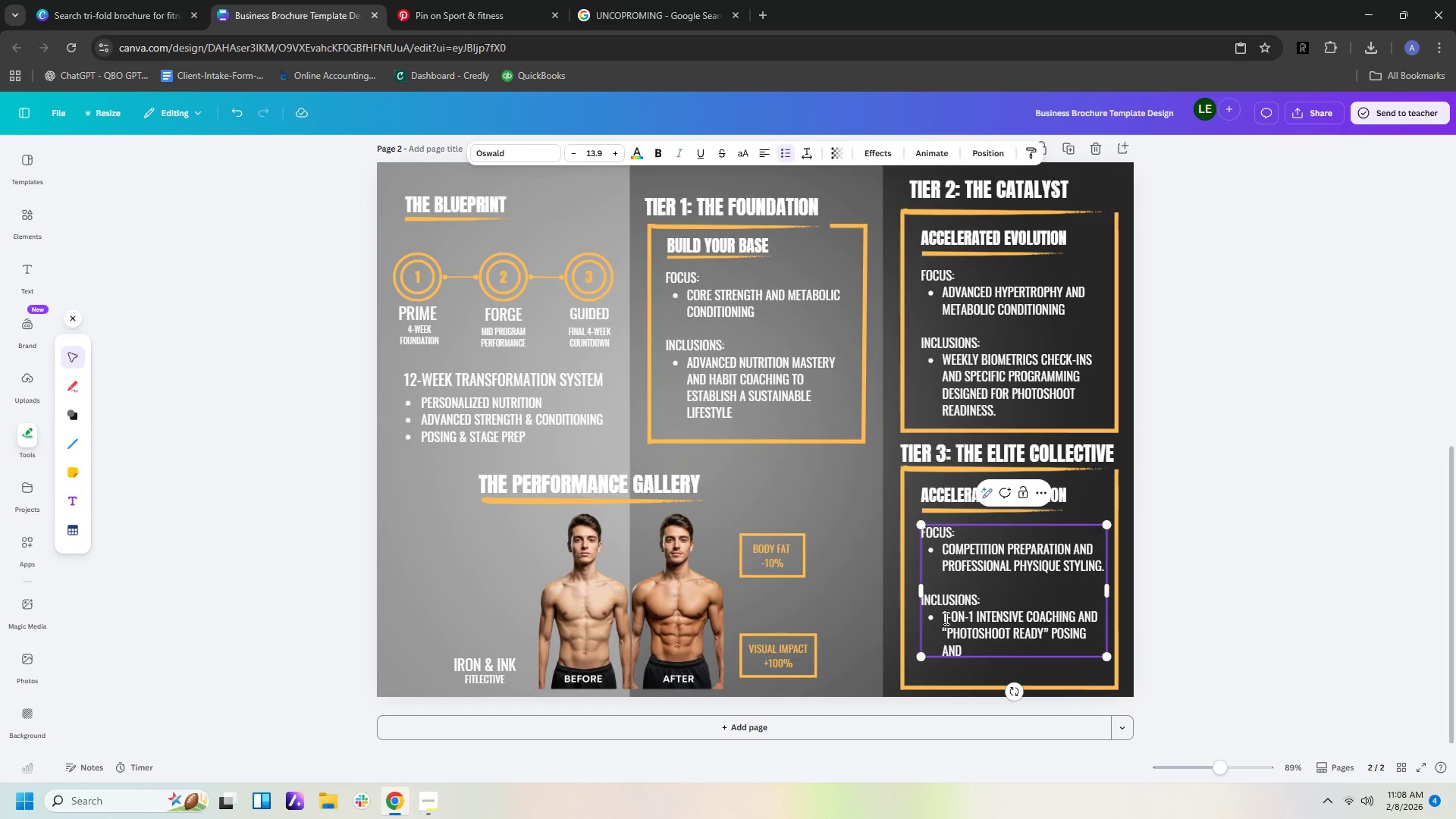 
type(STAGE PRESENCE PREP.)
 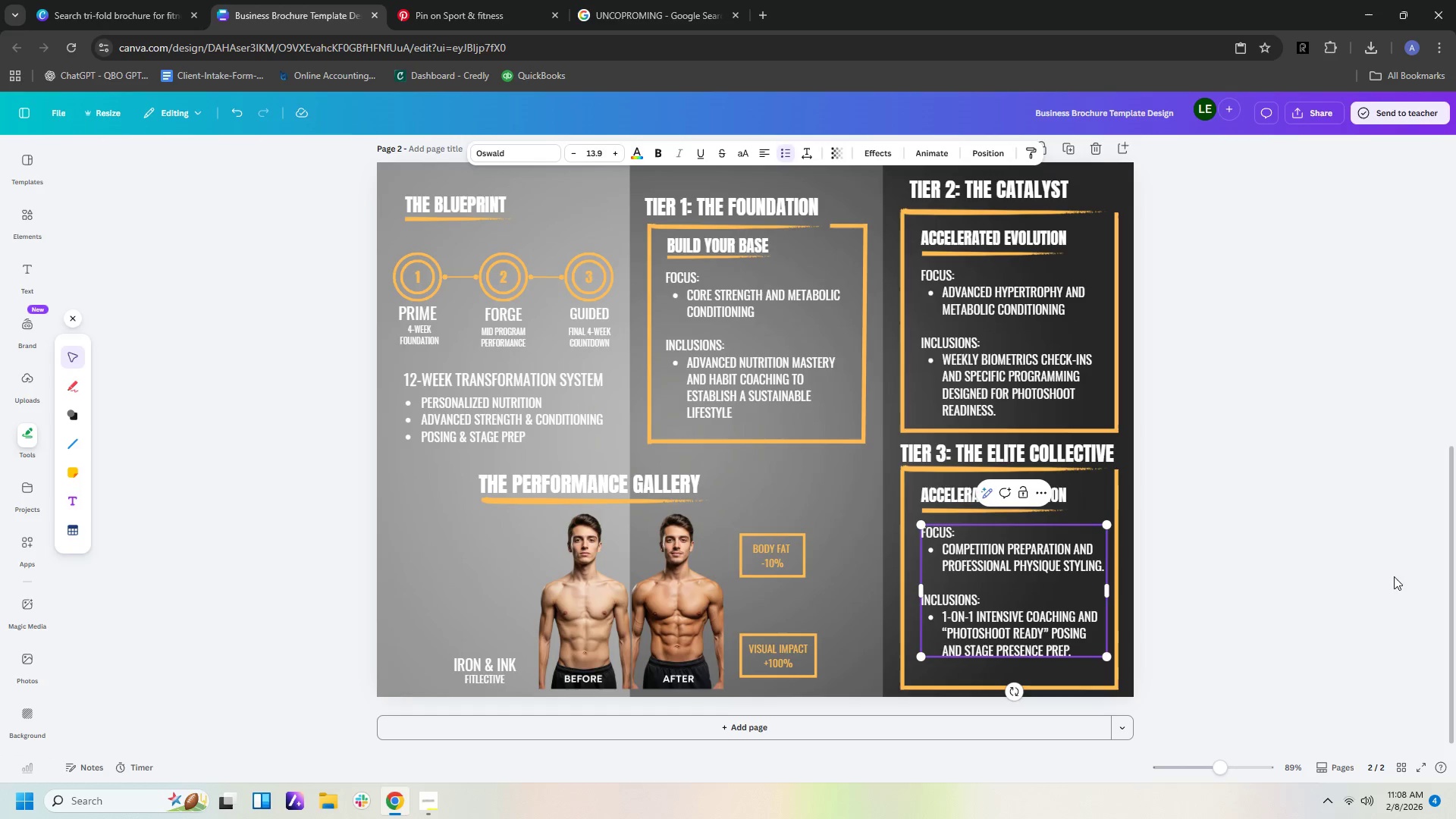 
left_click([1303, 574])
 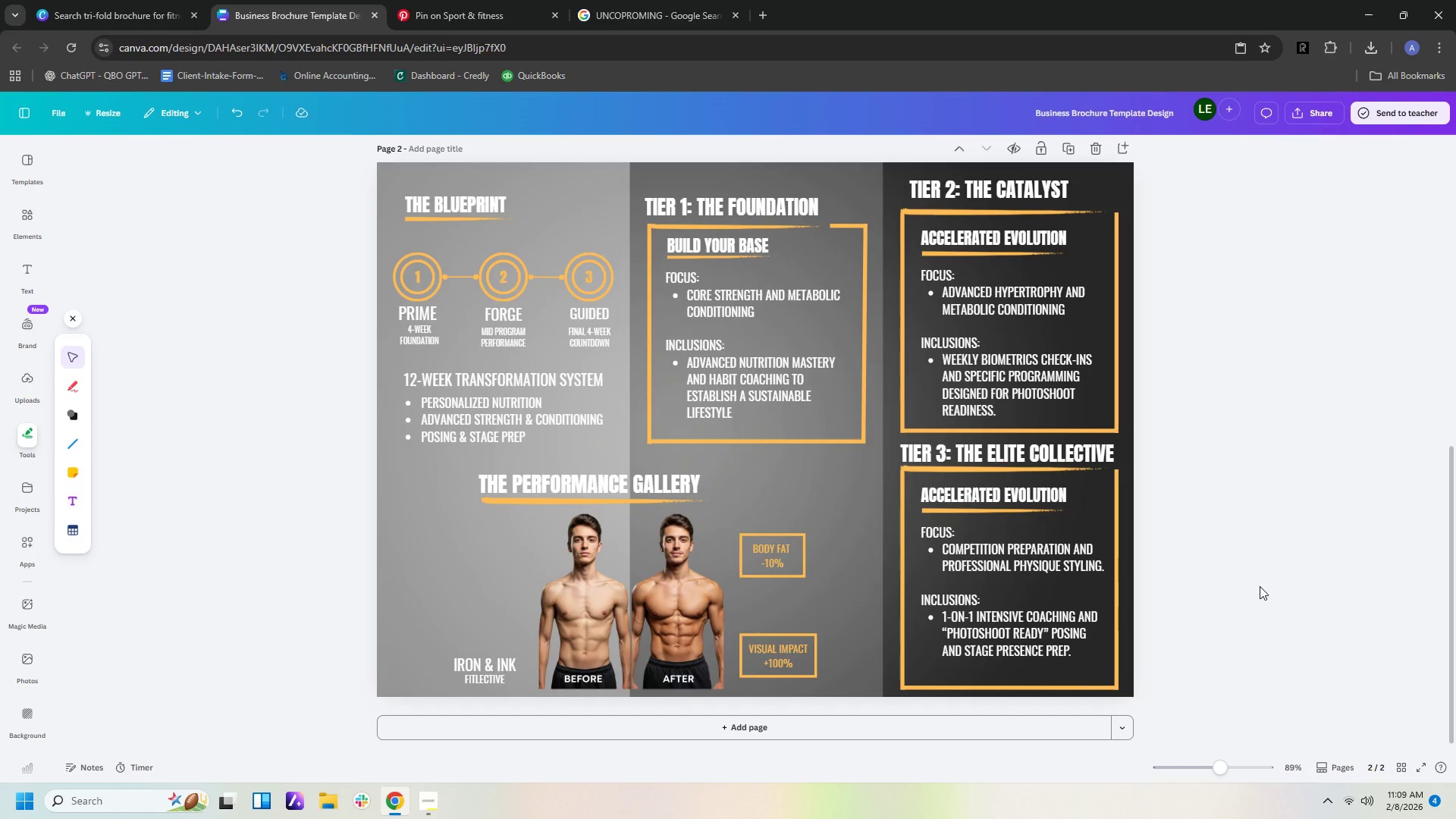 
left_click_drag(start_coordinate=[977, 598], to_coordinate=[976, 612])
 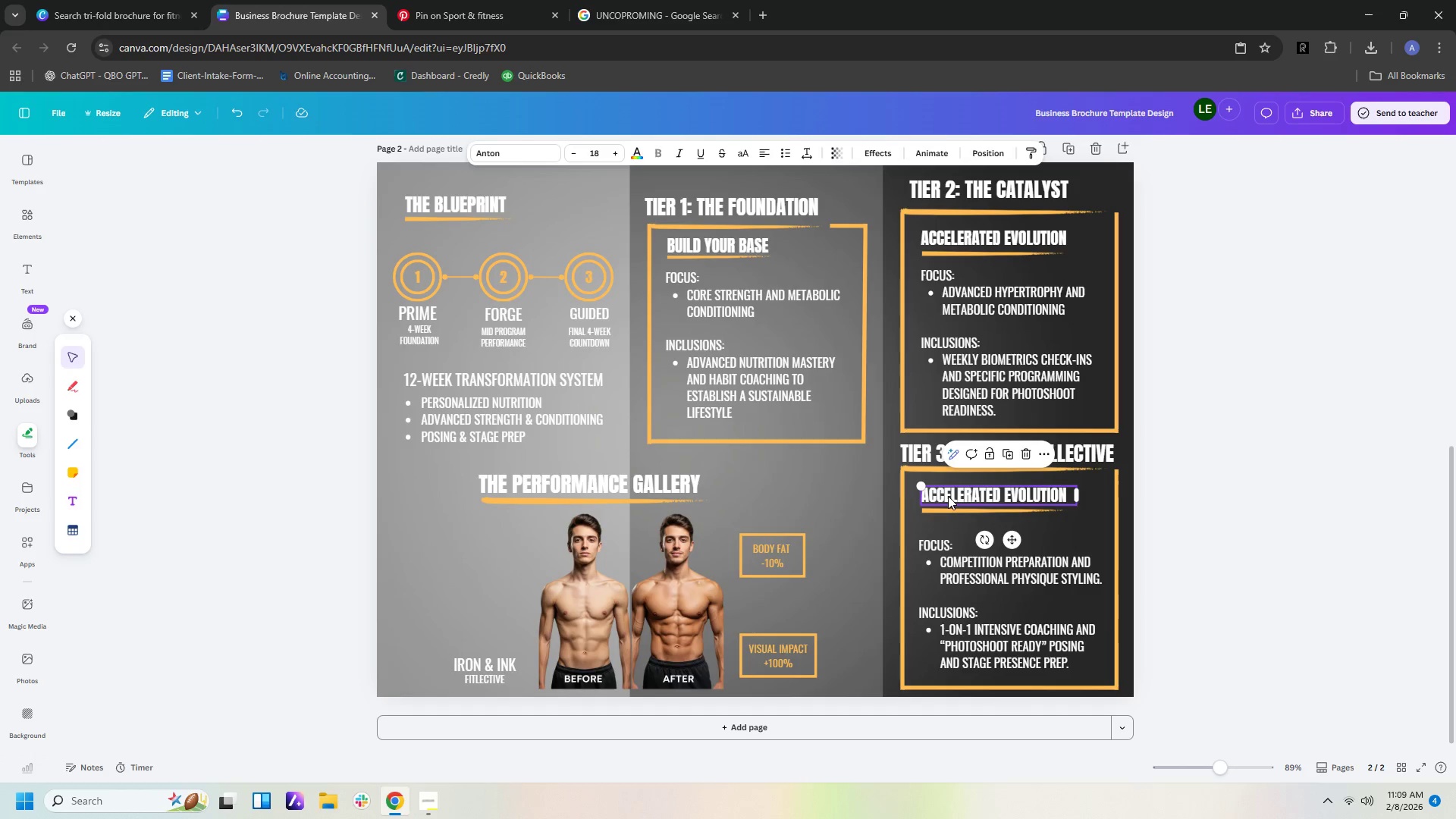 
left_click([948, 496])
 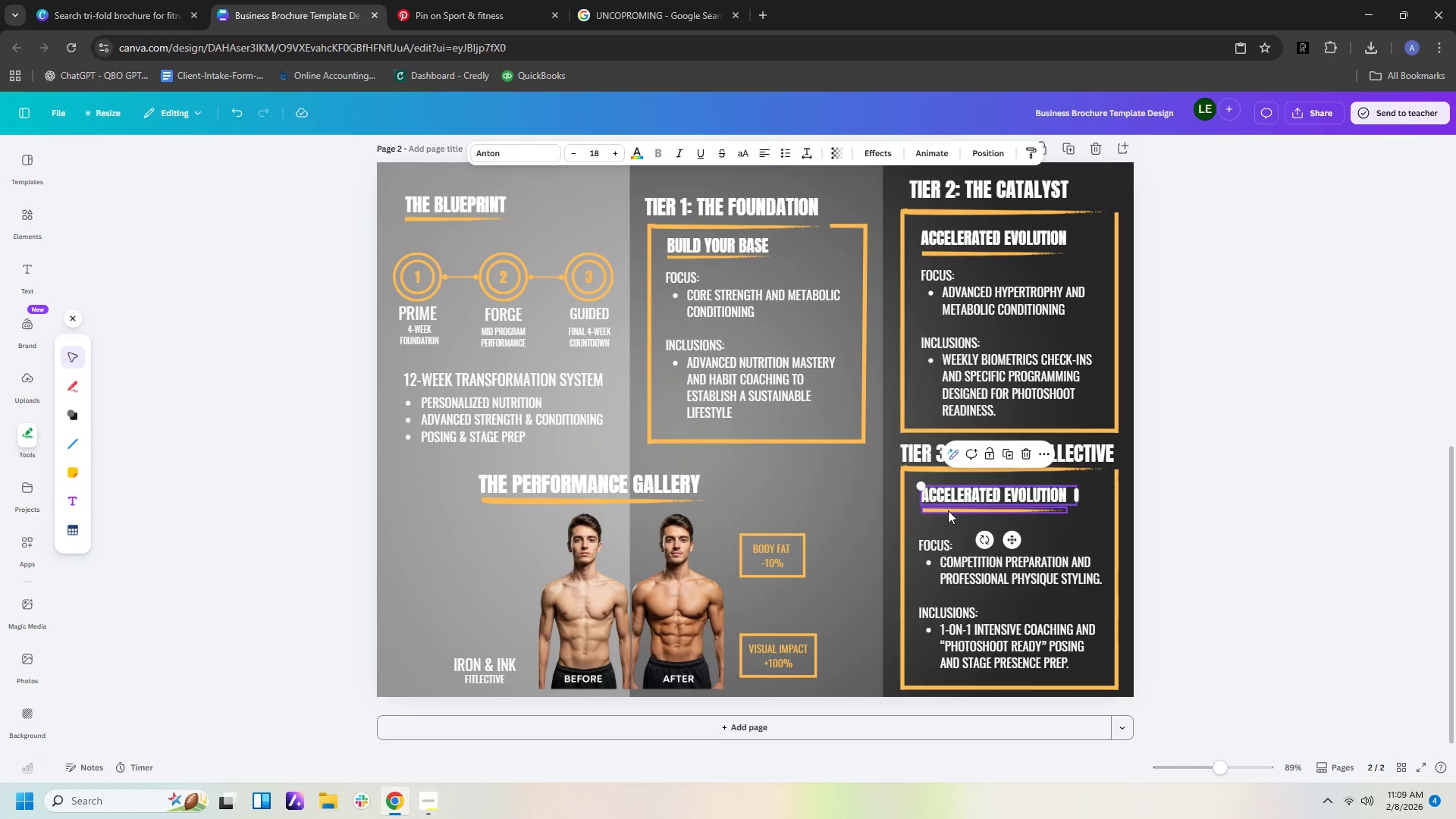 
left_click_drag(start_coordinate=[948, 510], to_coordinate=[948, 520])
 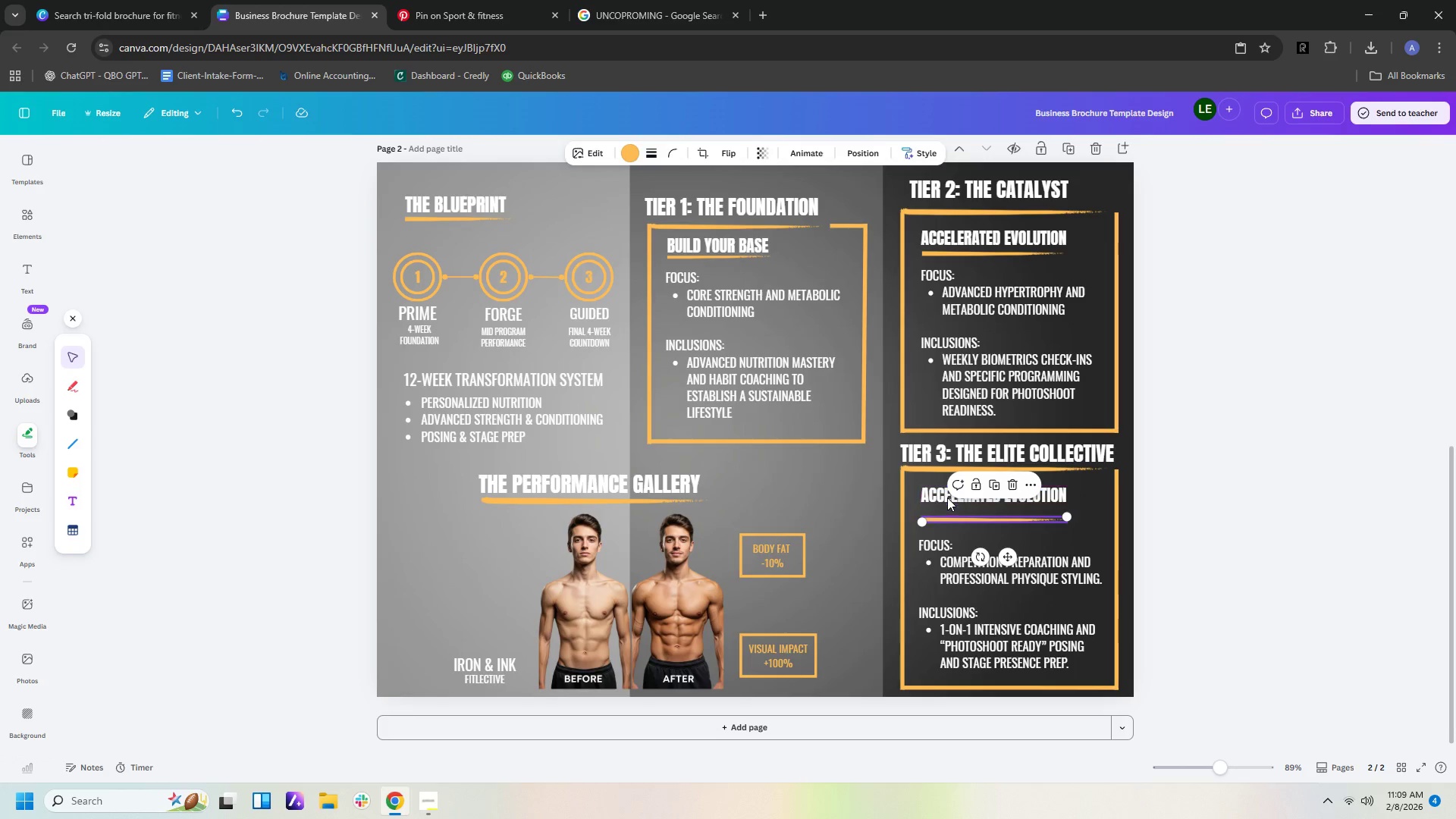 
left_click_drag(start_coordinate=[947, 497], to_coordinate=[947, 511])
 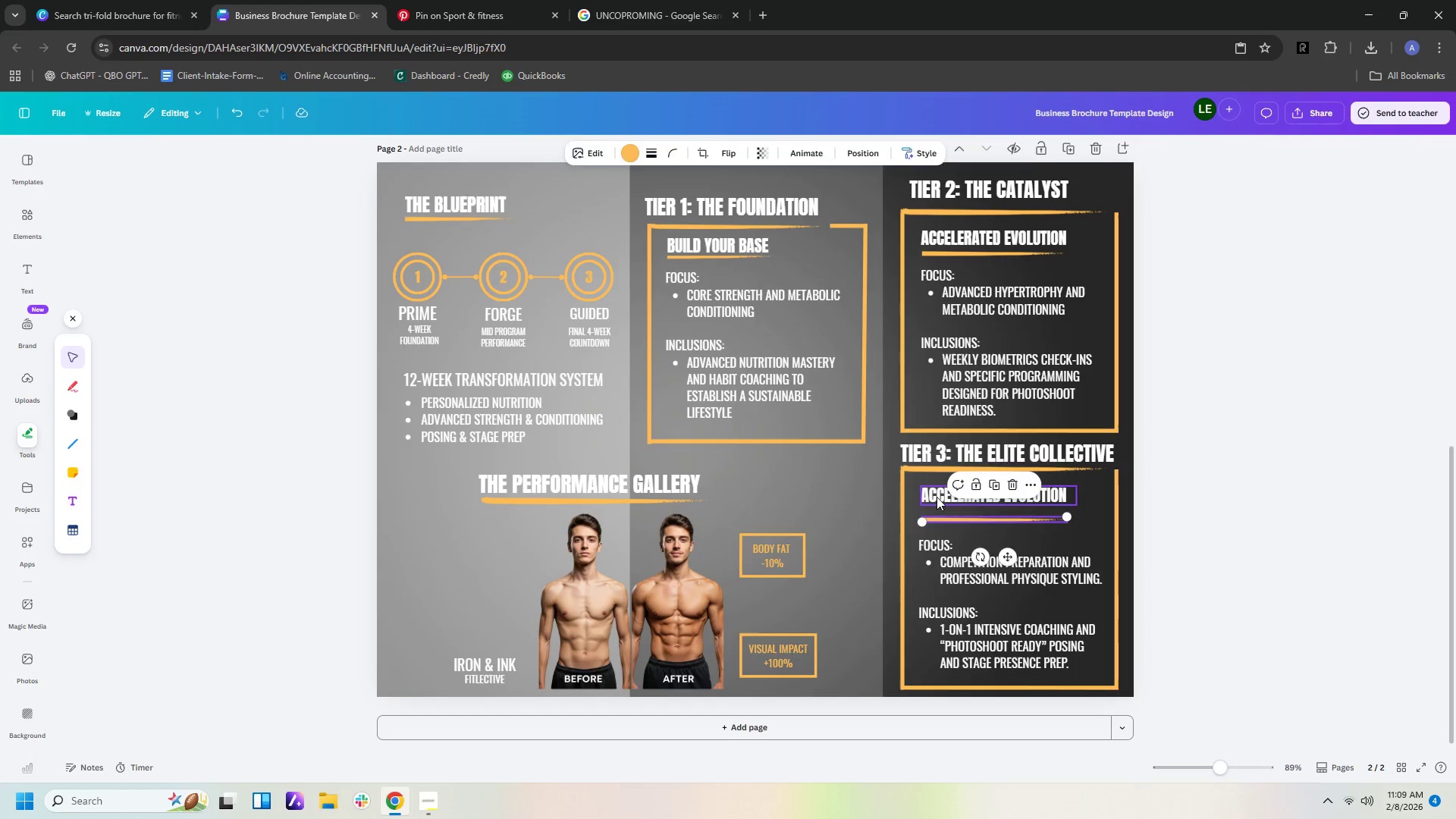 
left_click_drag(start_coordinate=[937, 497], to_coordinate=[936, 506])
 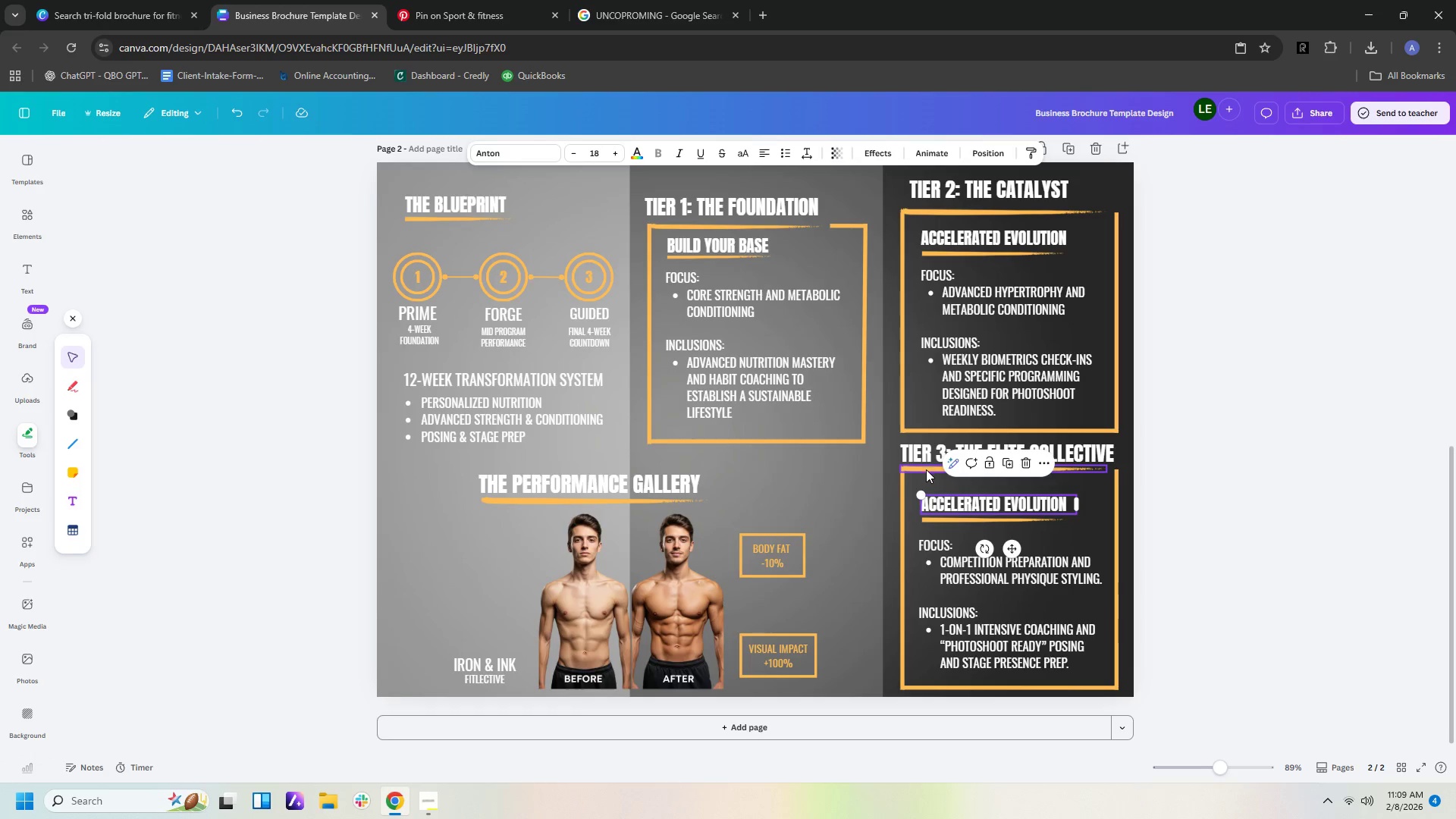 
left_click_drag(start_coordinate=[926, 469], to_coordinate=[926, 483])
 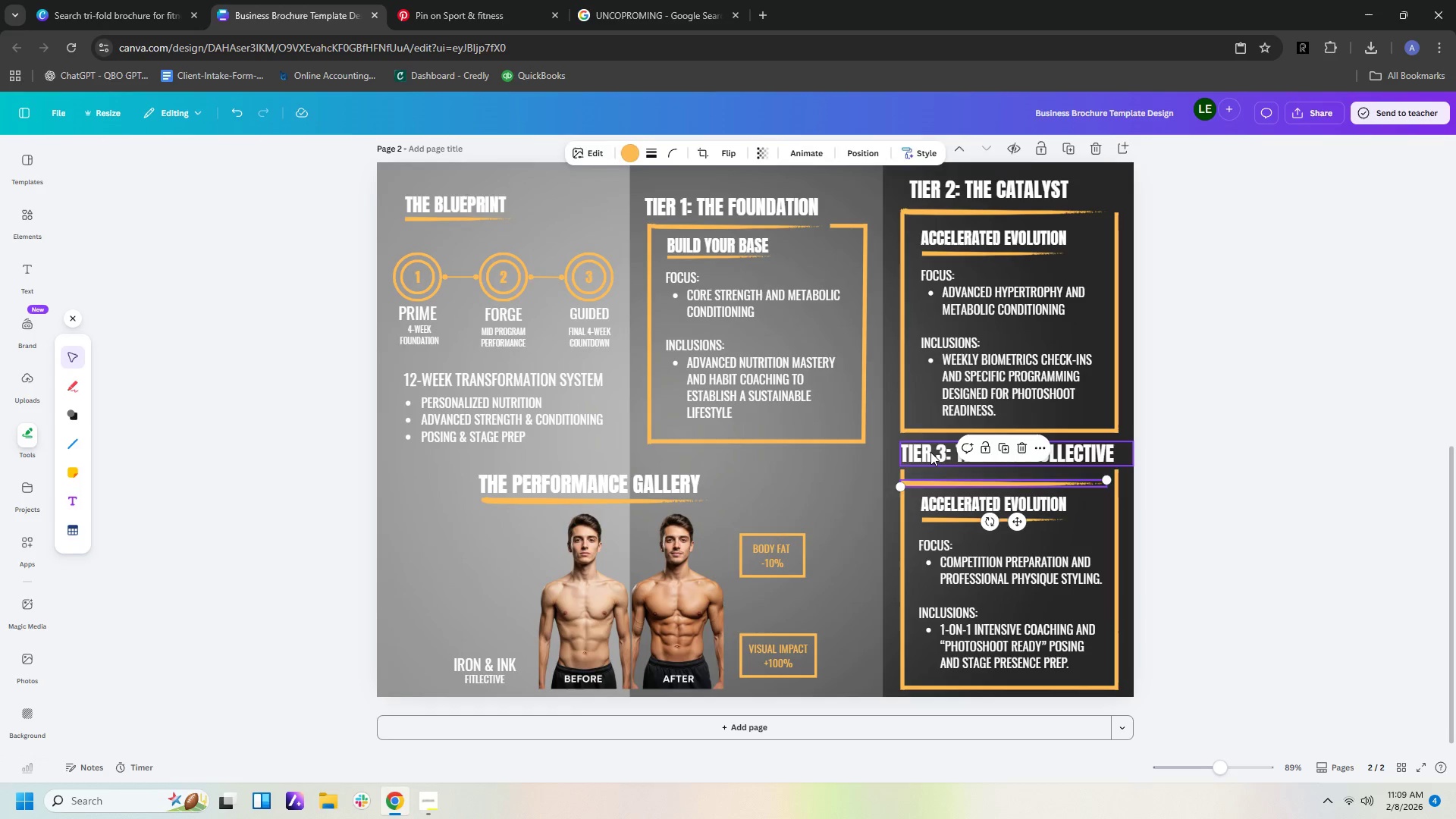 
left_click_drag(start_coordinate=[930, 452], to_coordinate=[931, 466])
 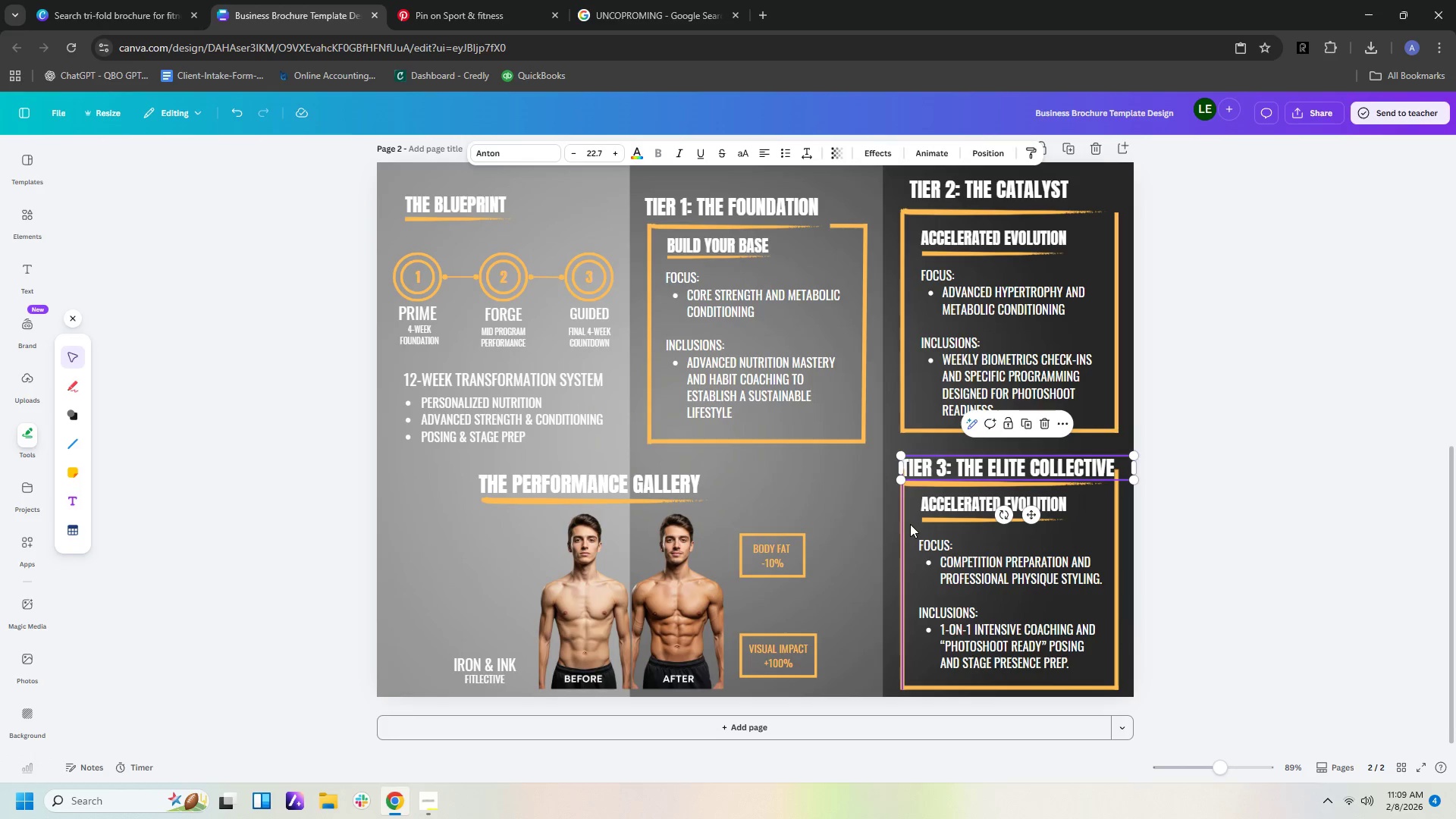 
left_click([906, 524])
 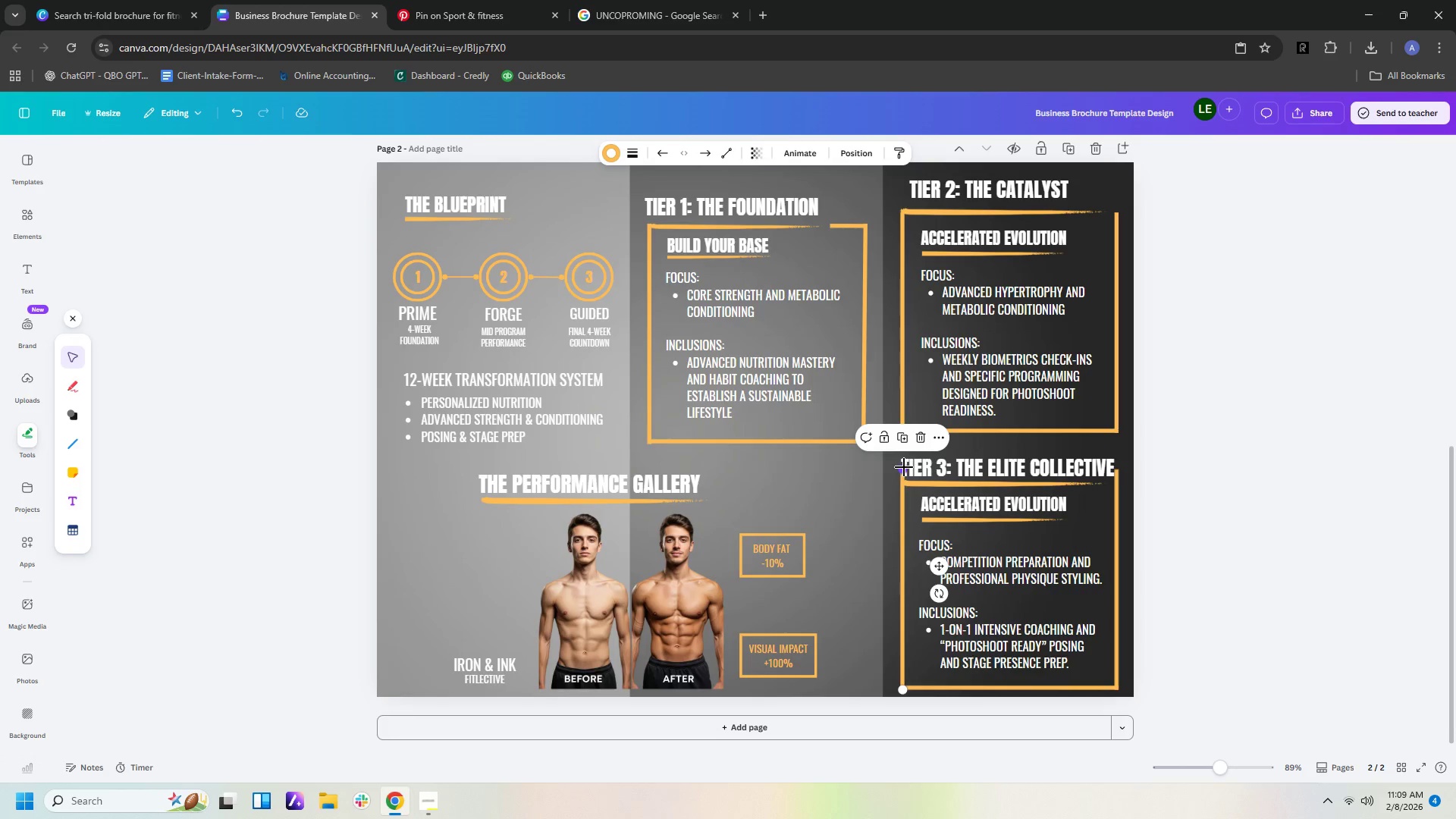 
left_click_drag(start_coordinate=[904, 467], to_coordinate=[908, 482])
 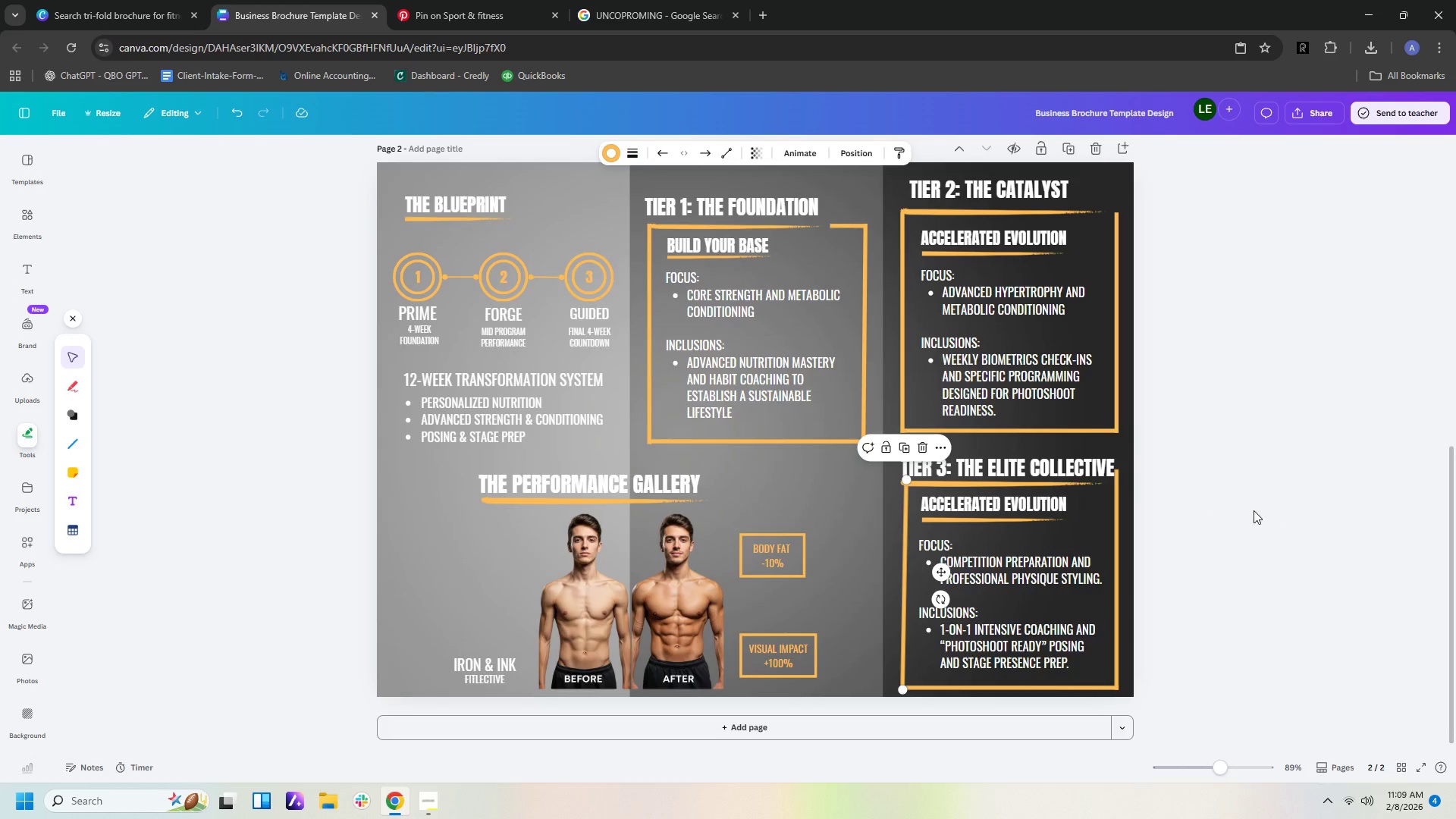 
left_click([1220, 519])
 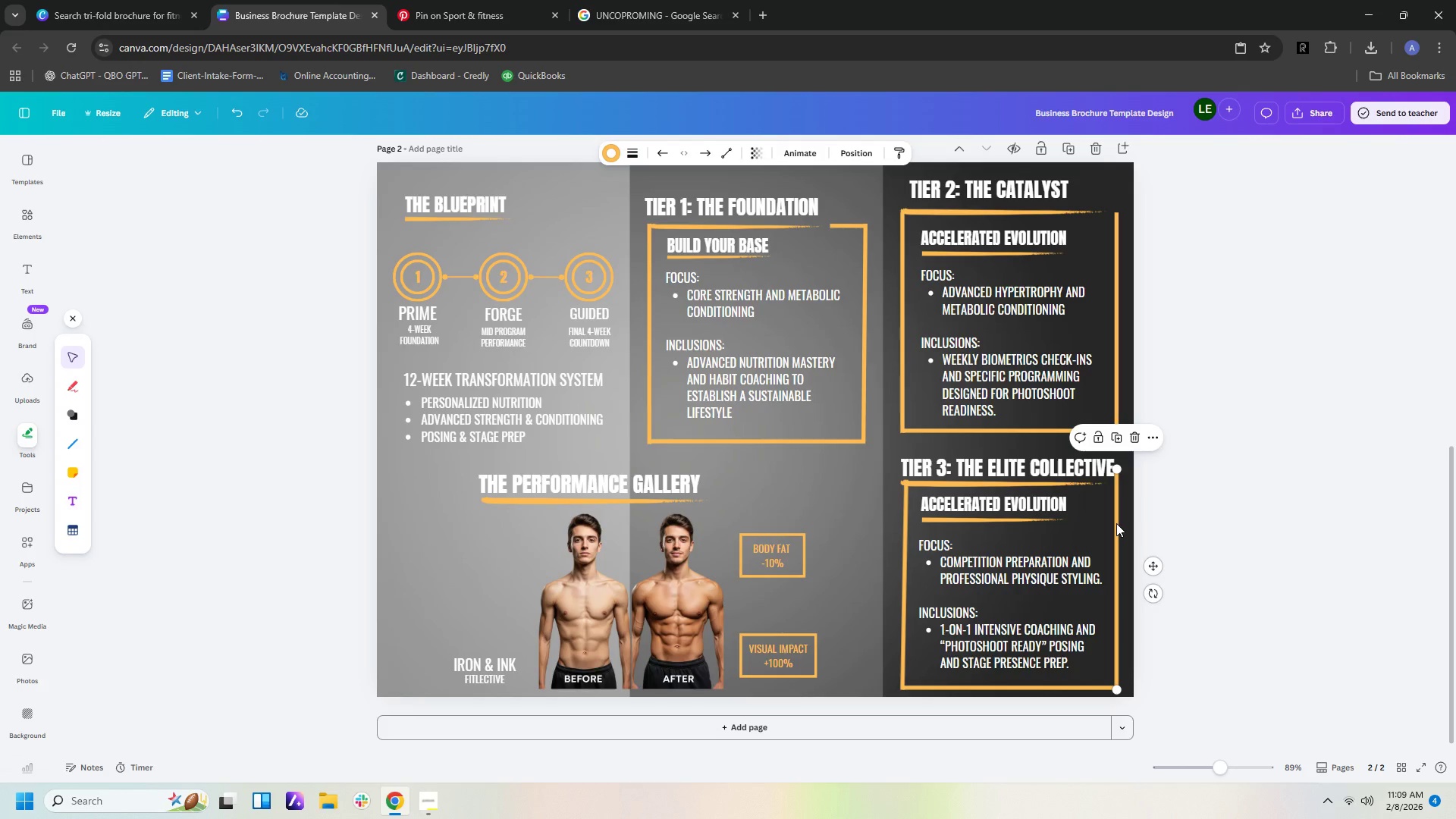 
key(Delete)
 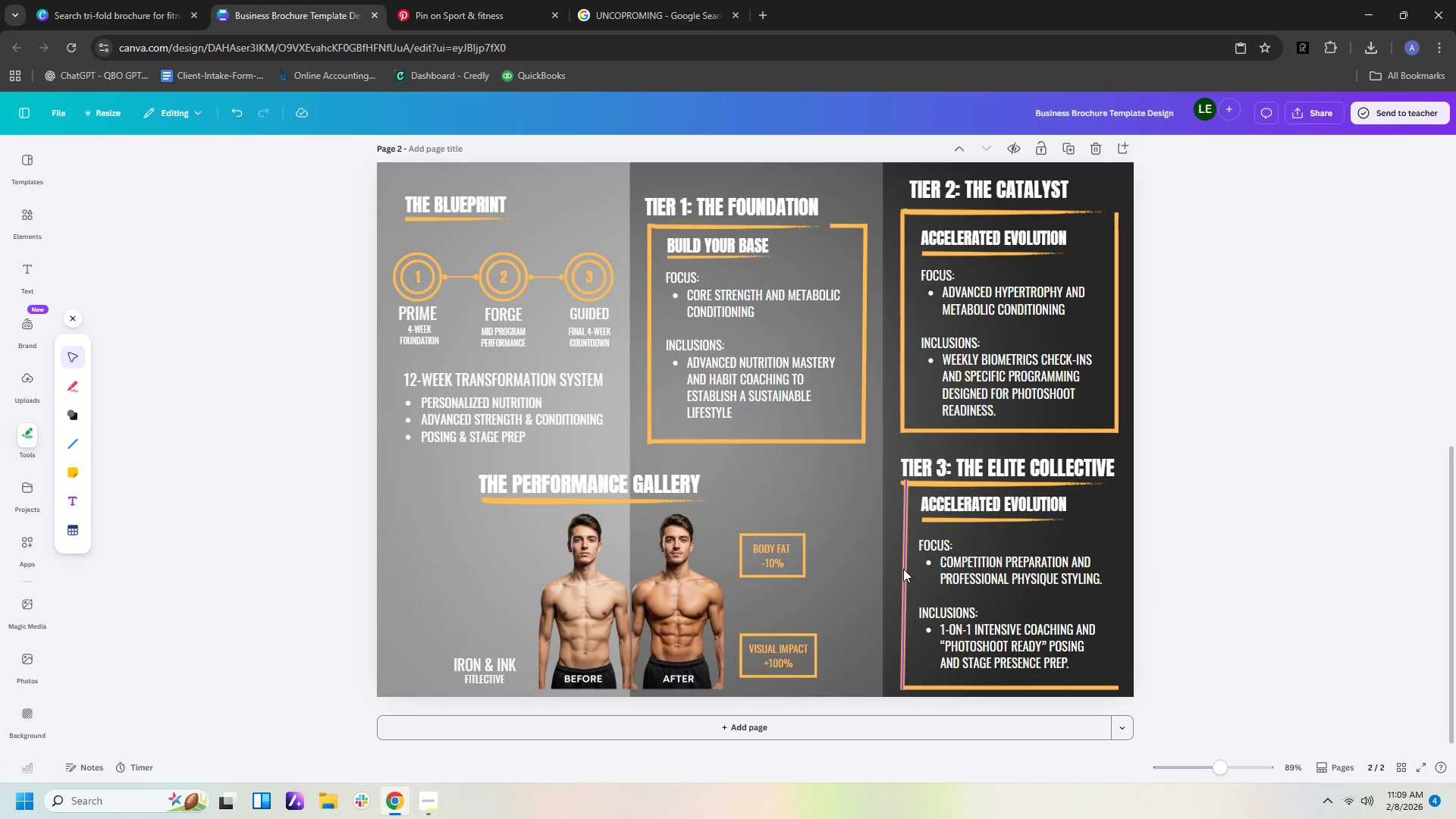 
left_click_drag(start_coordinate=[903, 569], to_coordinate=[898, 570])
 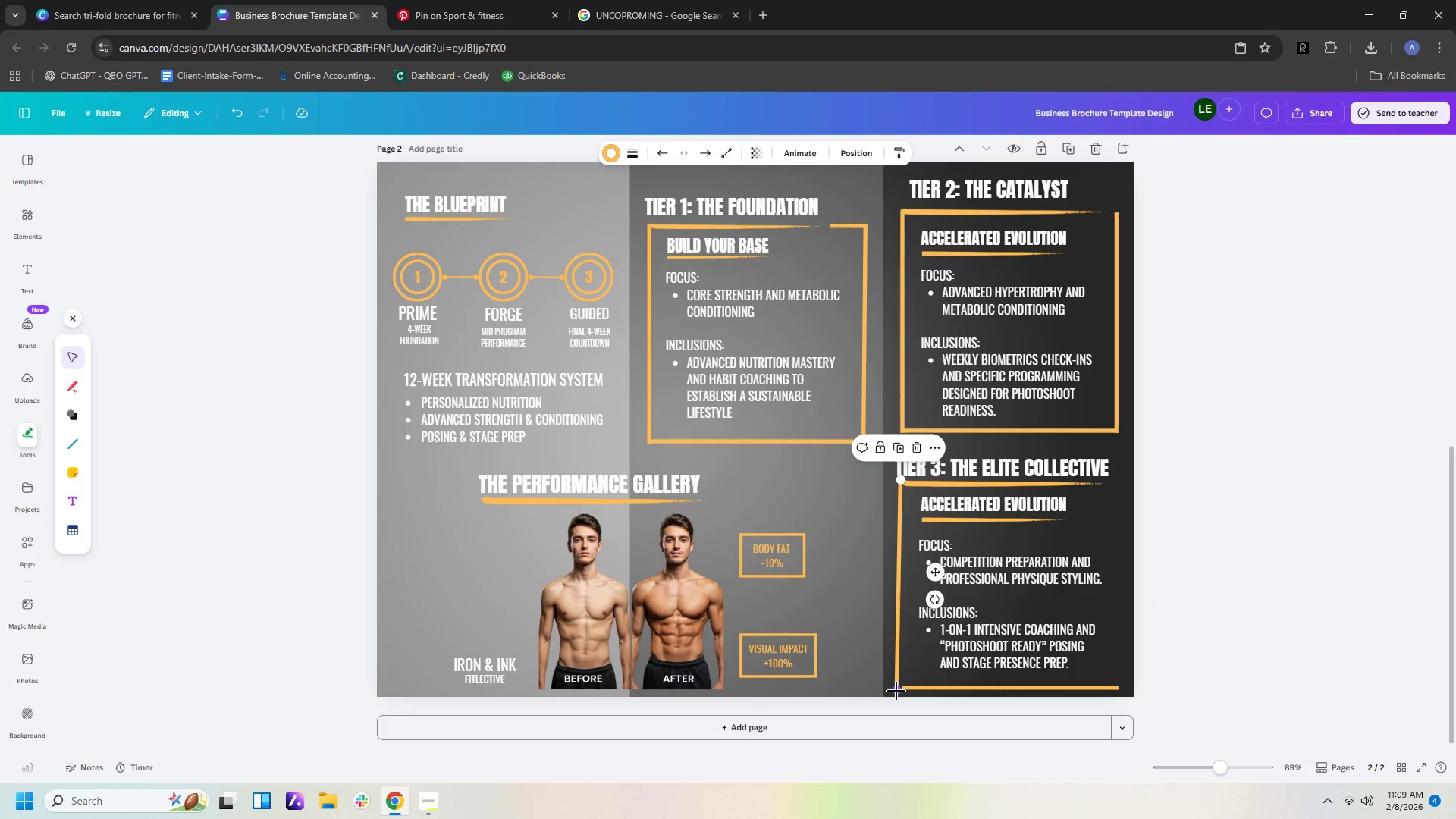 
left_click_drag(start_coordinate=[897, 690], to_coordinate=[901, 690])
 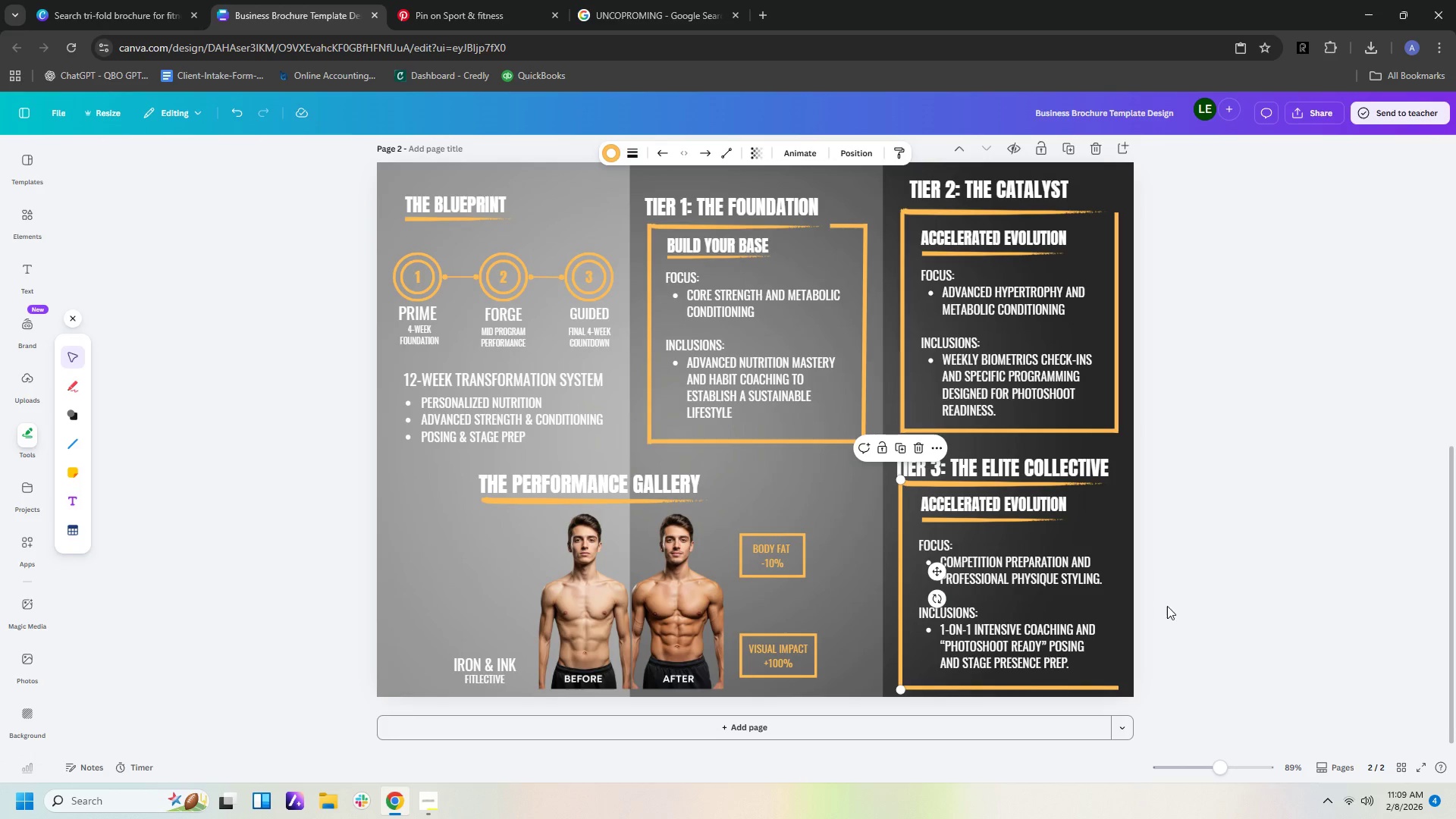 
left_click([1172, 606])
 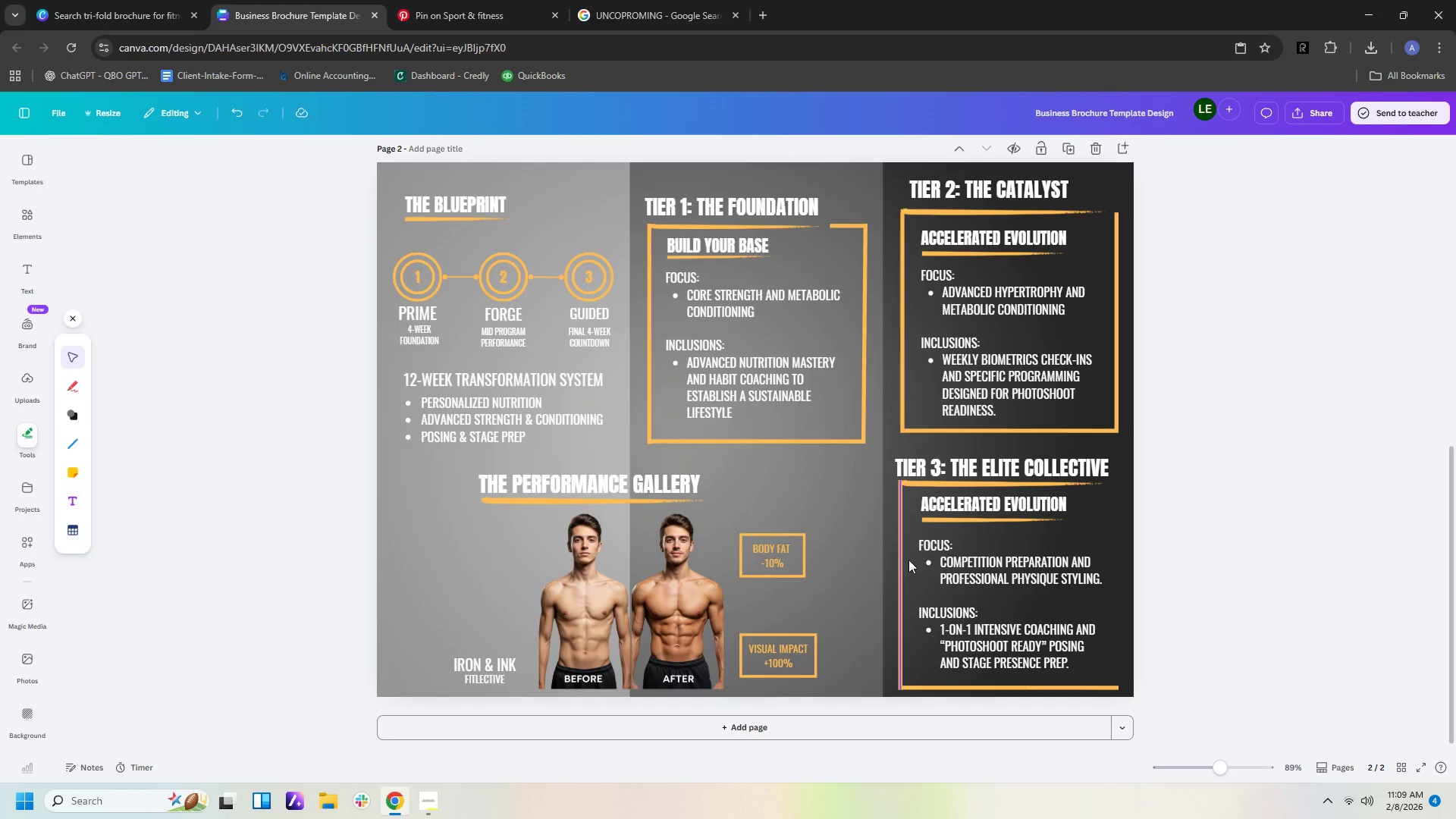 
left_click([921, 483])
 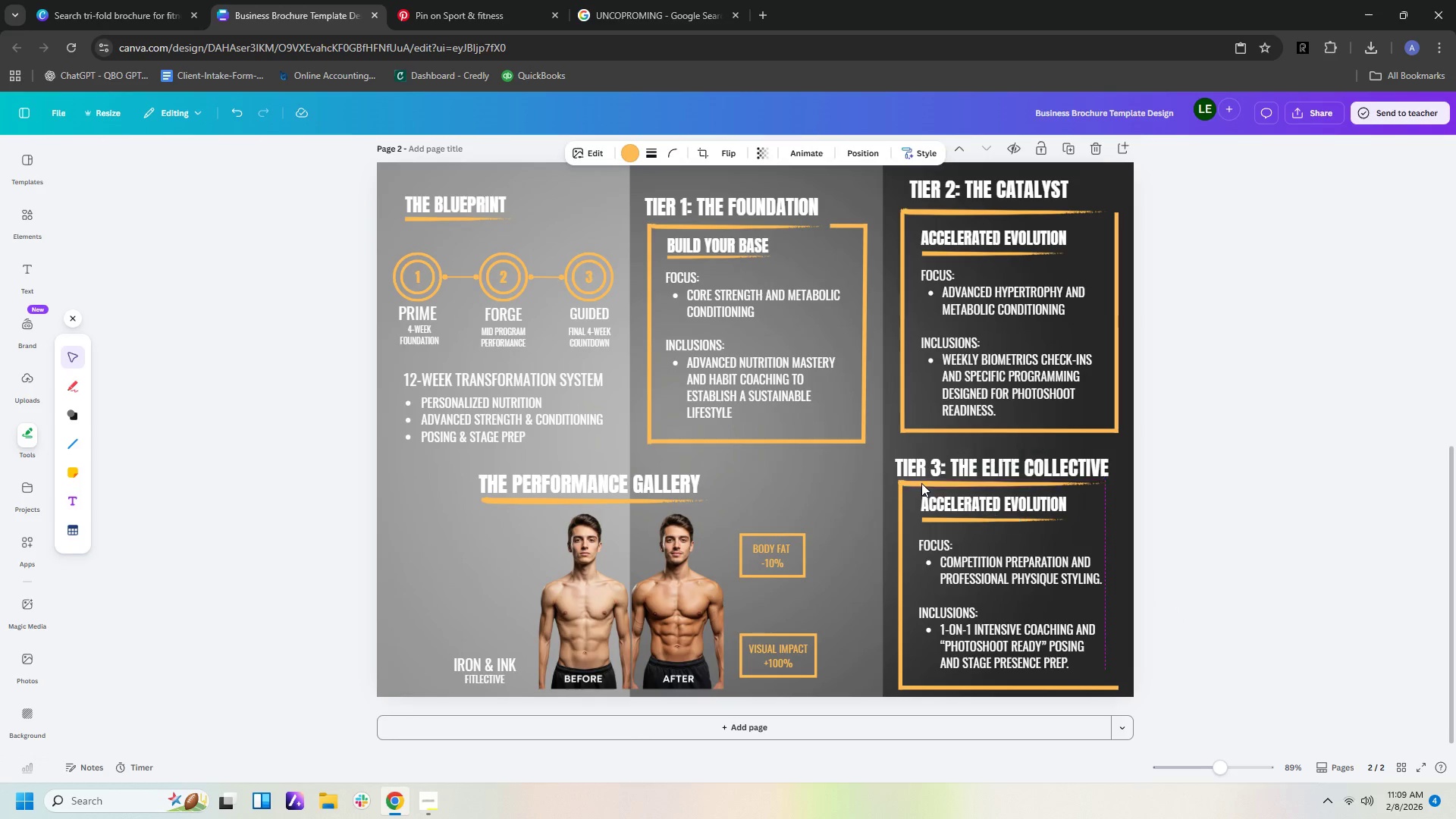 
key(ArrowLeft)
 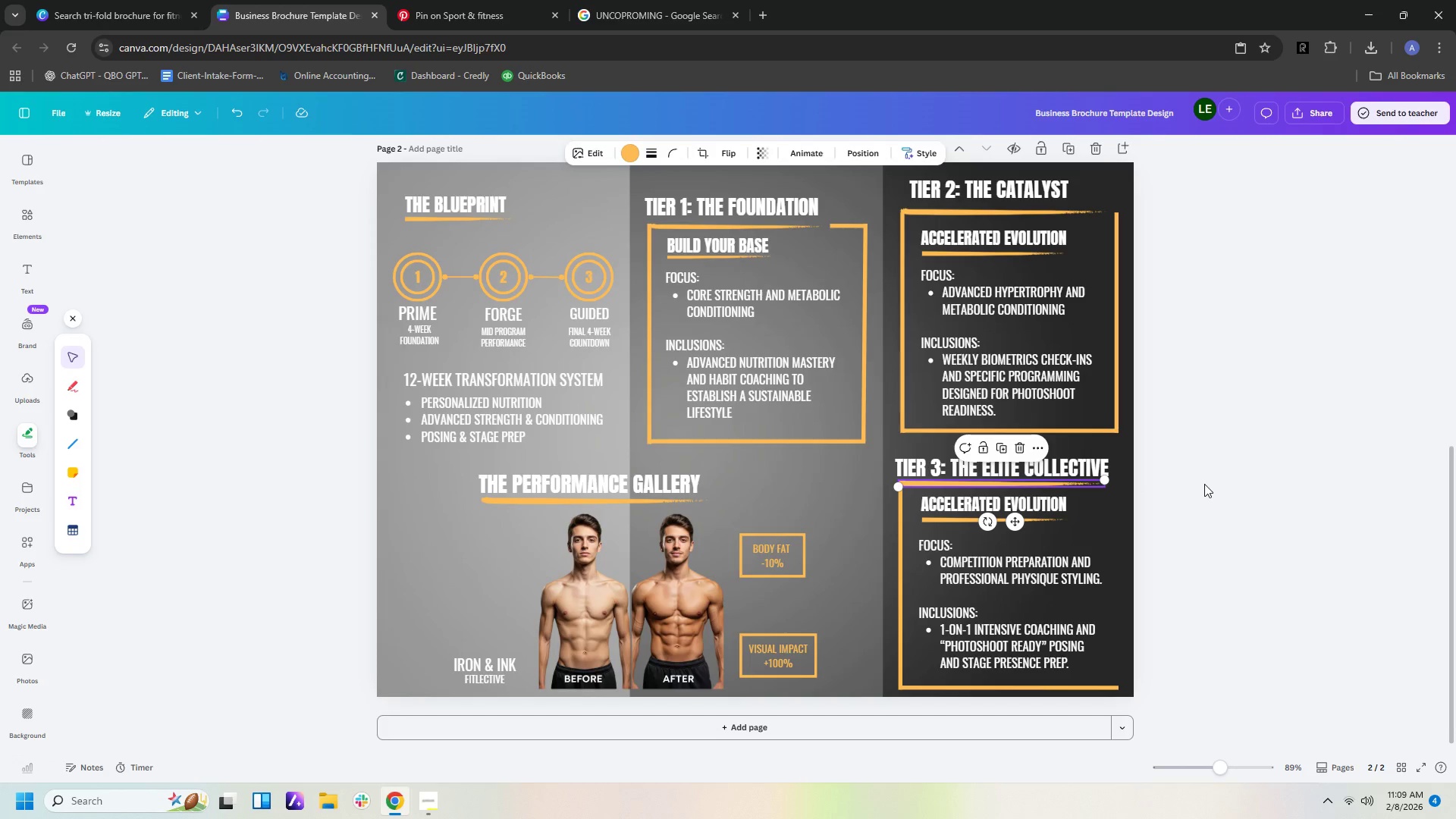 
key(ArrowUp)
 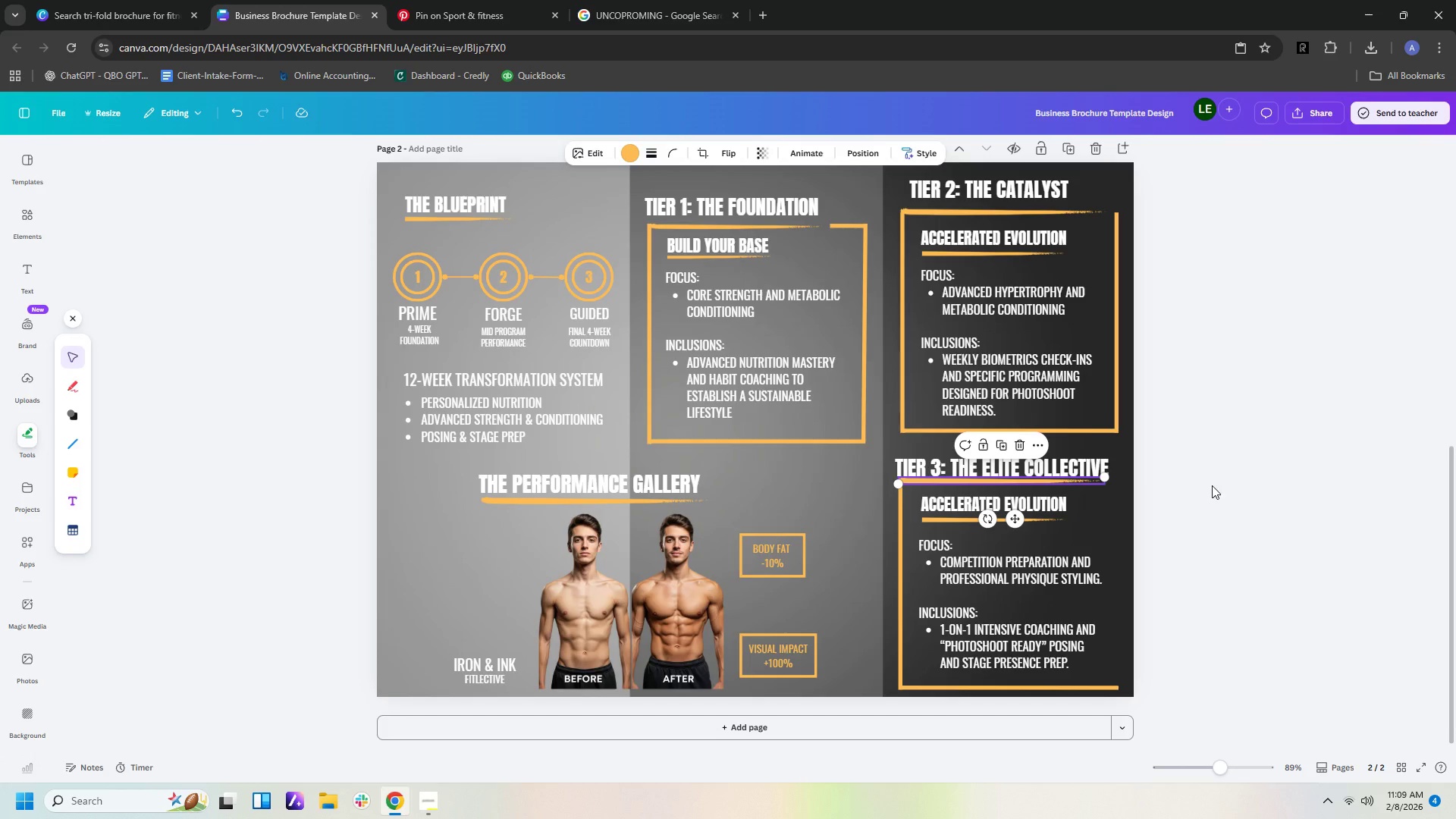 
left_click([1219, 486])
 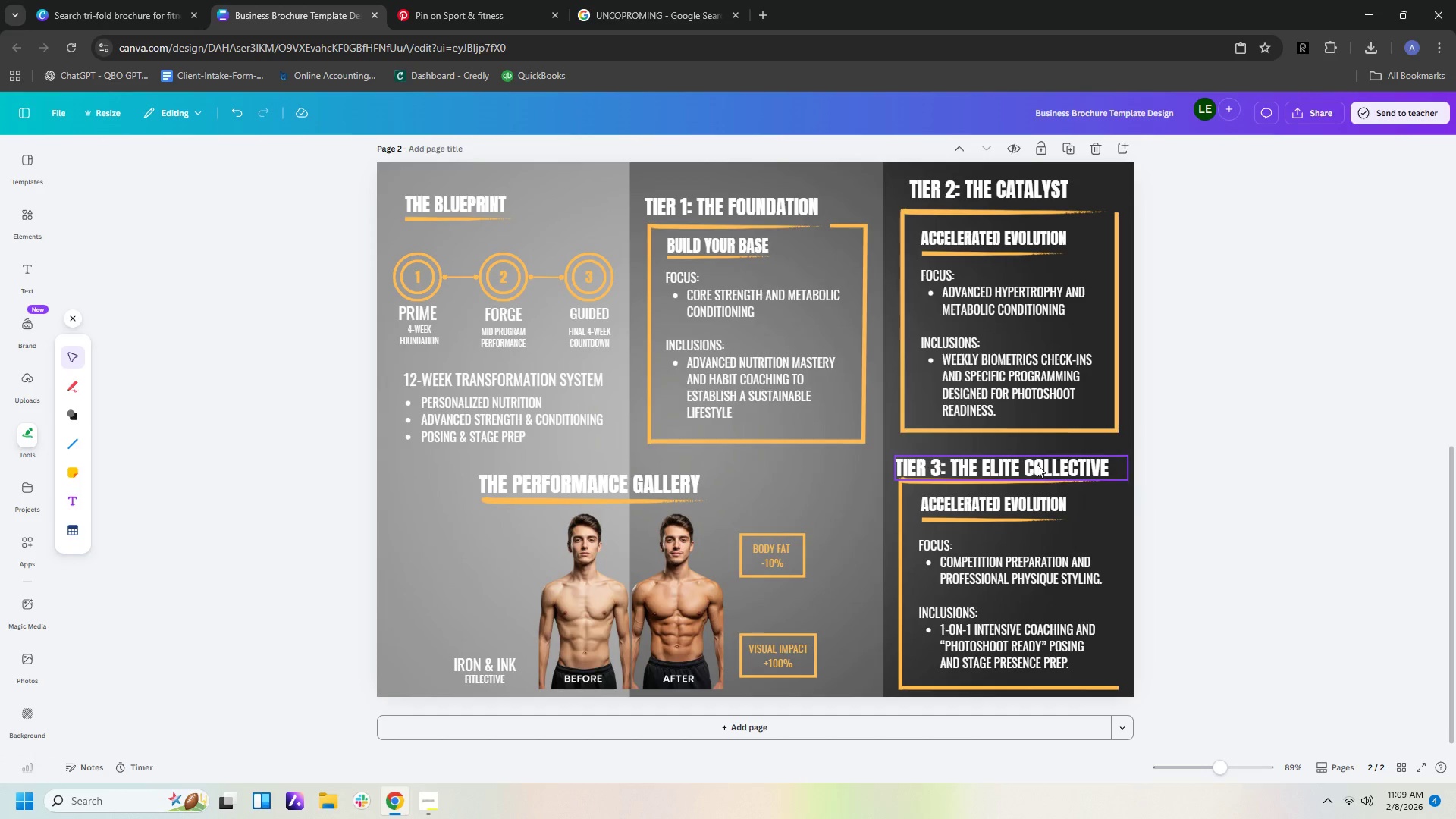 
left_click([1037, 464])
 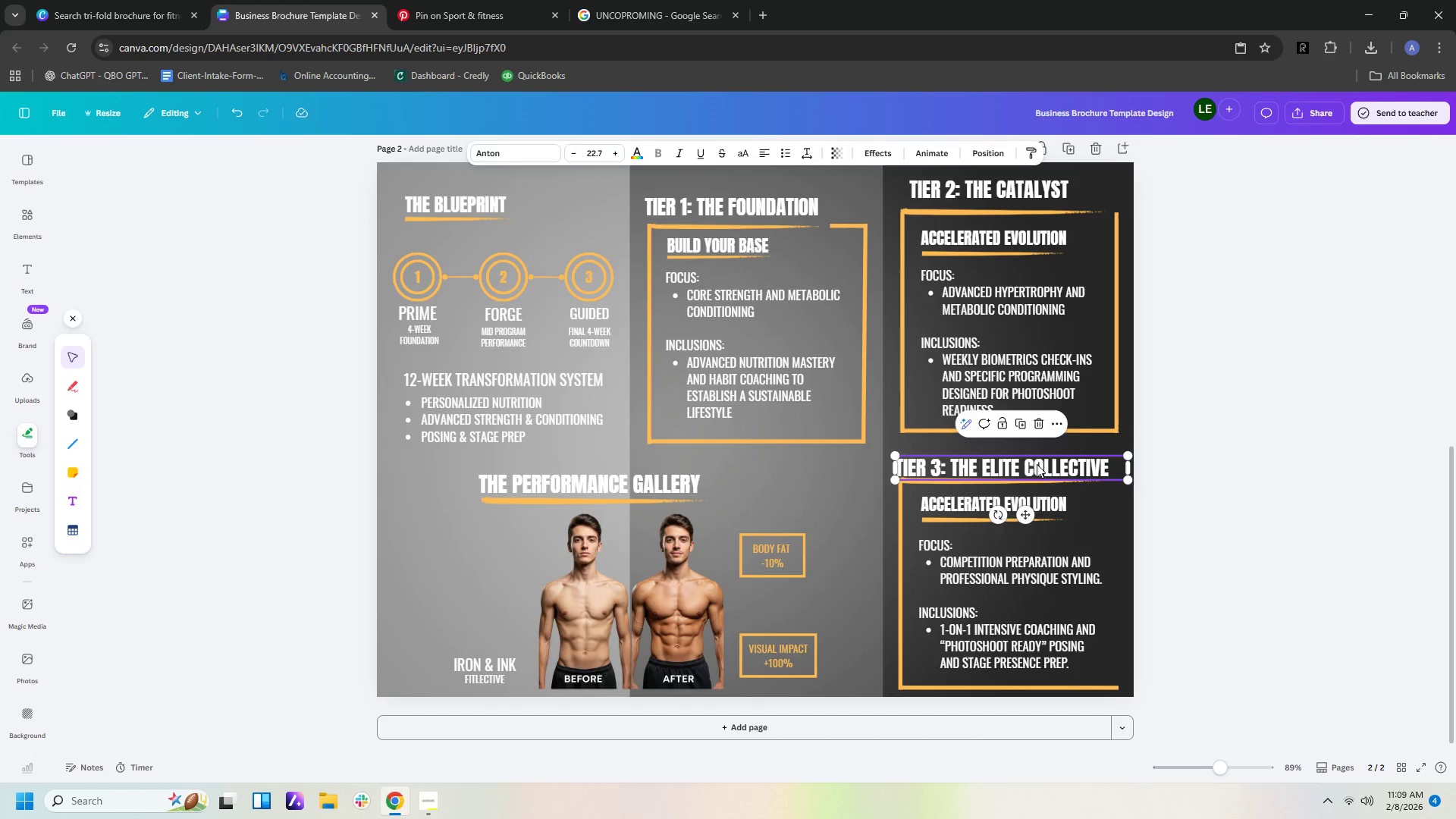 
key(ArrowUp)
 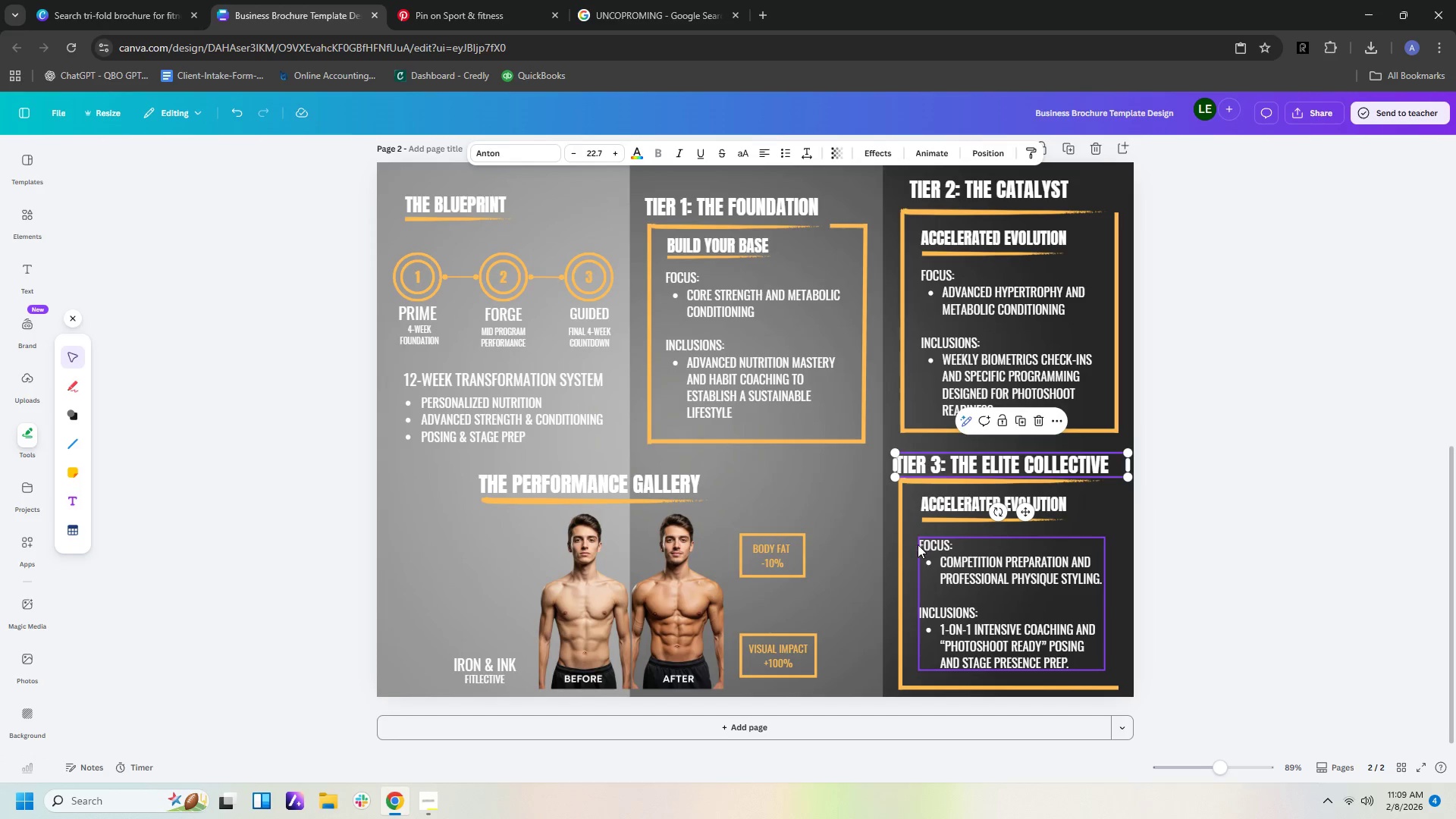 
left_click([902, 547])
 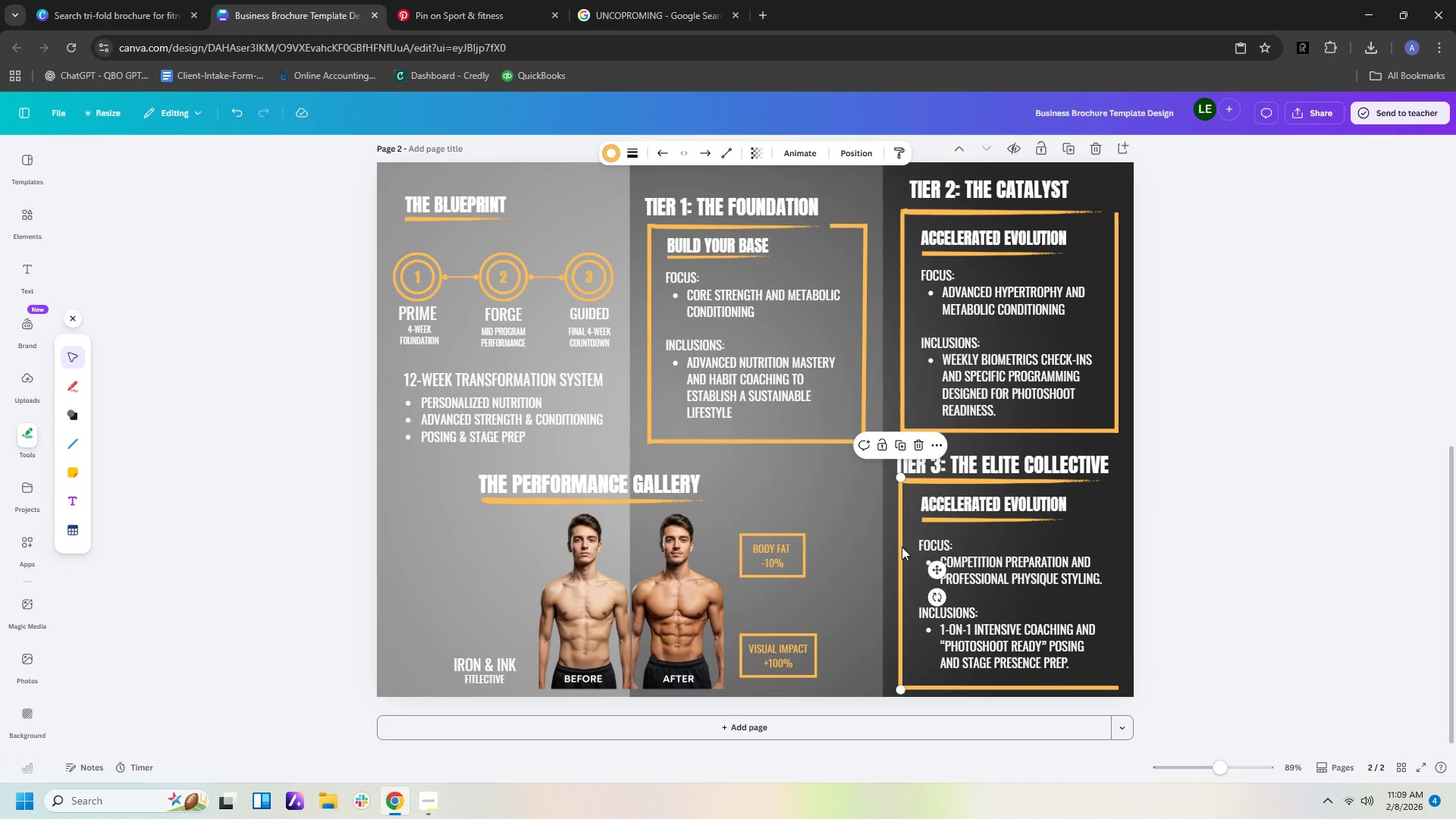 
hold_key(key=ControlLeft, duration=0.69)
 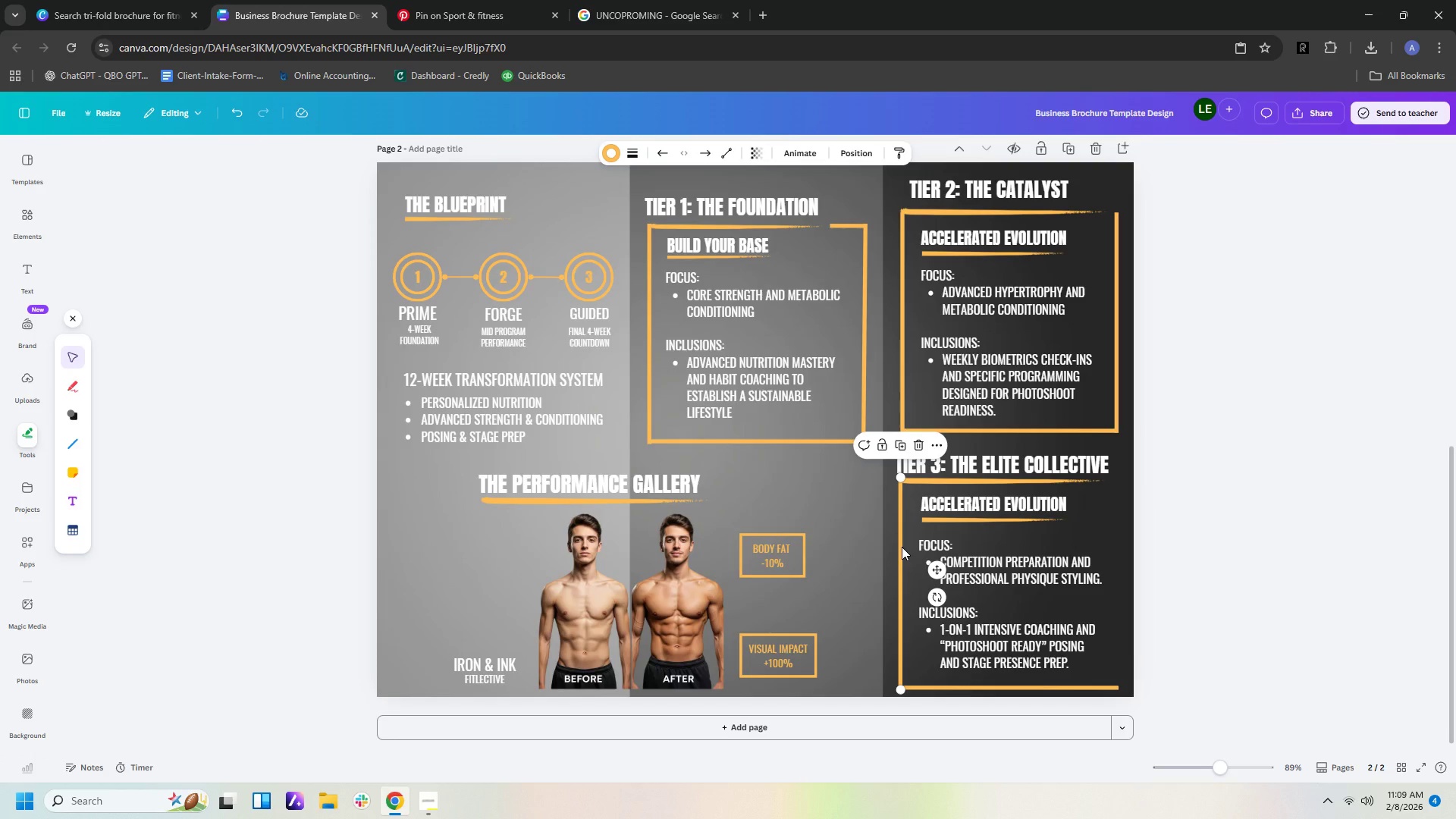 
key(Control+C)
 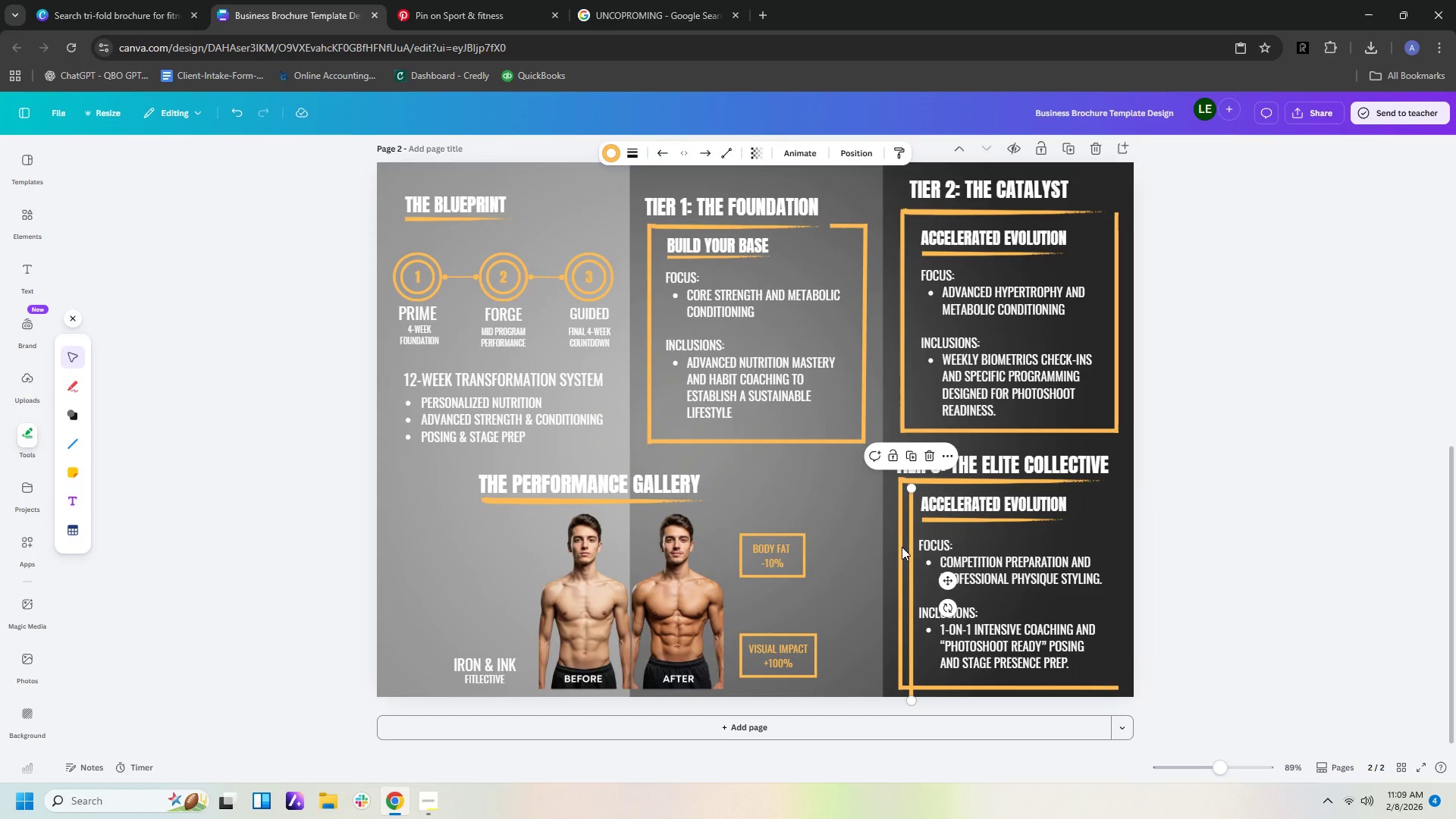 
key(Control+V)
 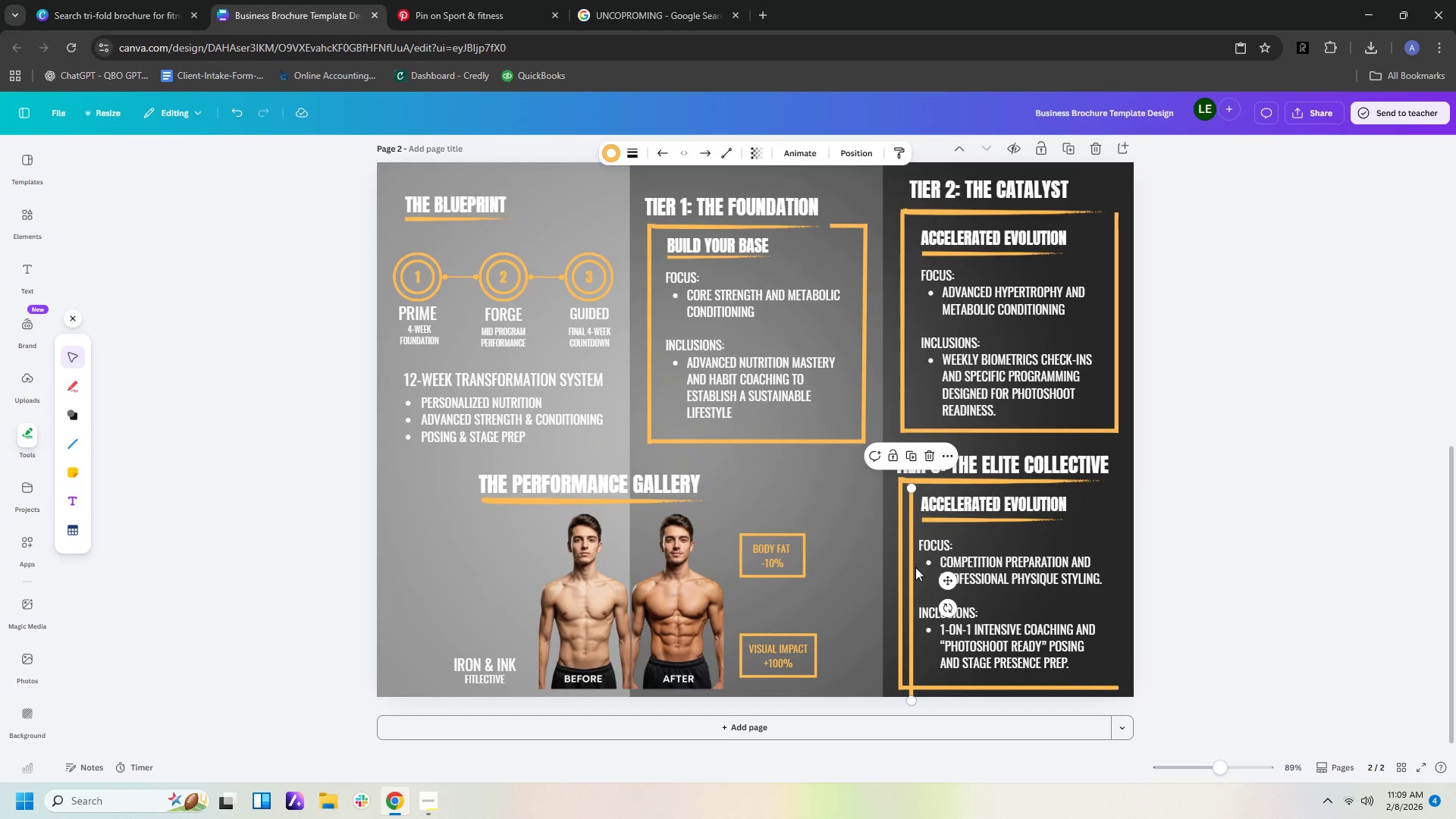 
left_click_drag(start_coordinate=[912, 572], to_coordinate=[1116, 560])
 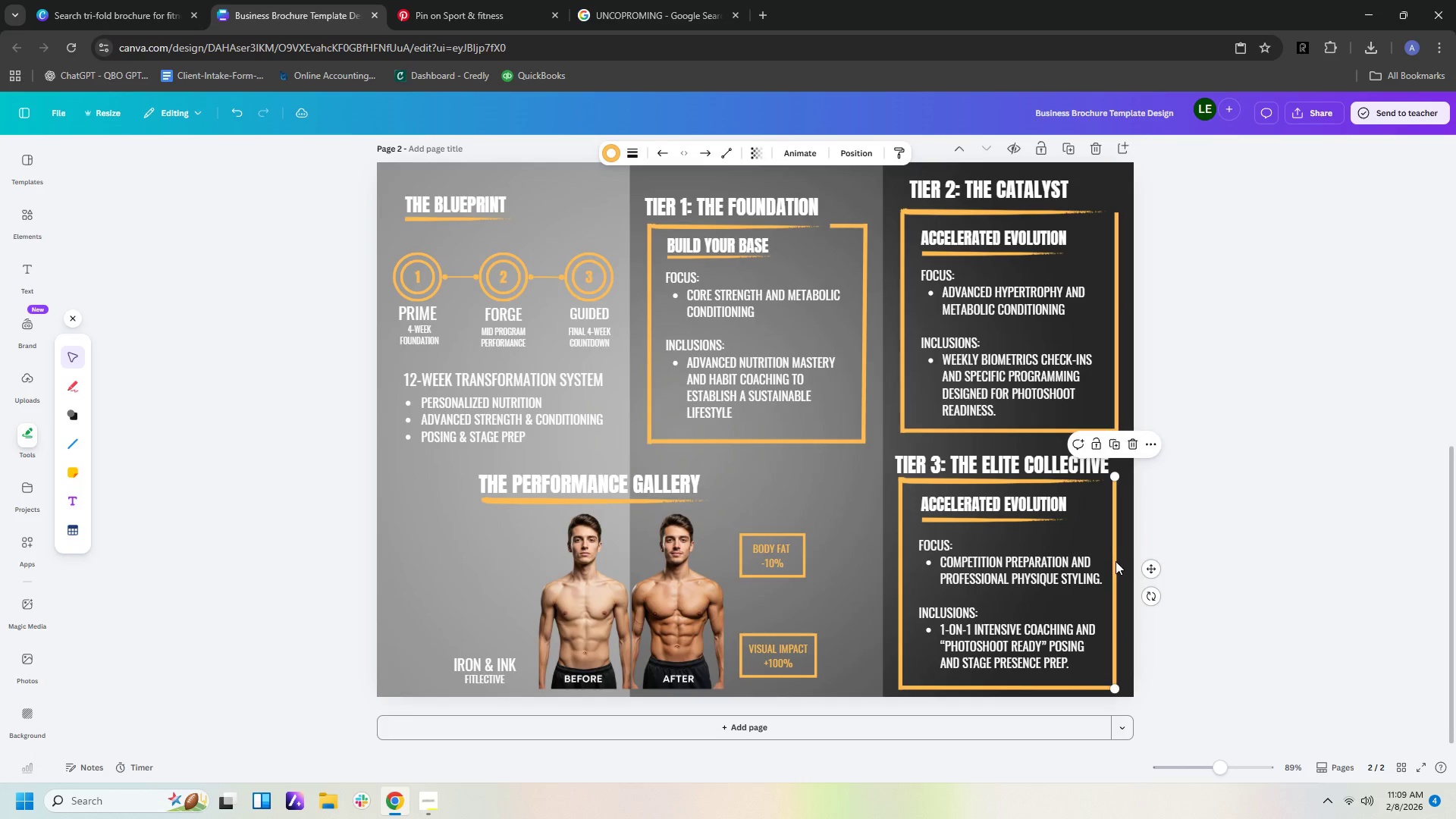 
key(ArrowRight)
 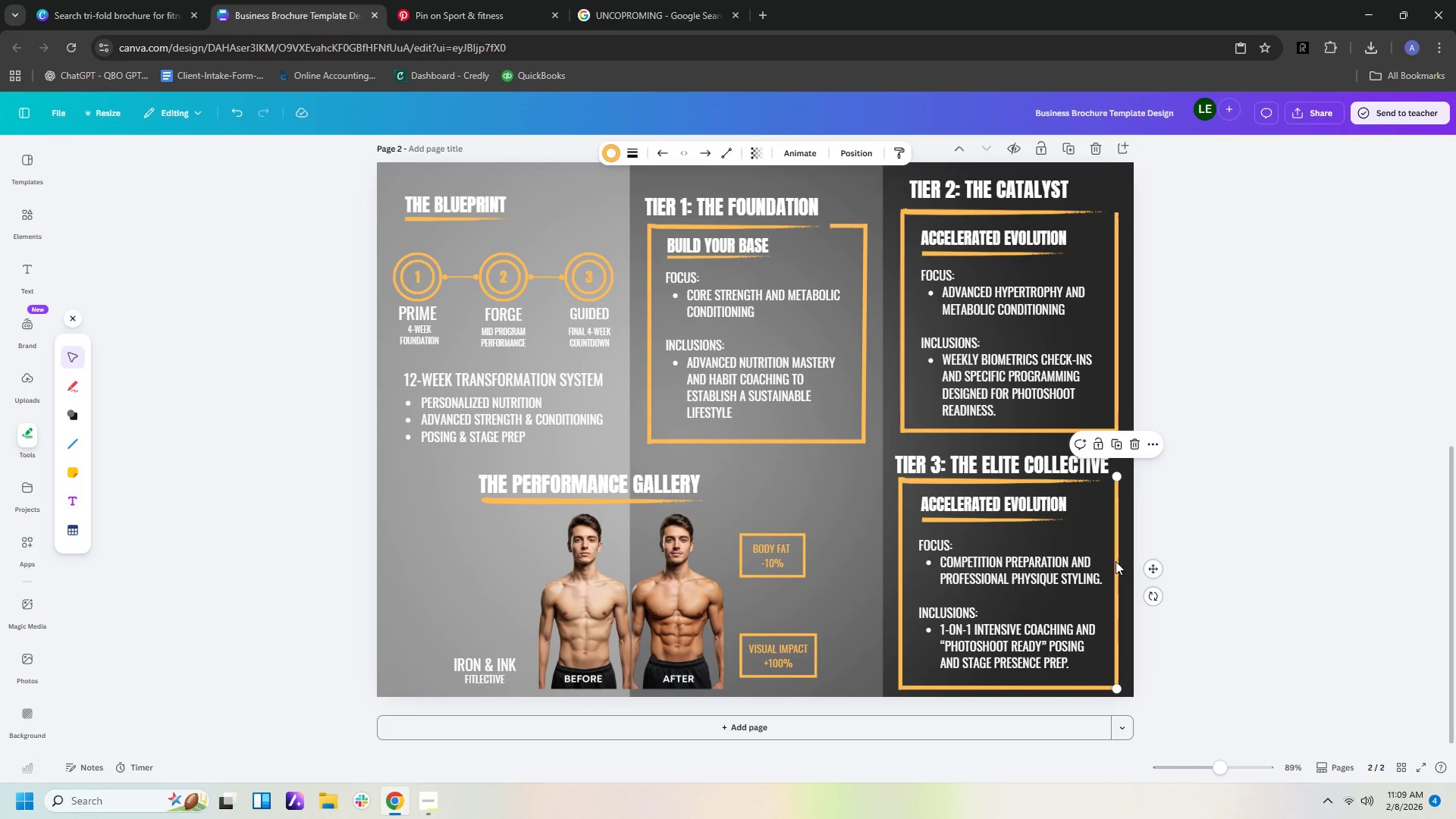 
left_click([1267, 560])
 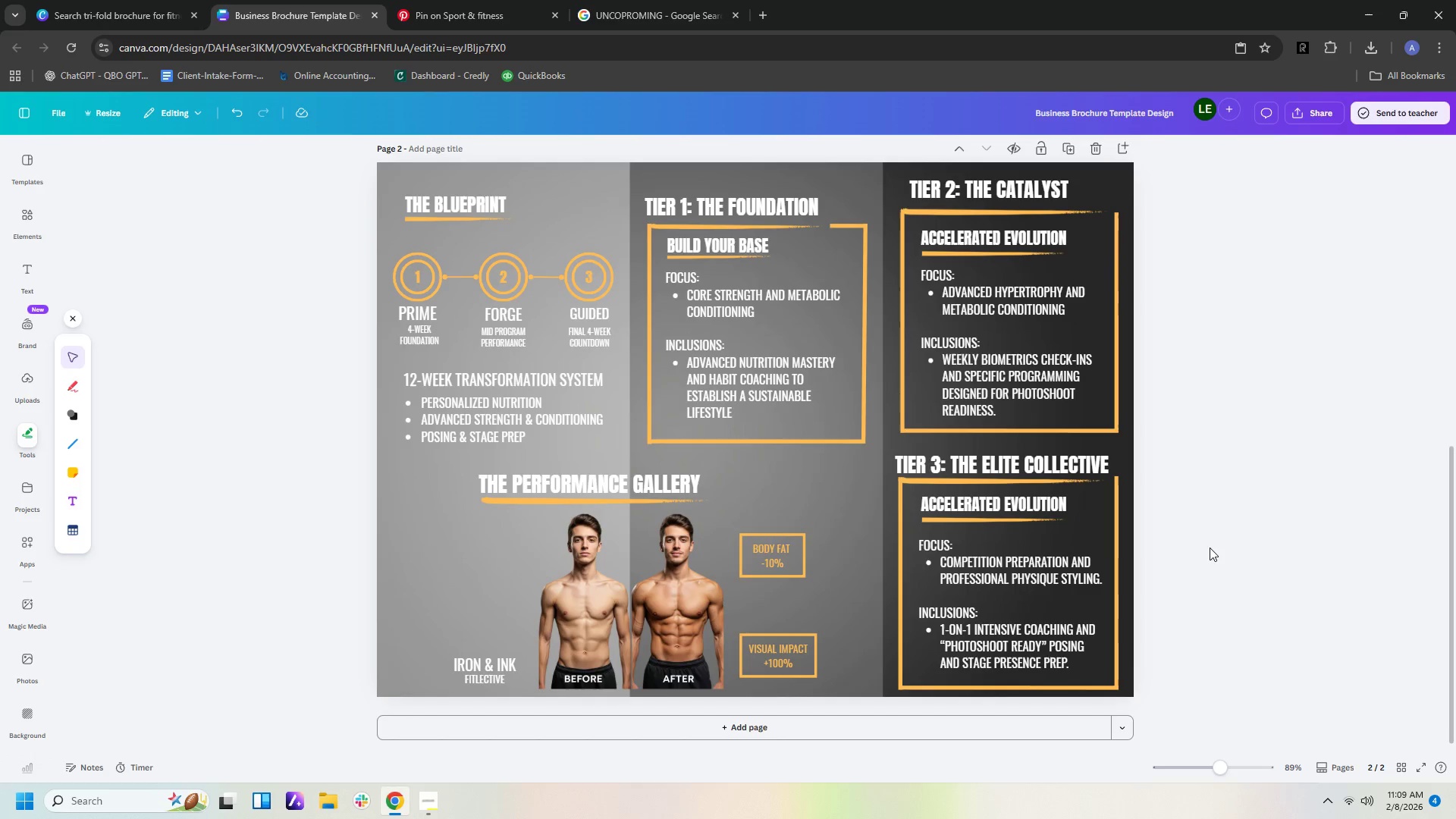 
left_click([1001, 464])
 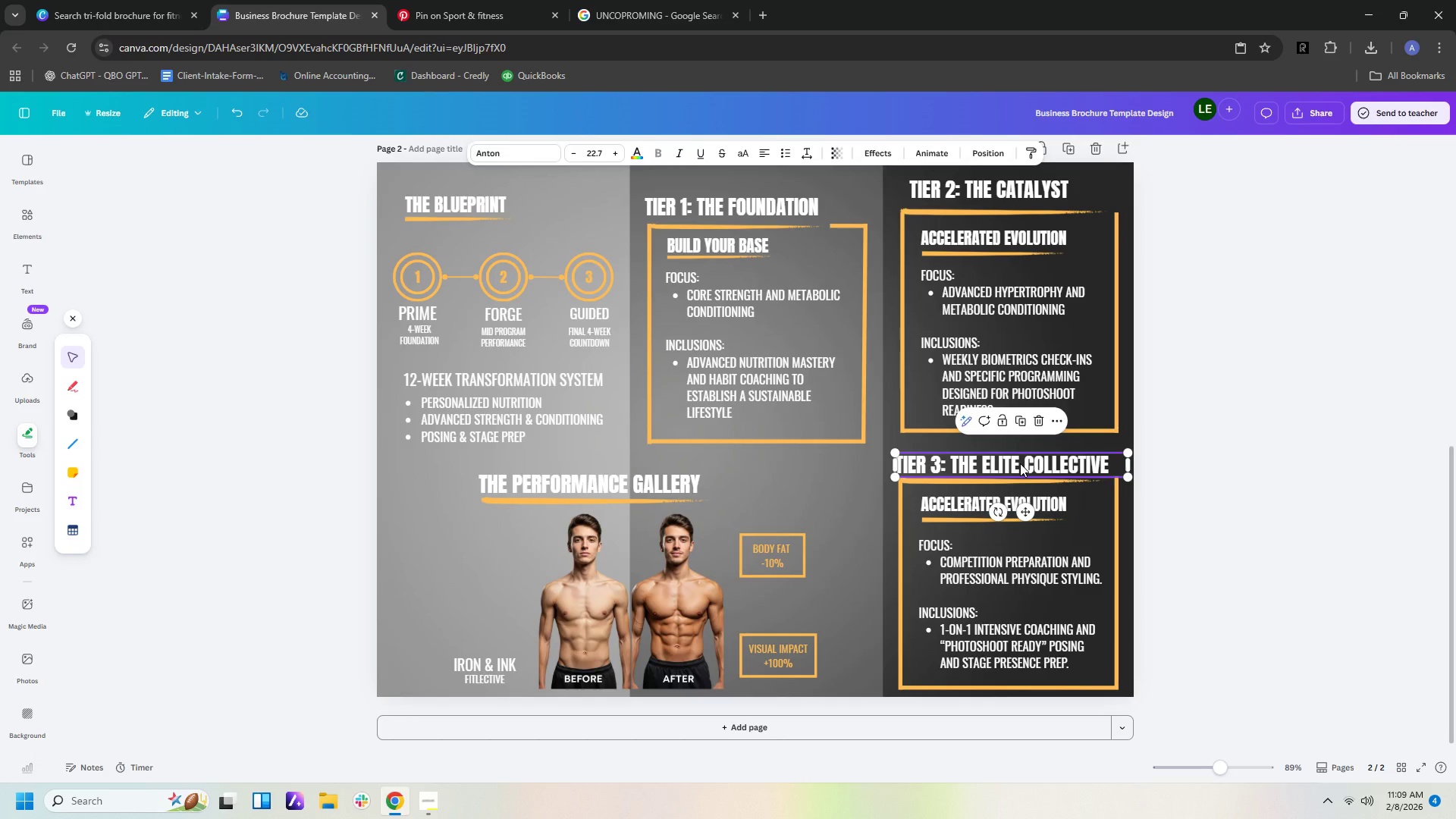 
key(ArrowUp)
 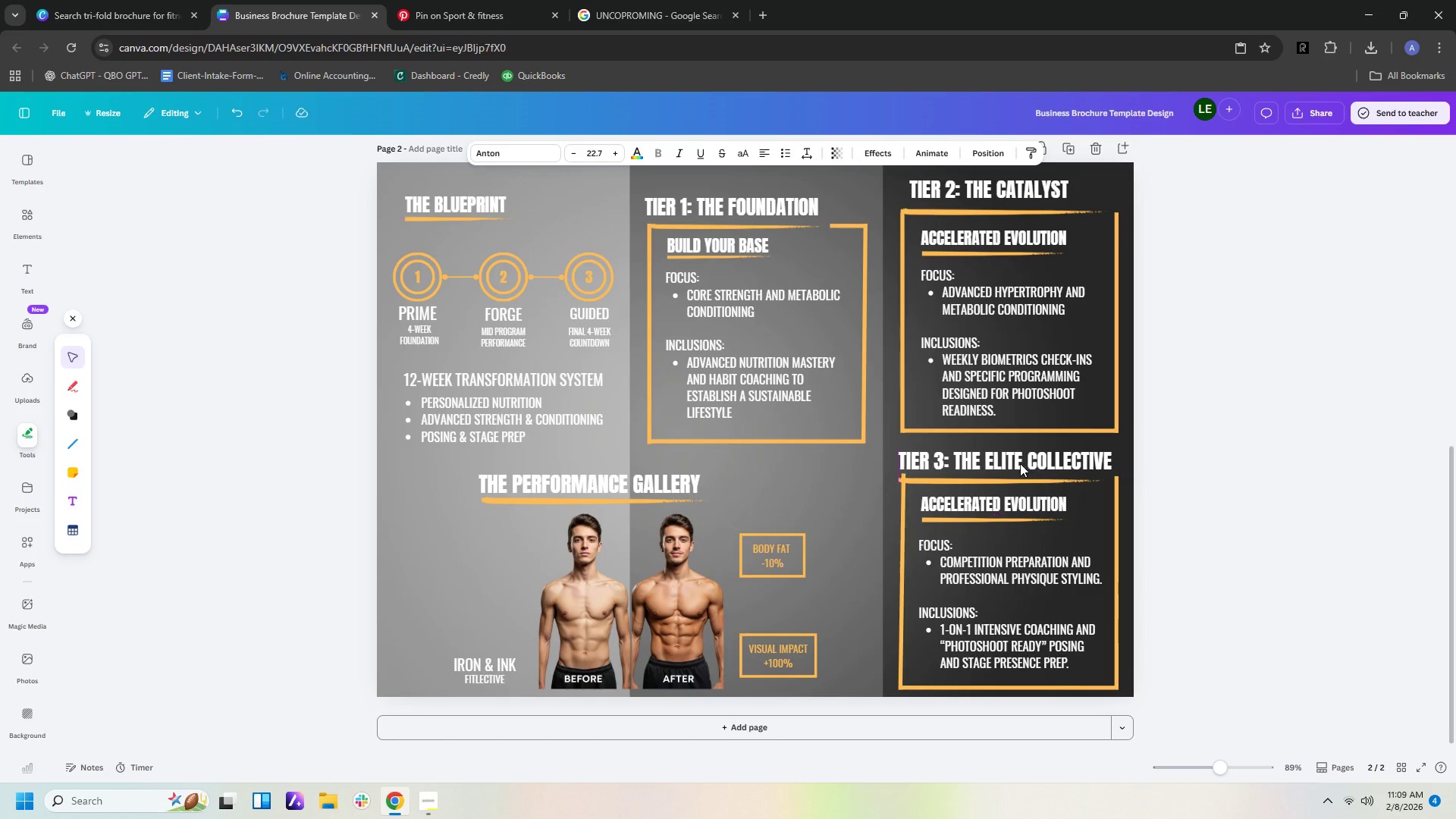 
key(ArrowRight)
 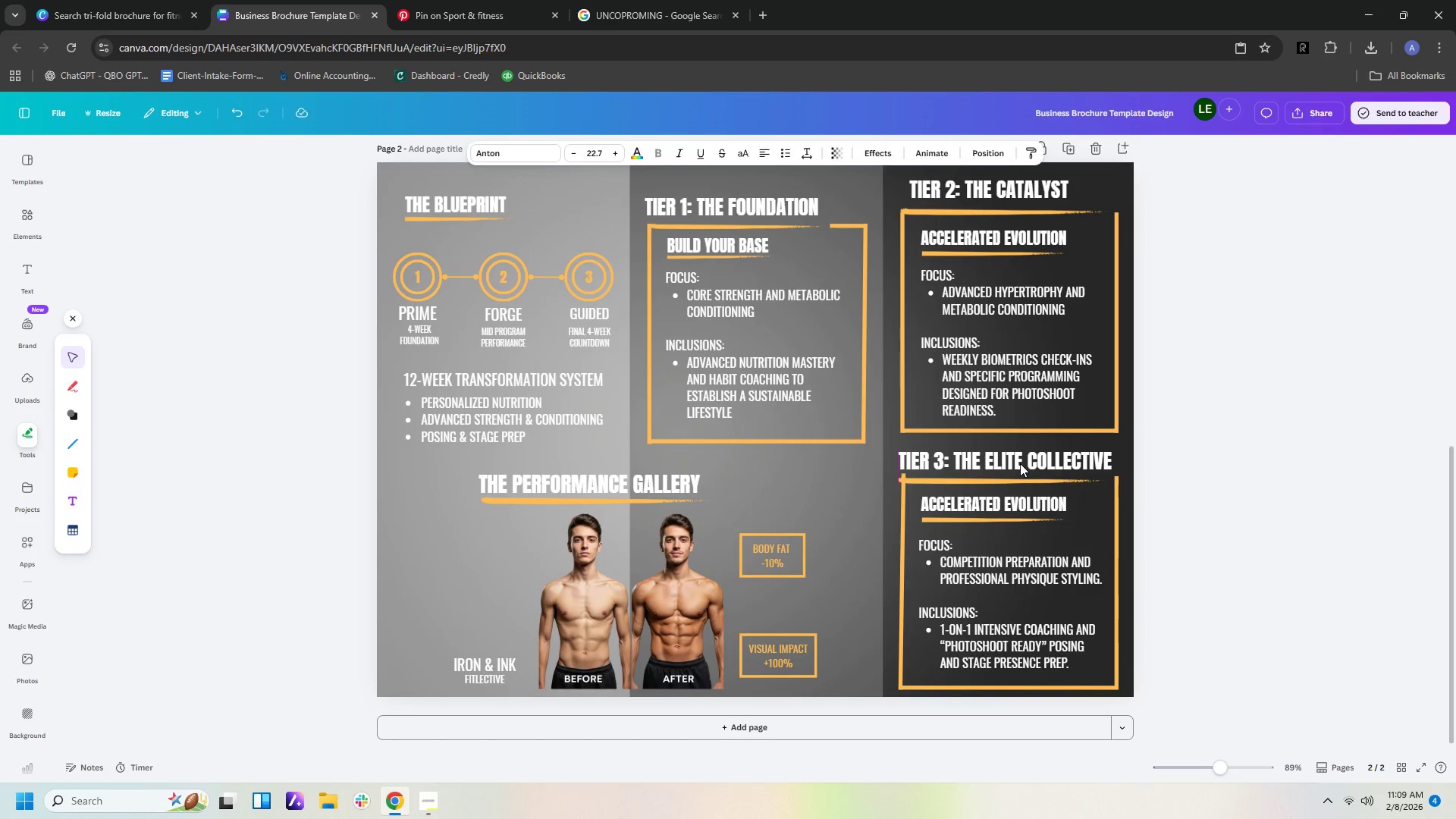 
key(ArrowLeft)
 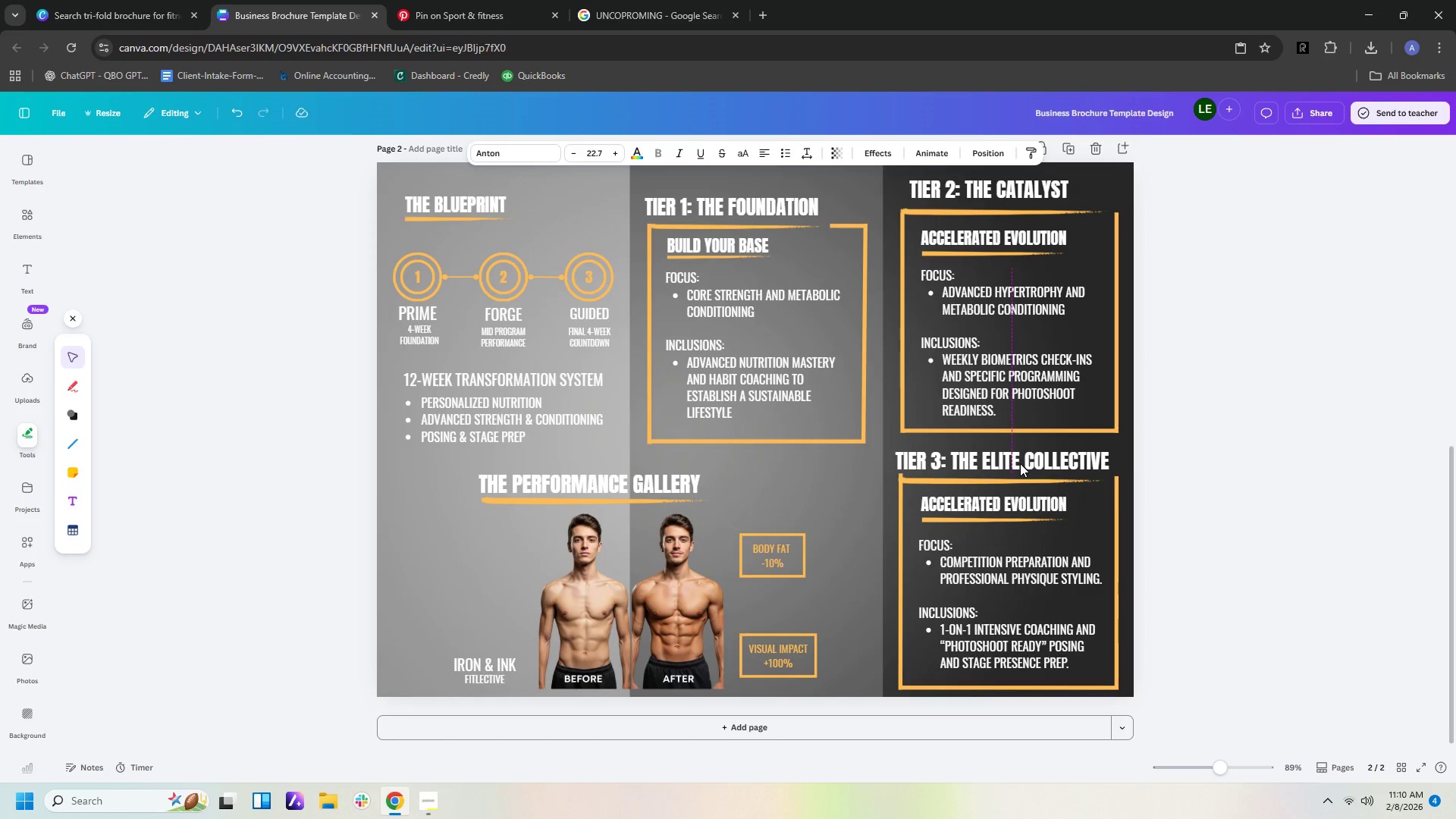 
key(ArrowLeft)
 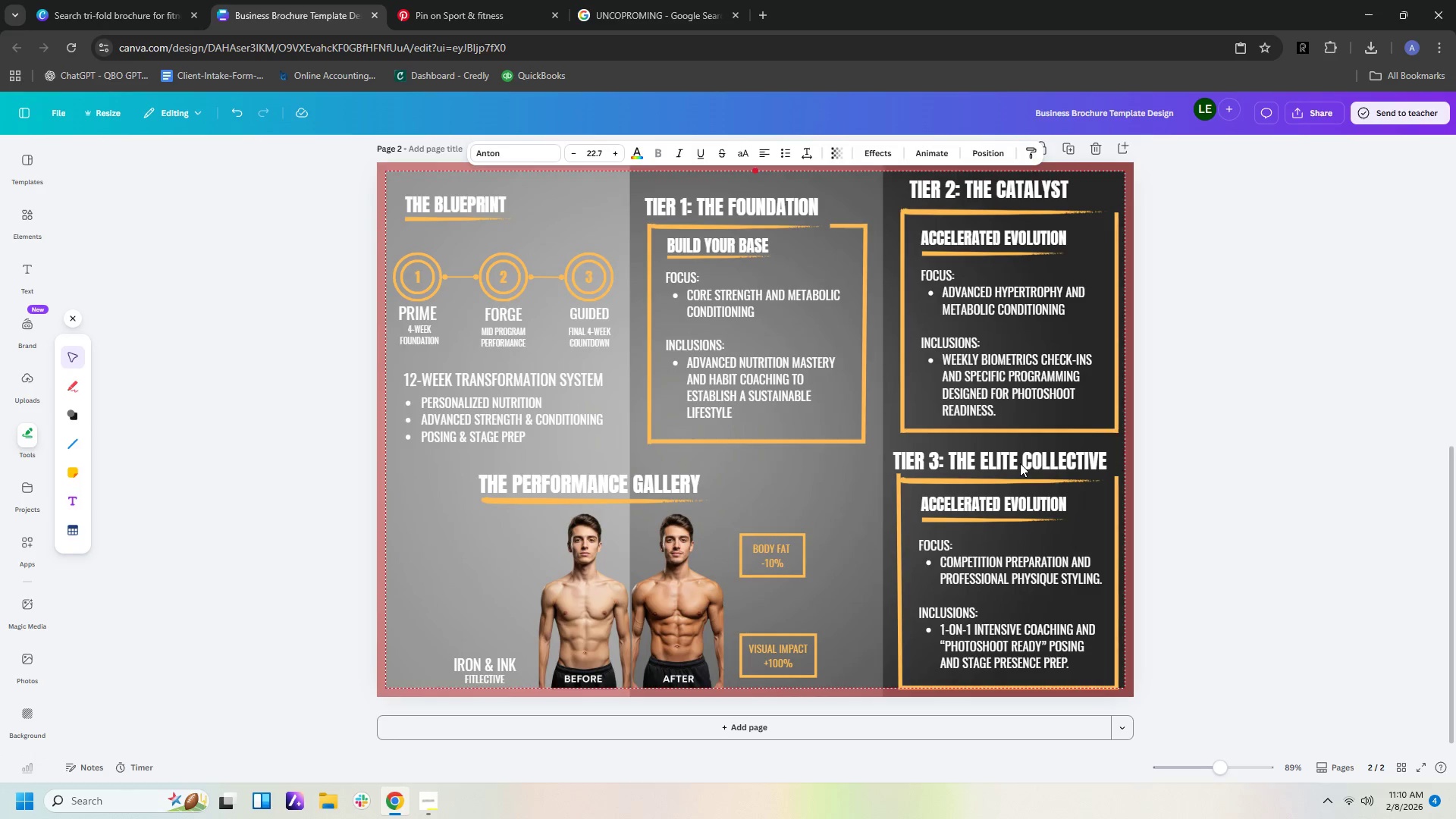 
key(ArrowRight)
 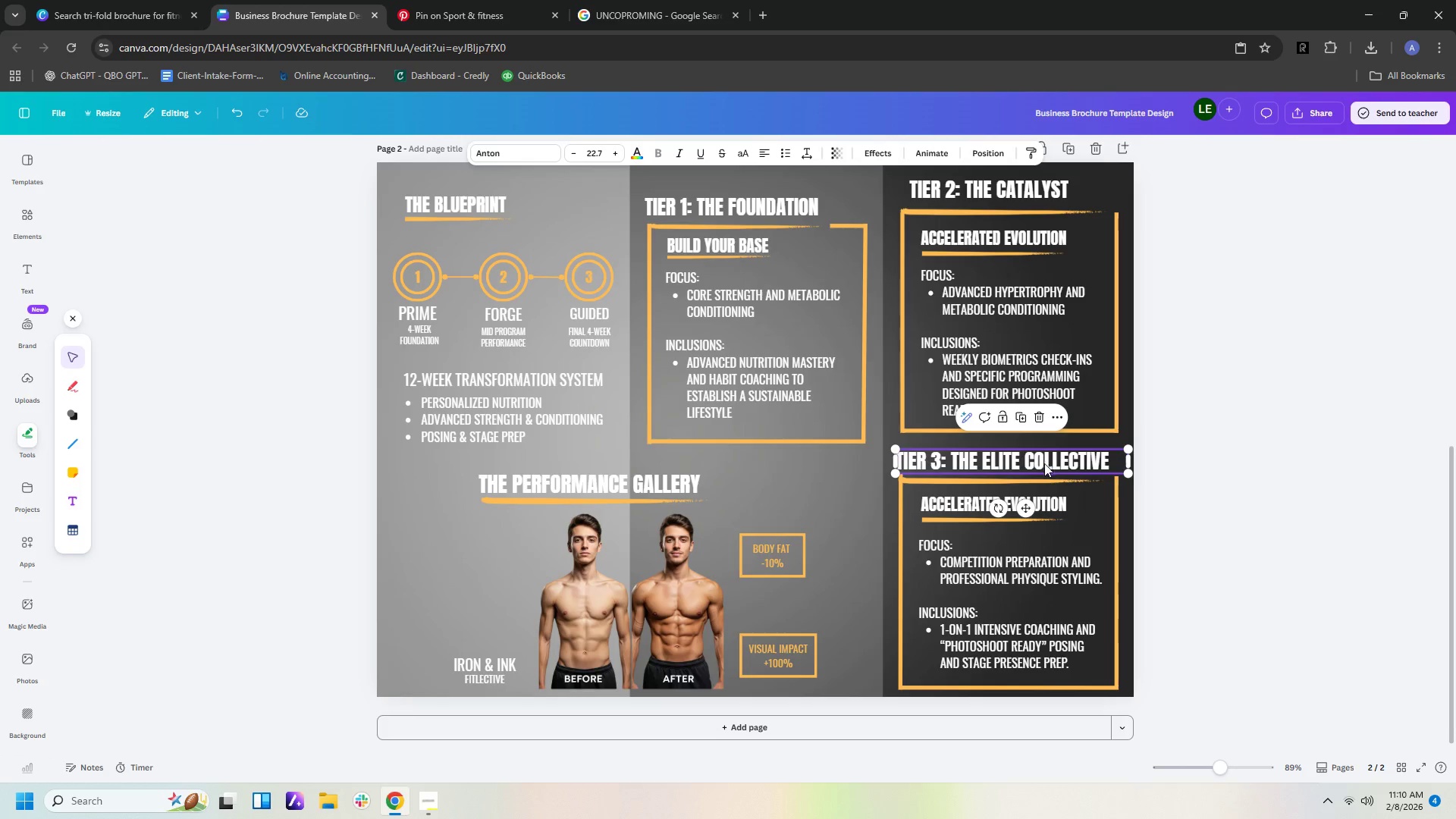 
left_click([1282, 465])
 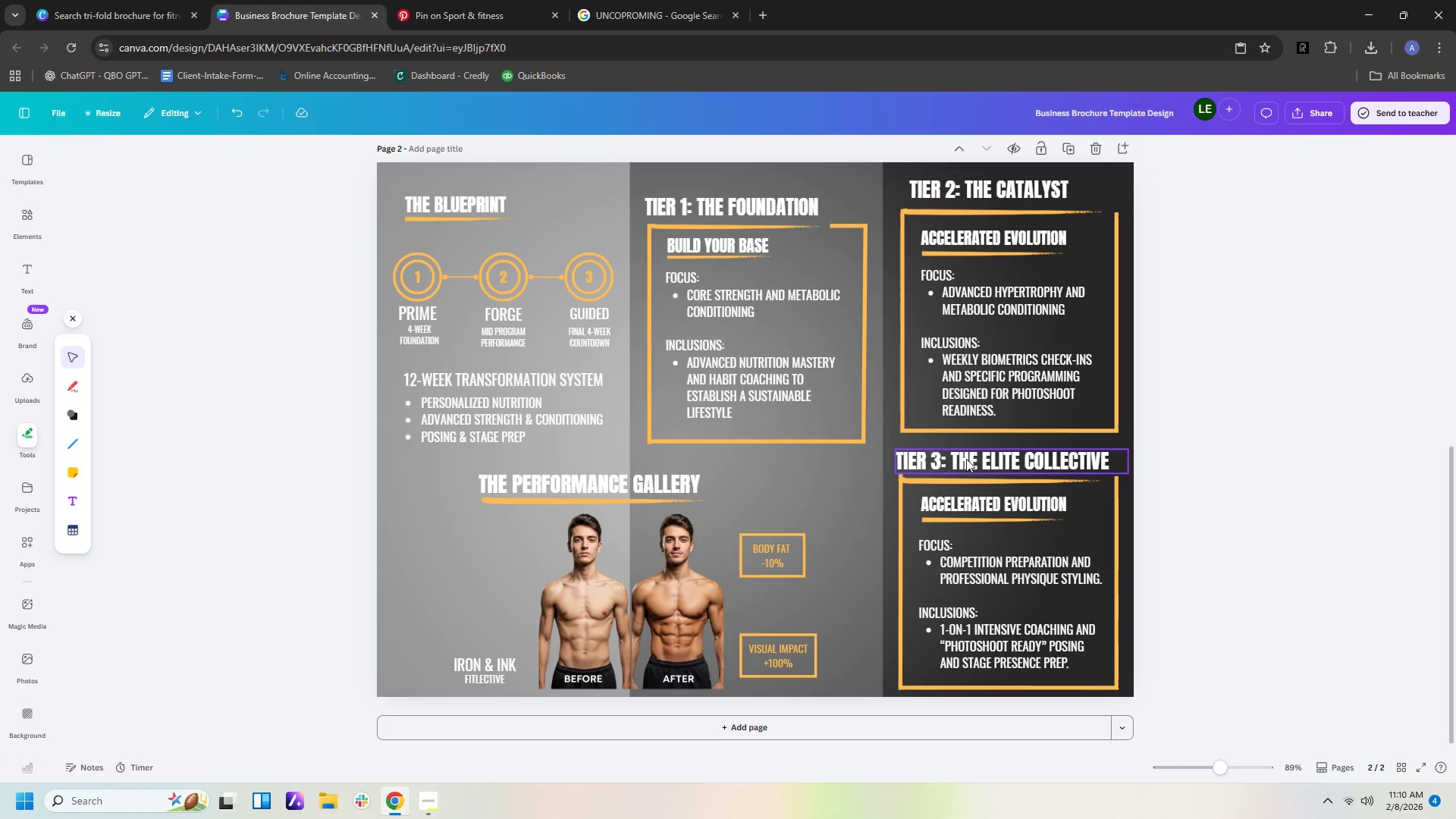 
left_click_drag(start_coordinate=[983, 457], to_coordinate=[978, 454])
 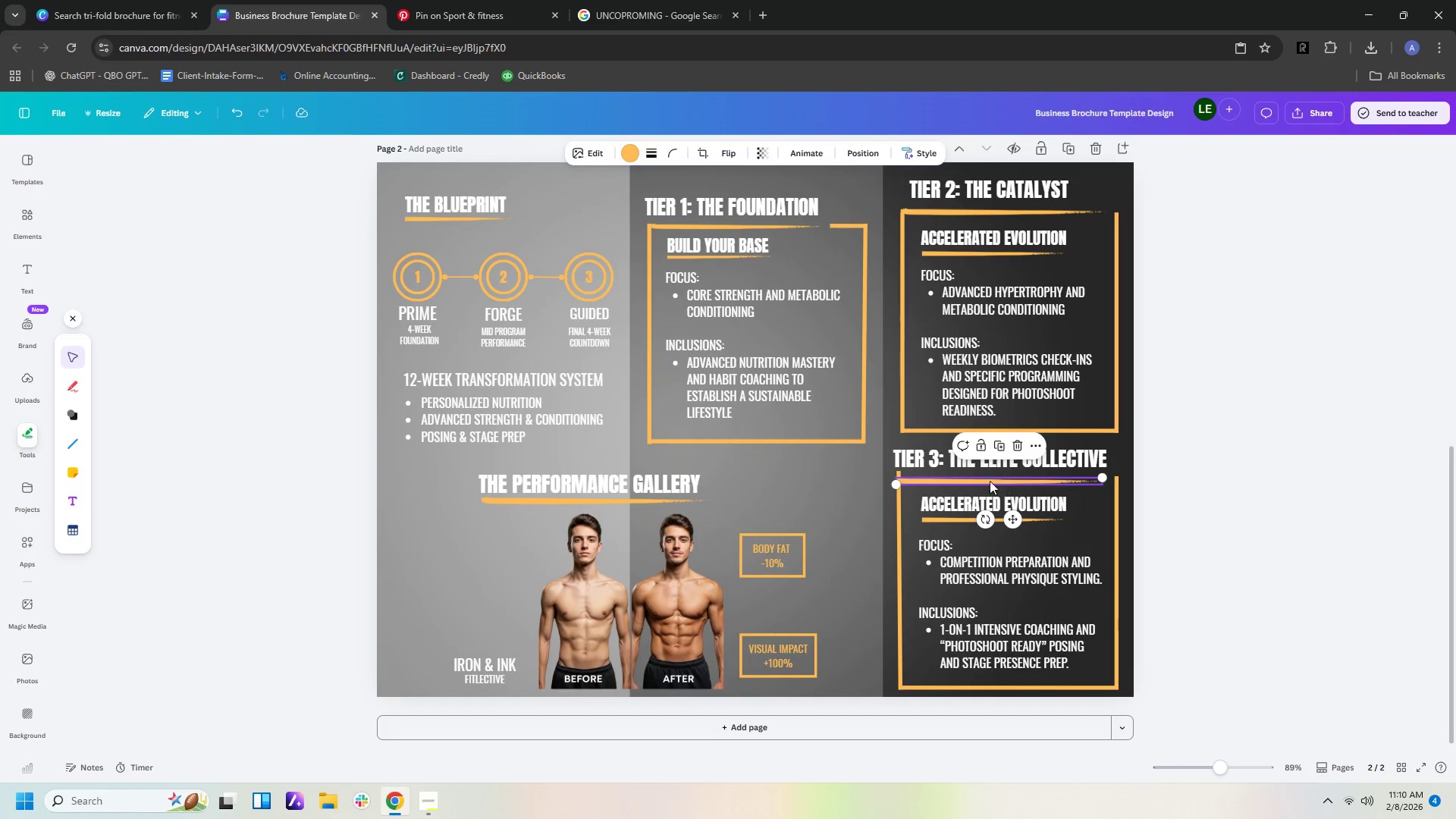 
left_click([897, 529])
 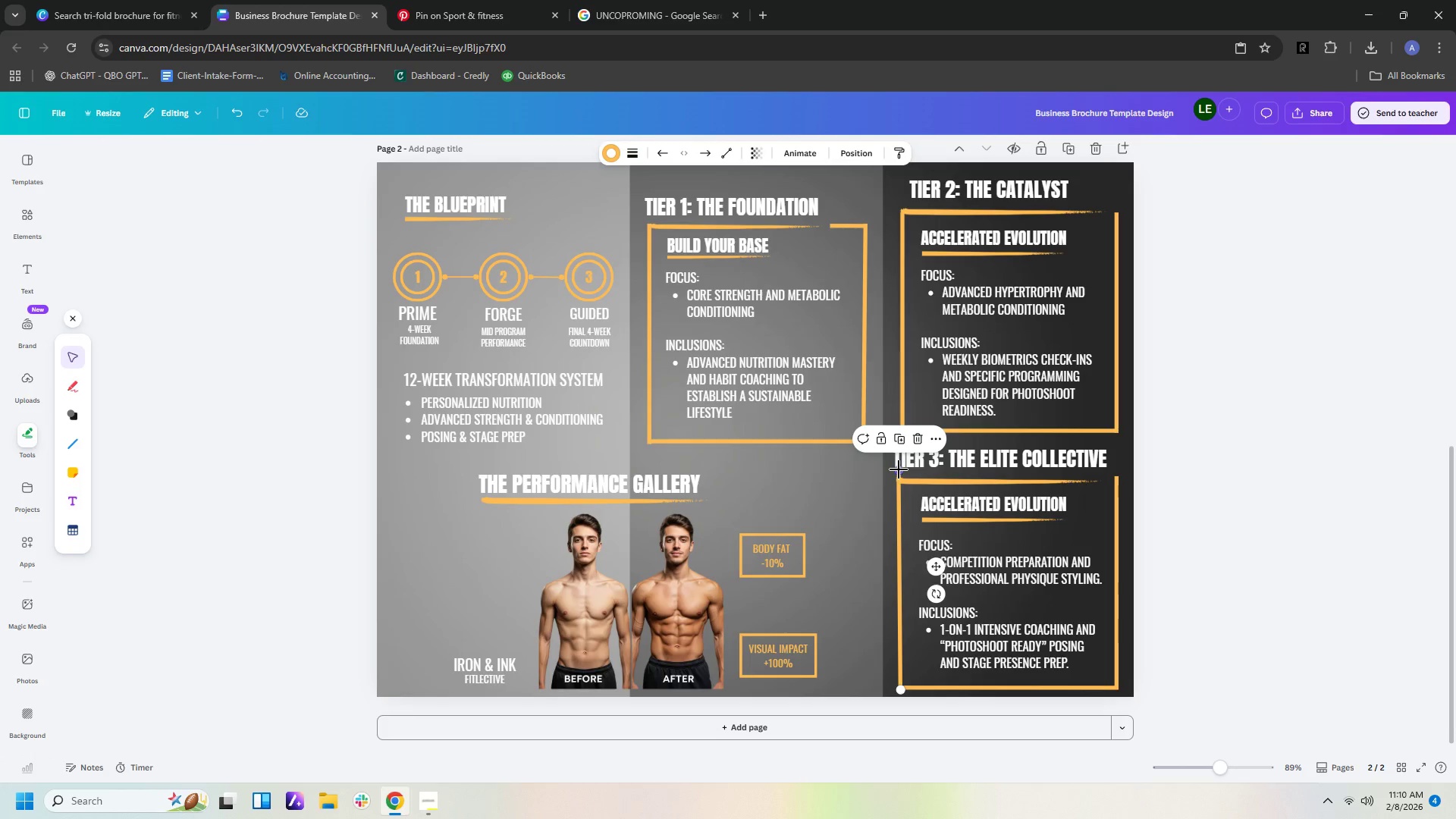 
left_click_drag(start_coordinate=[899, 469], to_coordinate=[902, 481])
 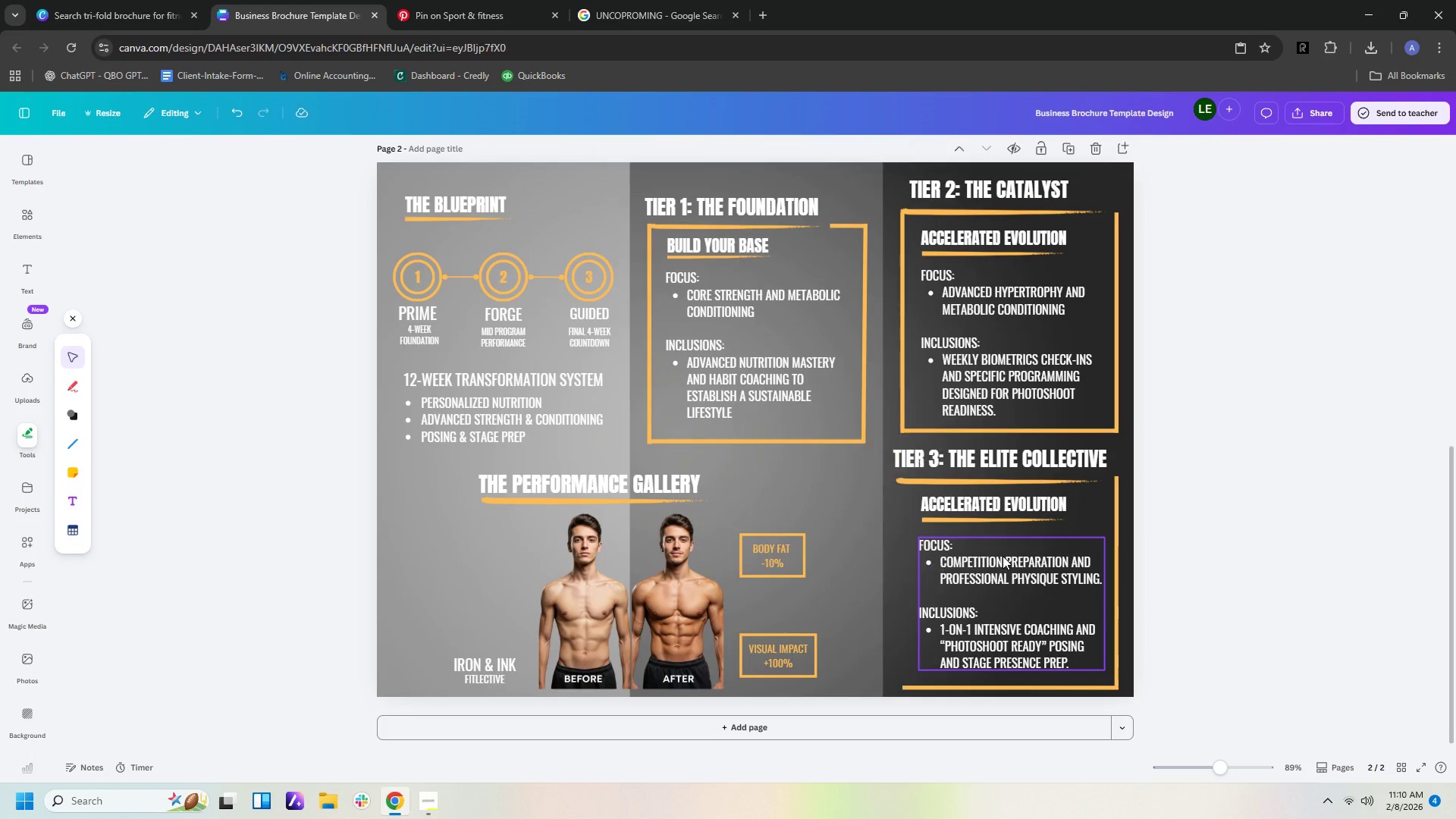 
key(Delete)
 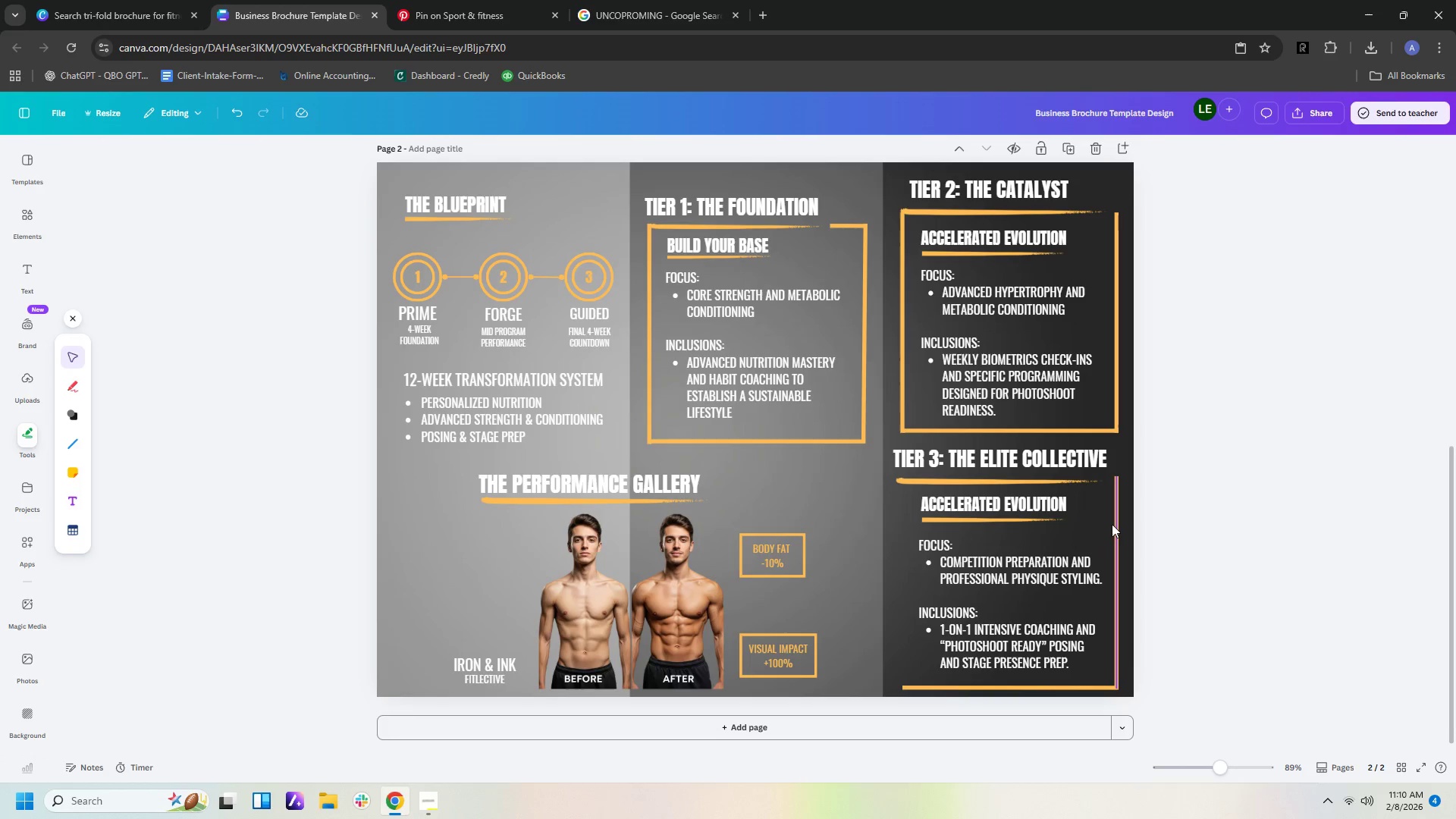 
left_click([1116, 524])
 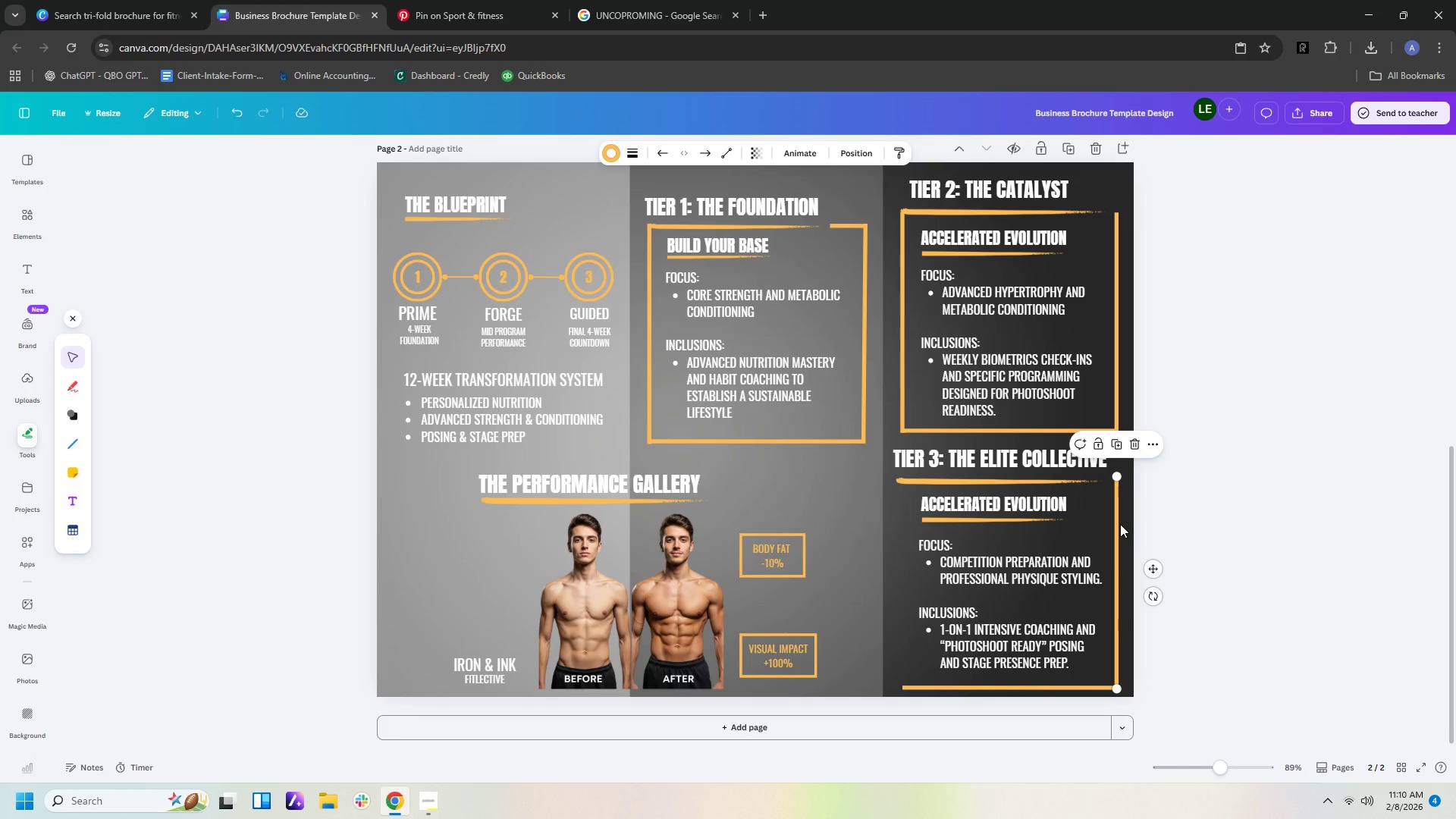 
key(Control+C)
 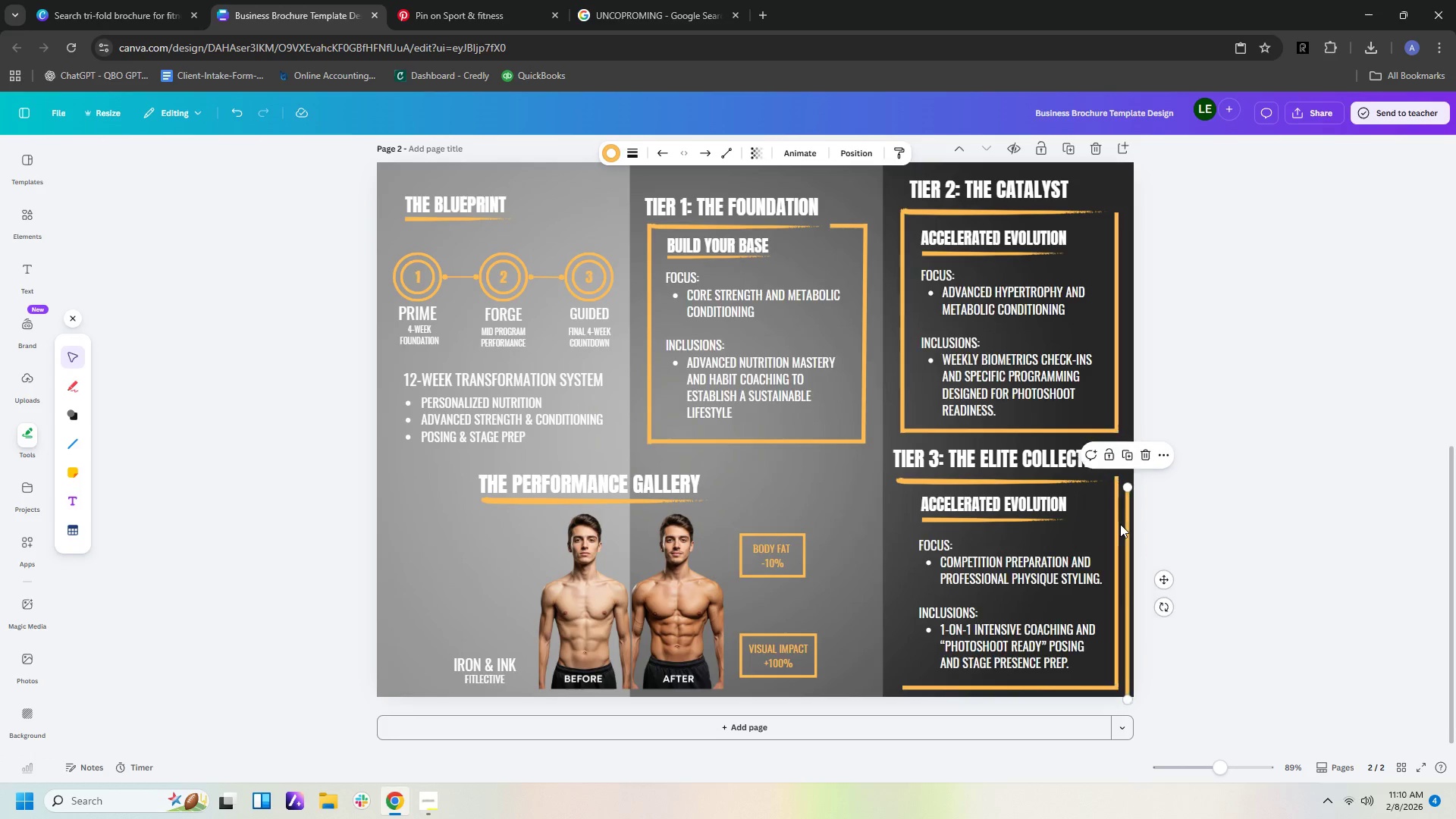 
key(Control+V)
 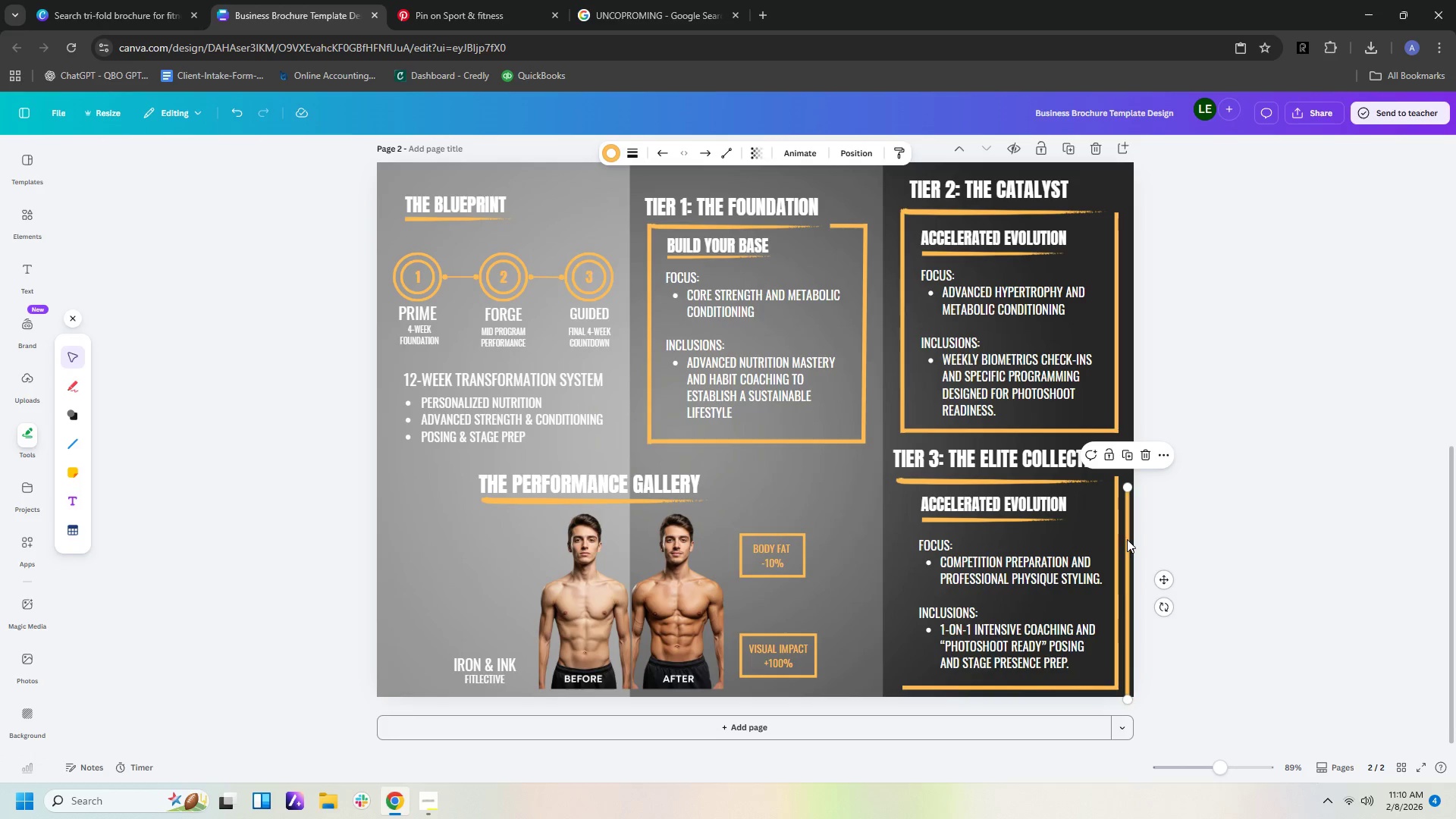 
left_click_drag(start_coordinate=[1129, 540], to_coordinate=[905, 529])
 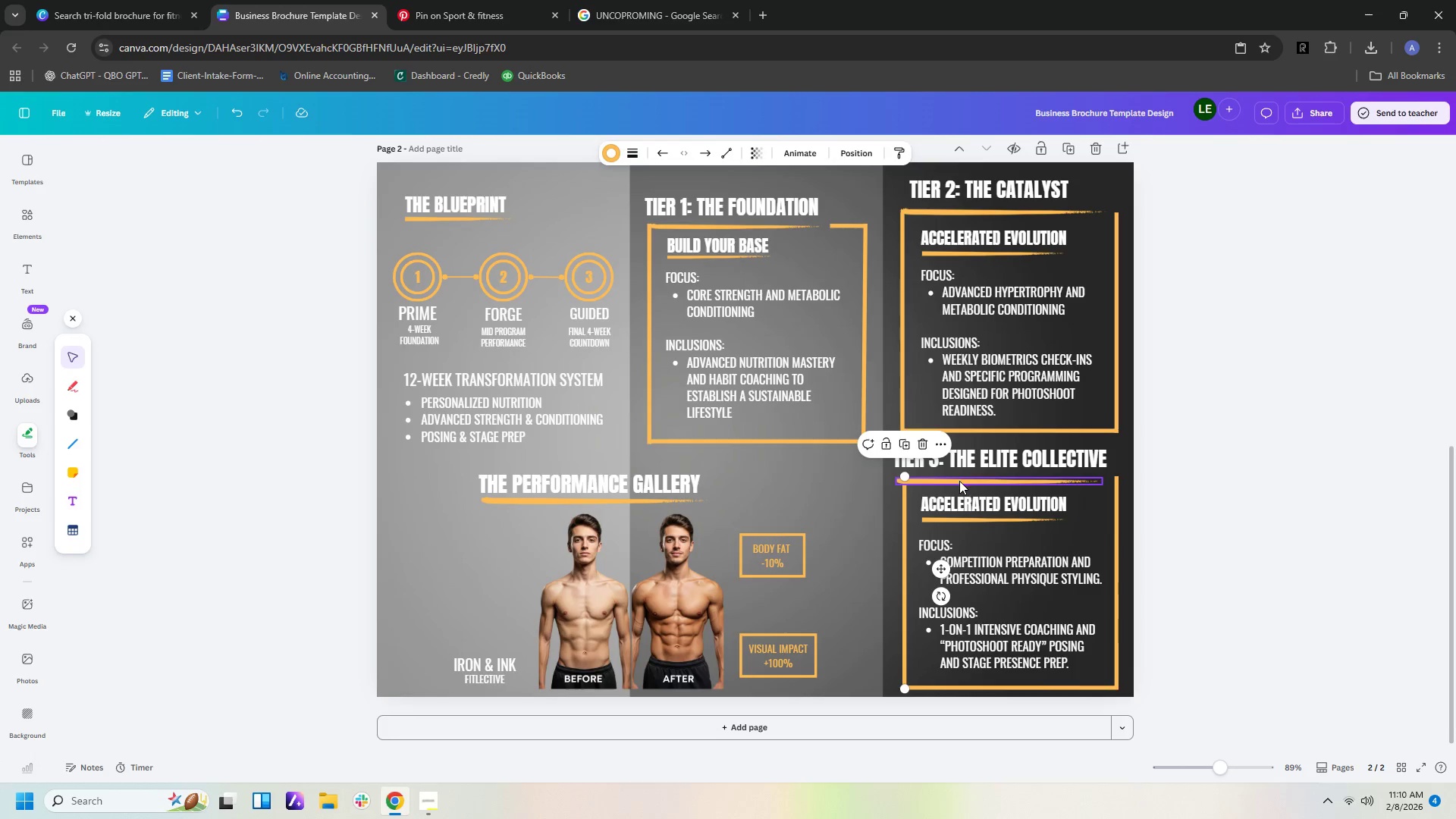 
left_click([959, 482])
 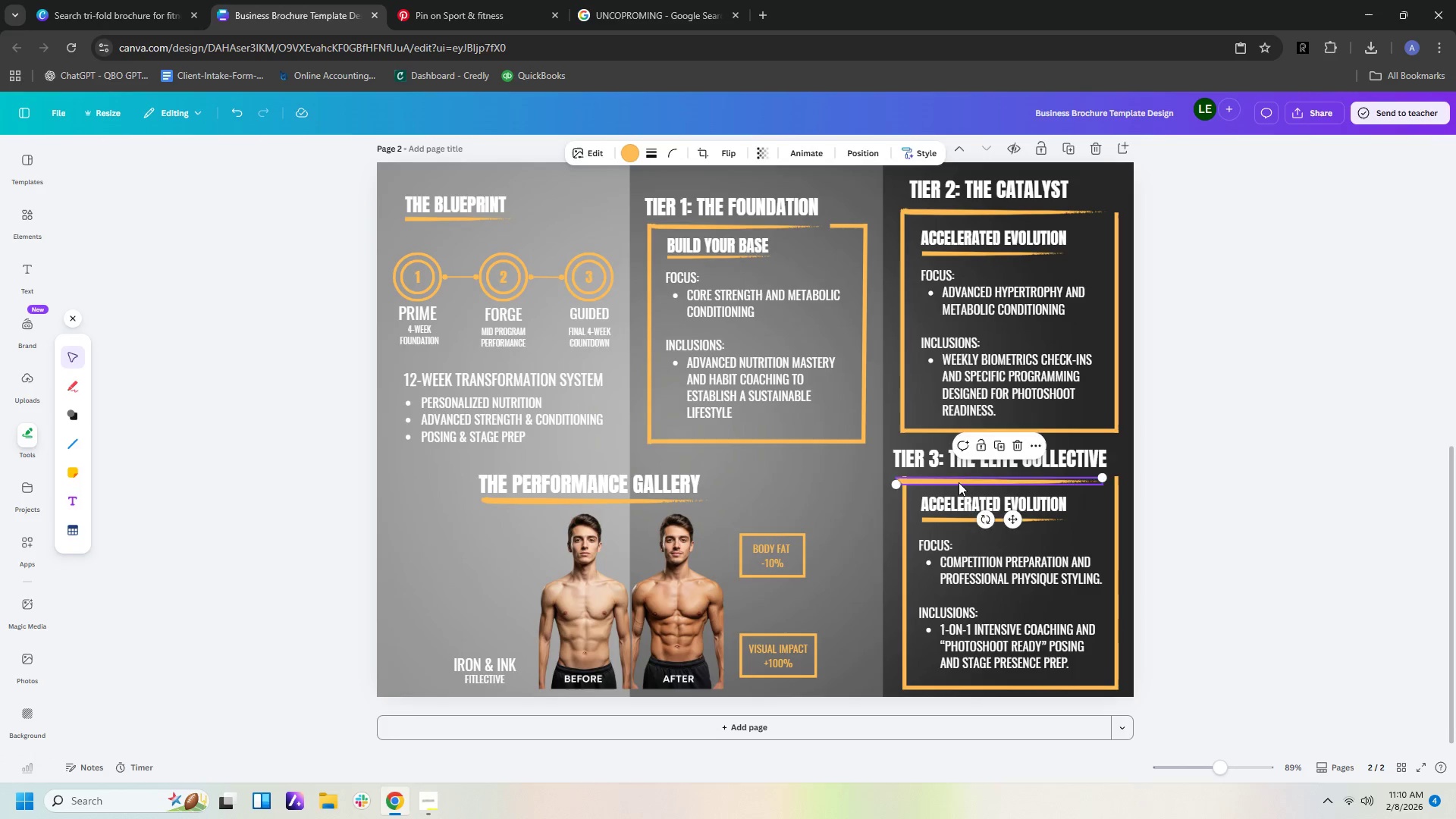 
key(ArrowUp)
 